 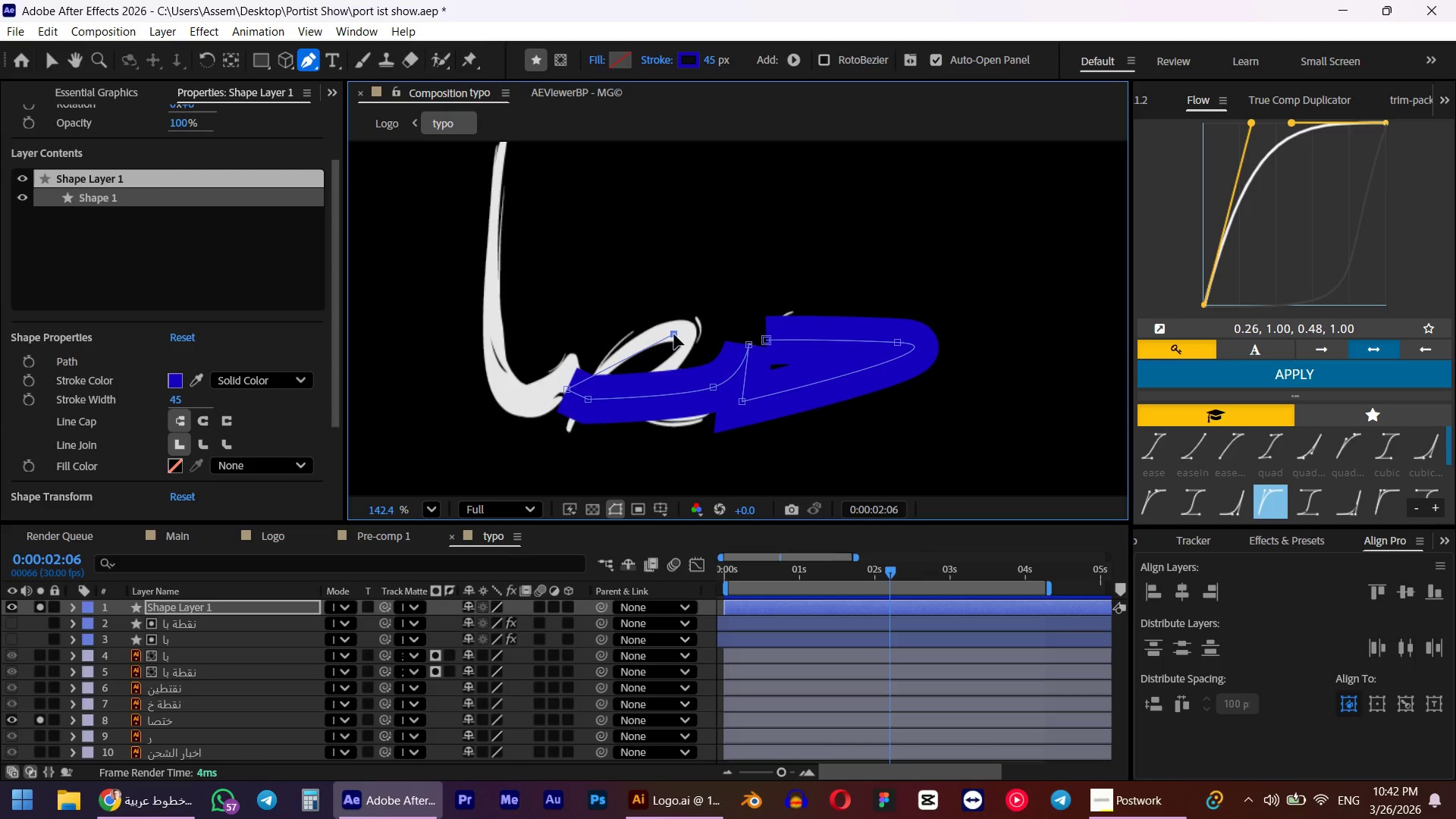 
left_click_drag(start_coordinate=[656, 413], to_coordinate=[584, 406])
 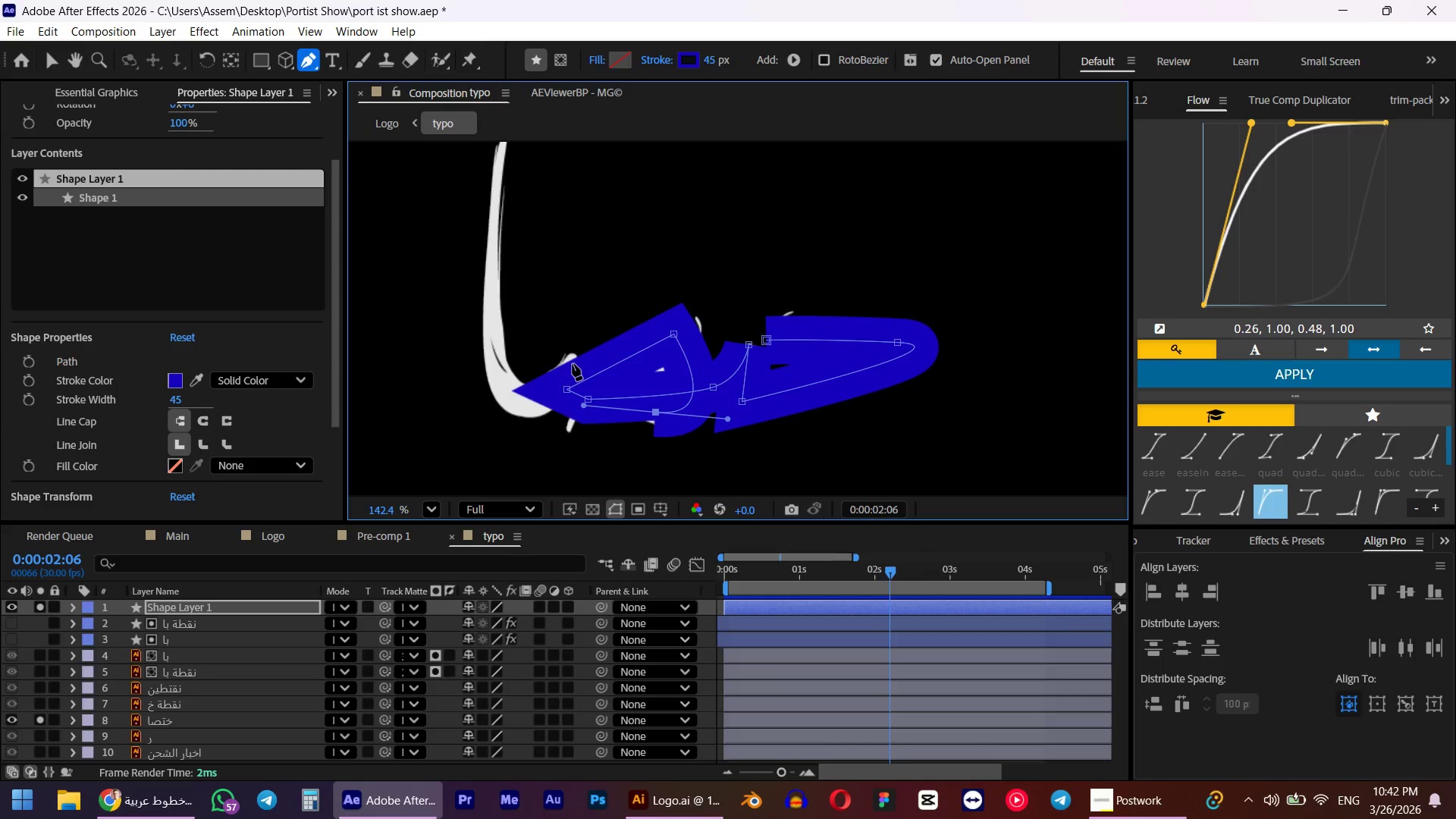 
left_click_drag(start_coordinate=[573, 364], to_coordinate=[568, 328])
 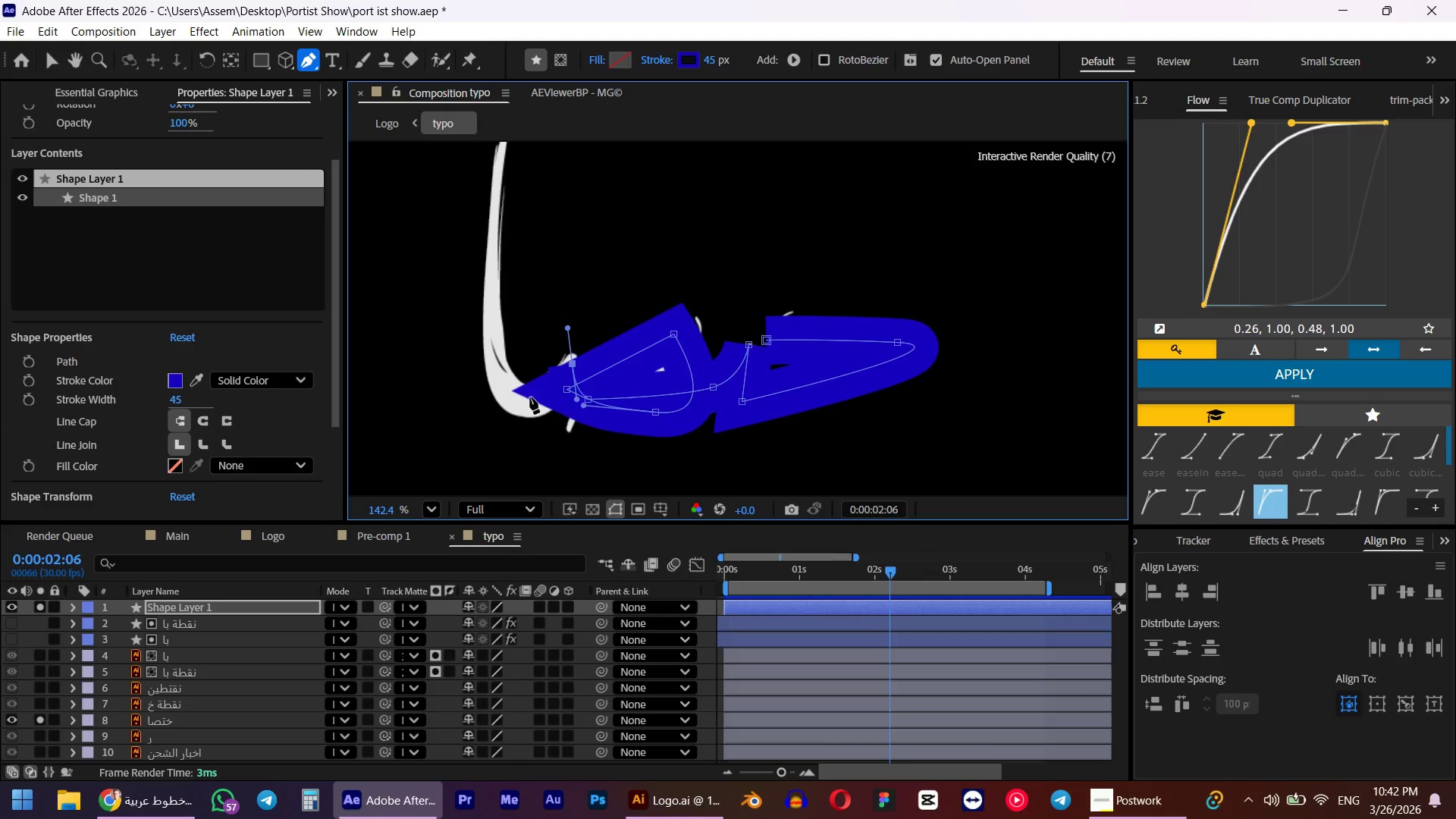 
left_click([527, 399])
 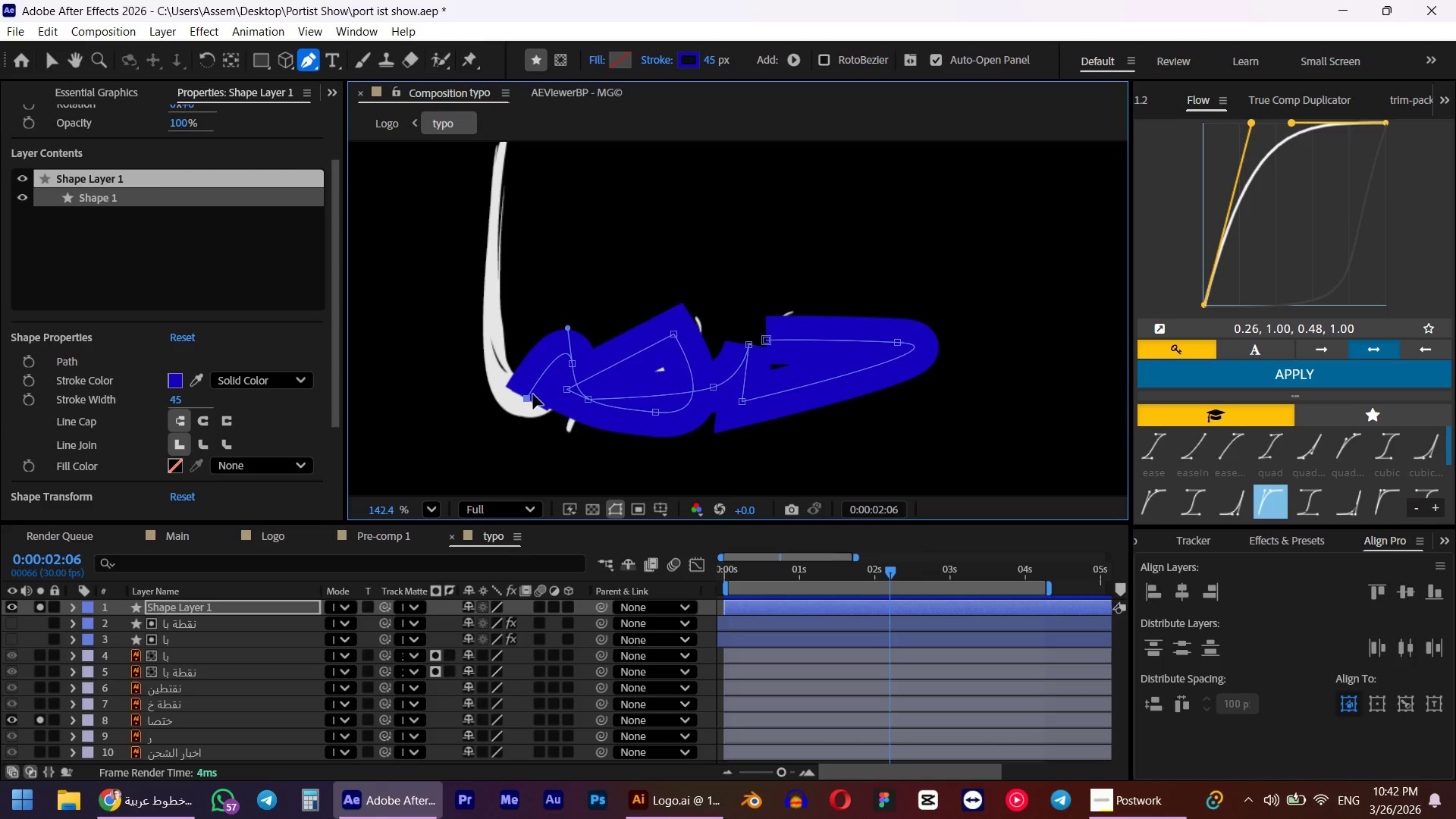 
left_click_drag(start_coordinate=[530, 395], to_coordinate=[542, 400])
 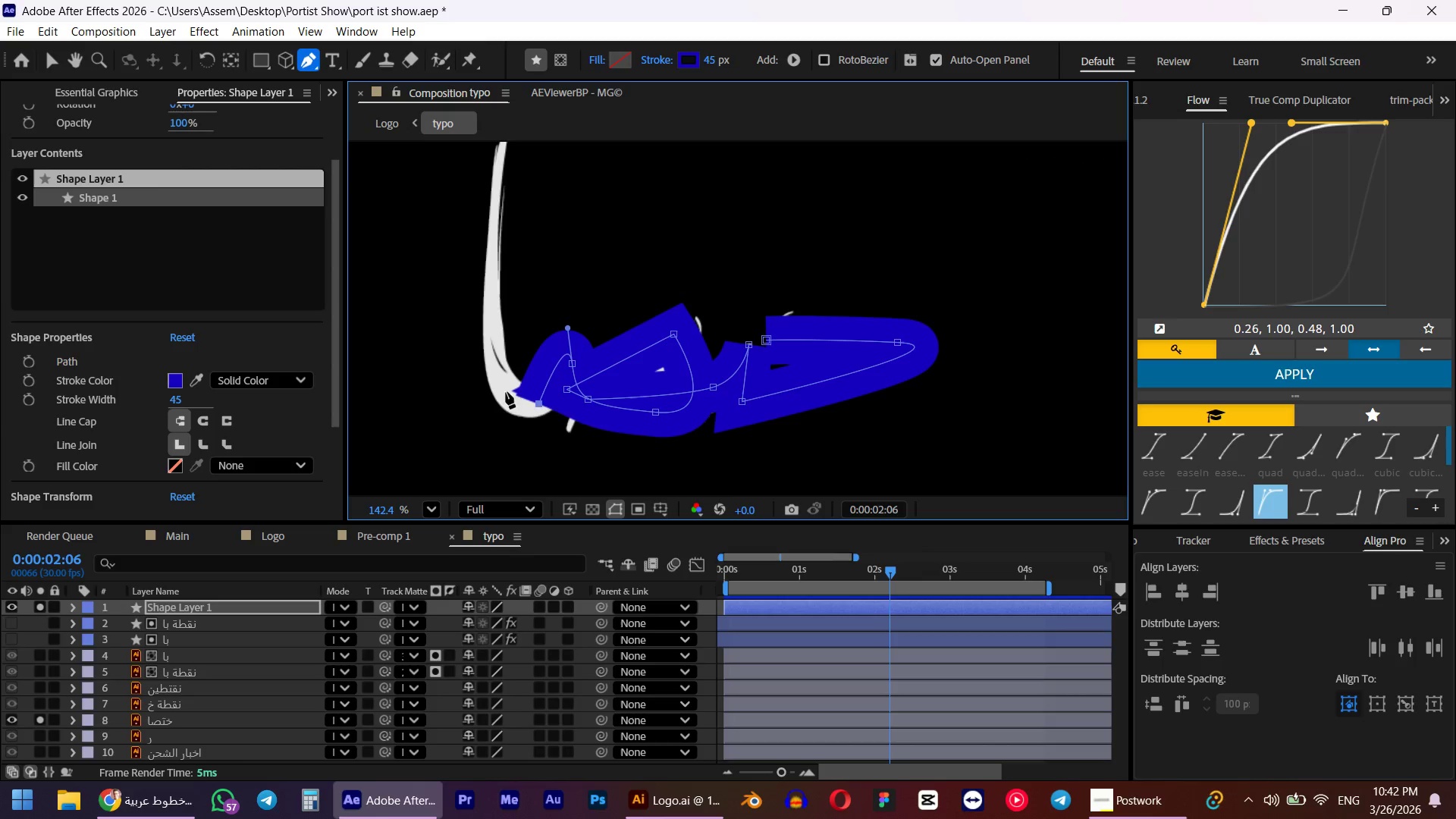 
hold_key(key=AltLeft, duration=0.61)
left_click([538, 404])
 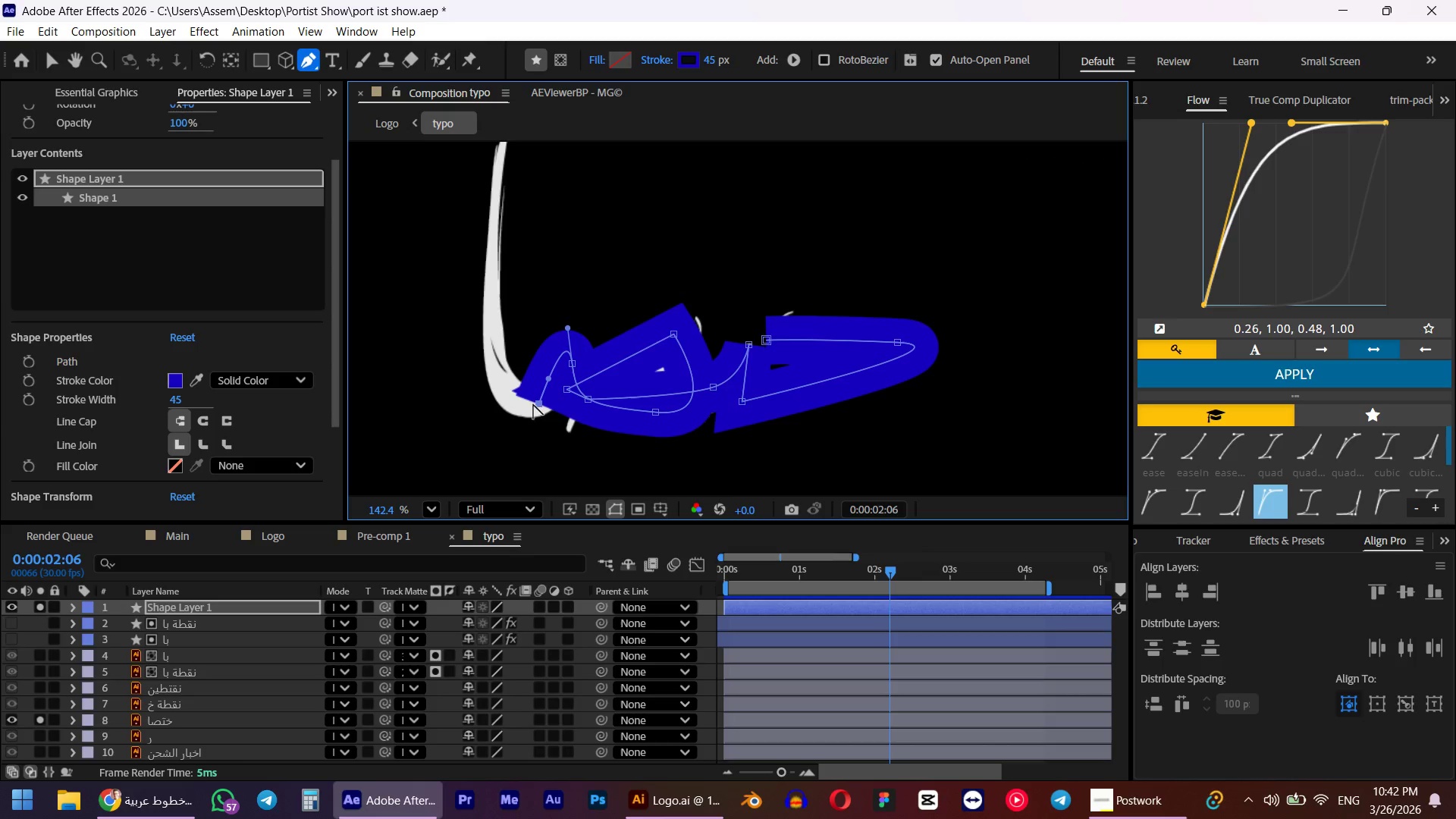 
left_click([510, 405])
 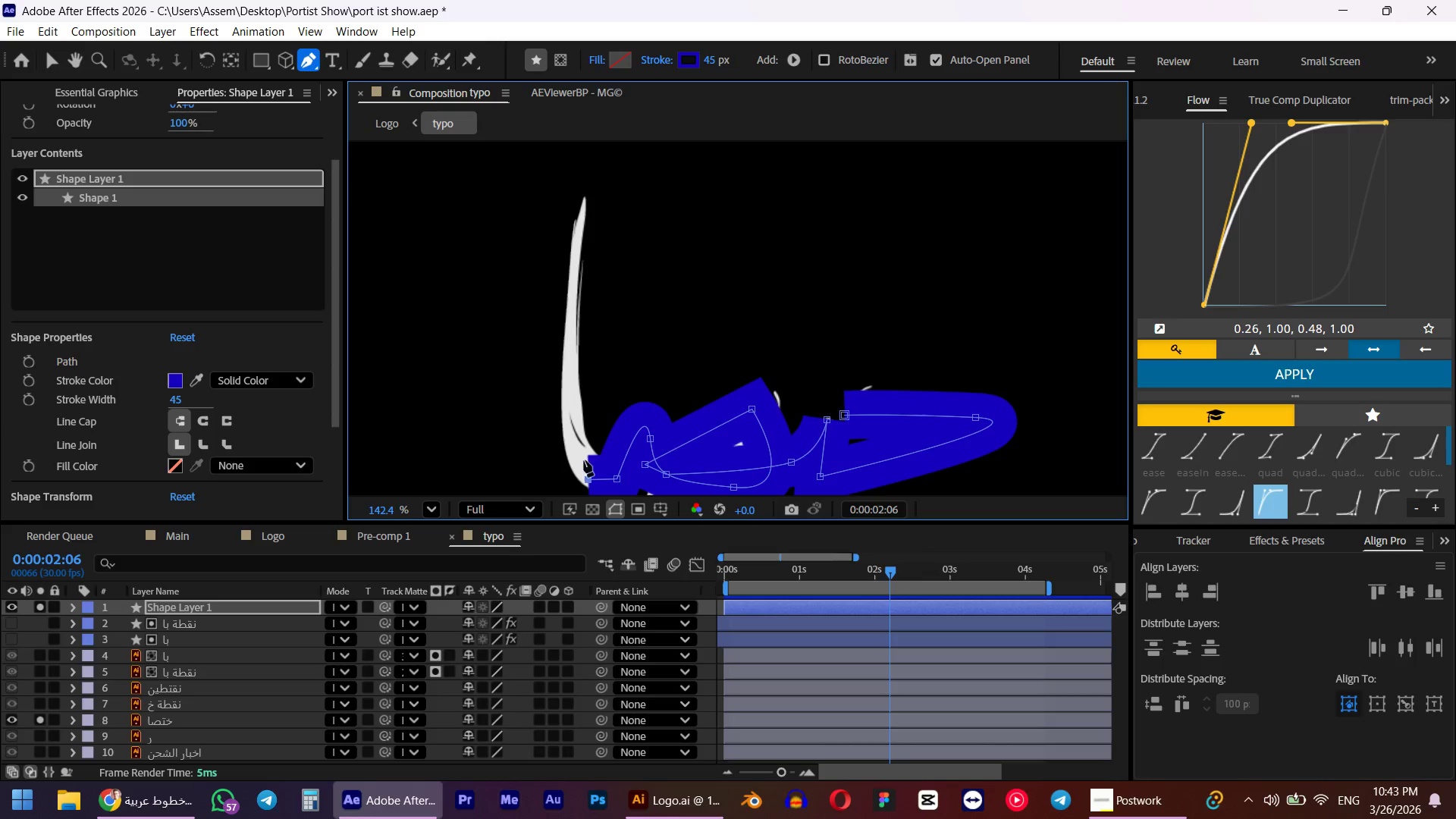 
left_click_drag(start_coordinate=[589, 478], to_coordinate=[583, 471])
 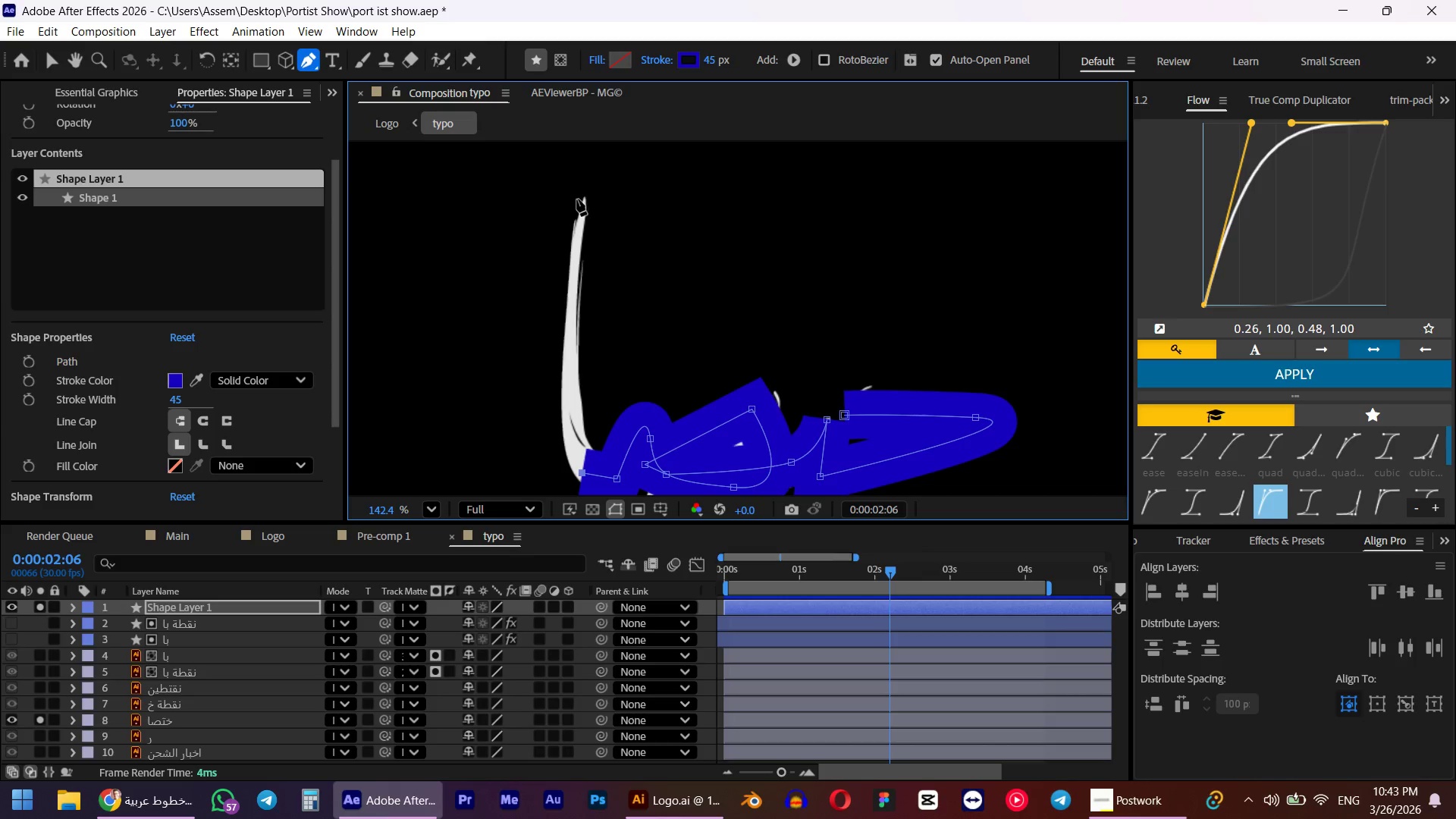 
left_click([577, 199])
 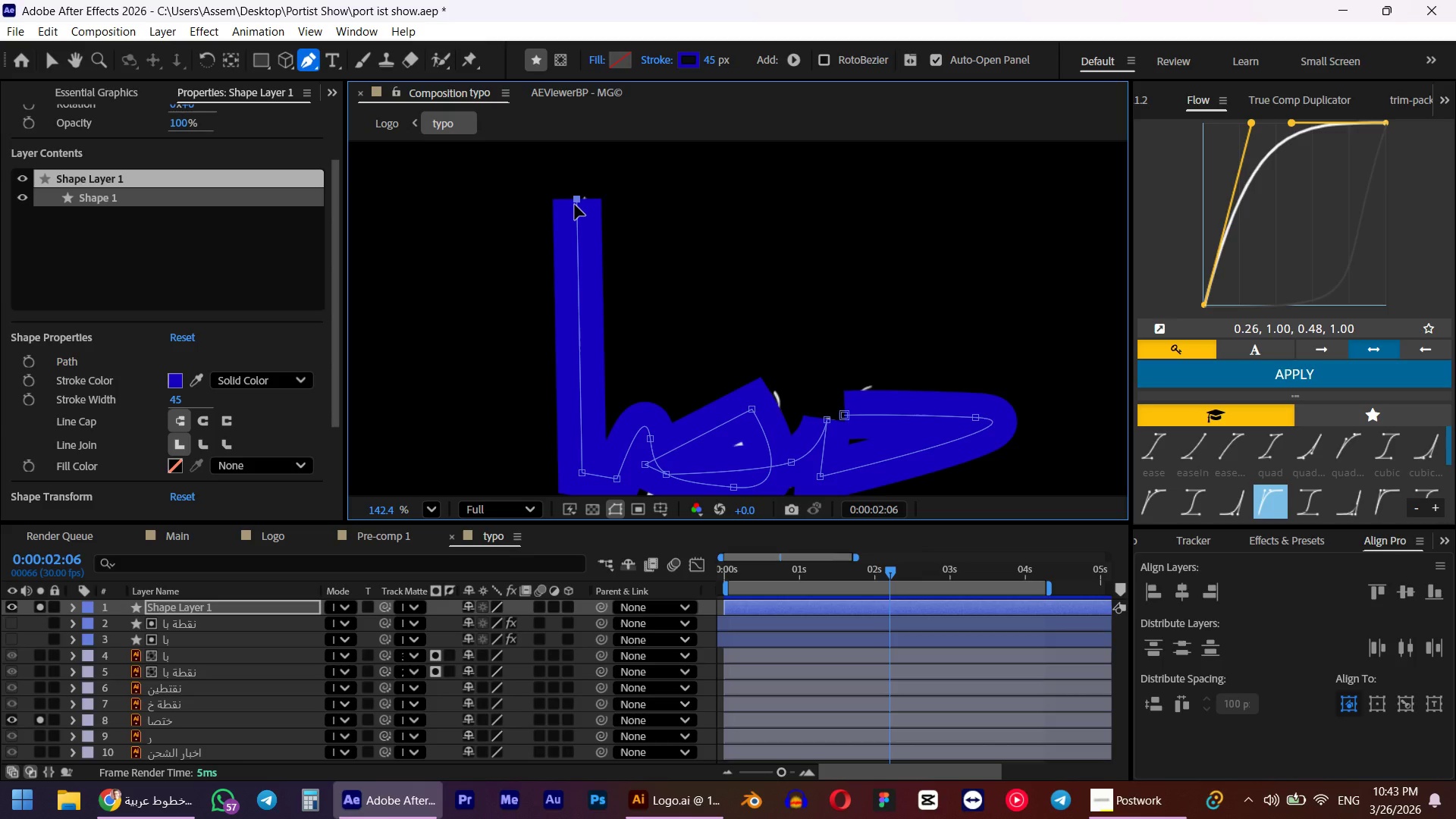 
left_click_drag(start_coordinate=[577, 199], to_coordinate=[577, 187])
 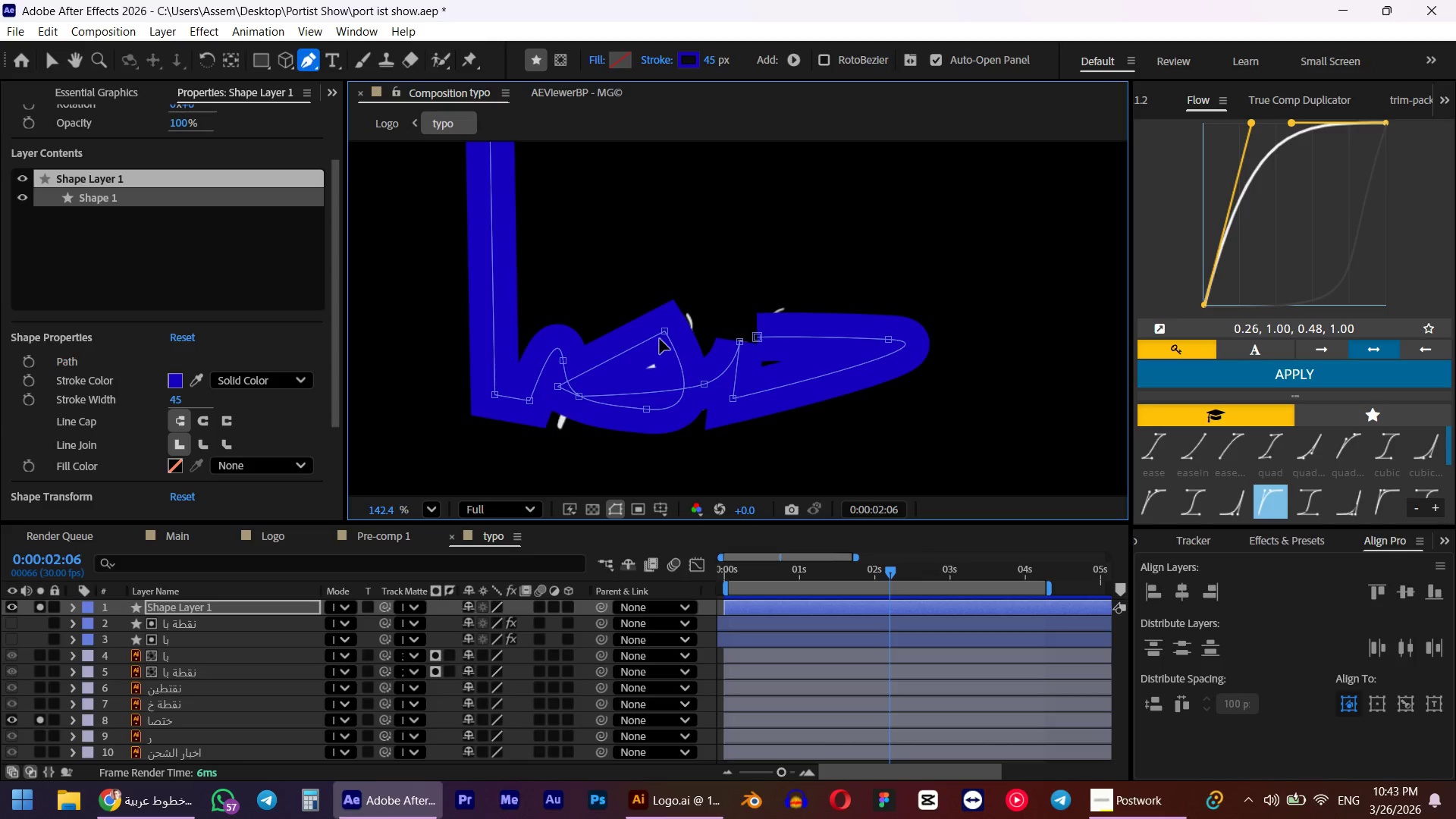 
left_click_drag(start_coordinate=[666, 330], to_coordinate=[673, 325])
 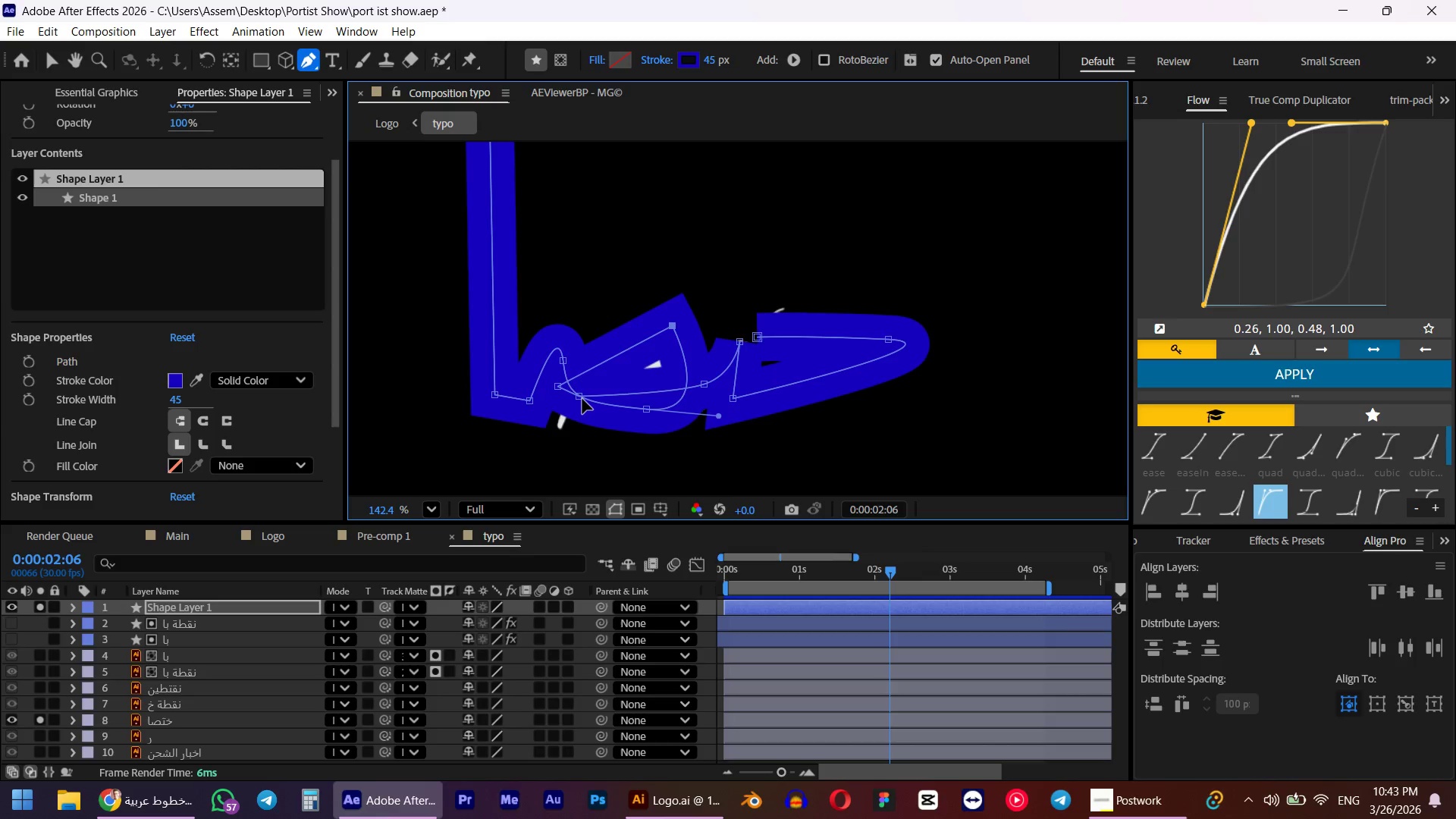 
left_click_drag(start_coordinate=[580, 399], to_coordinate=[622, 399])
 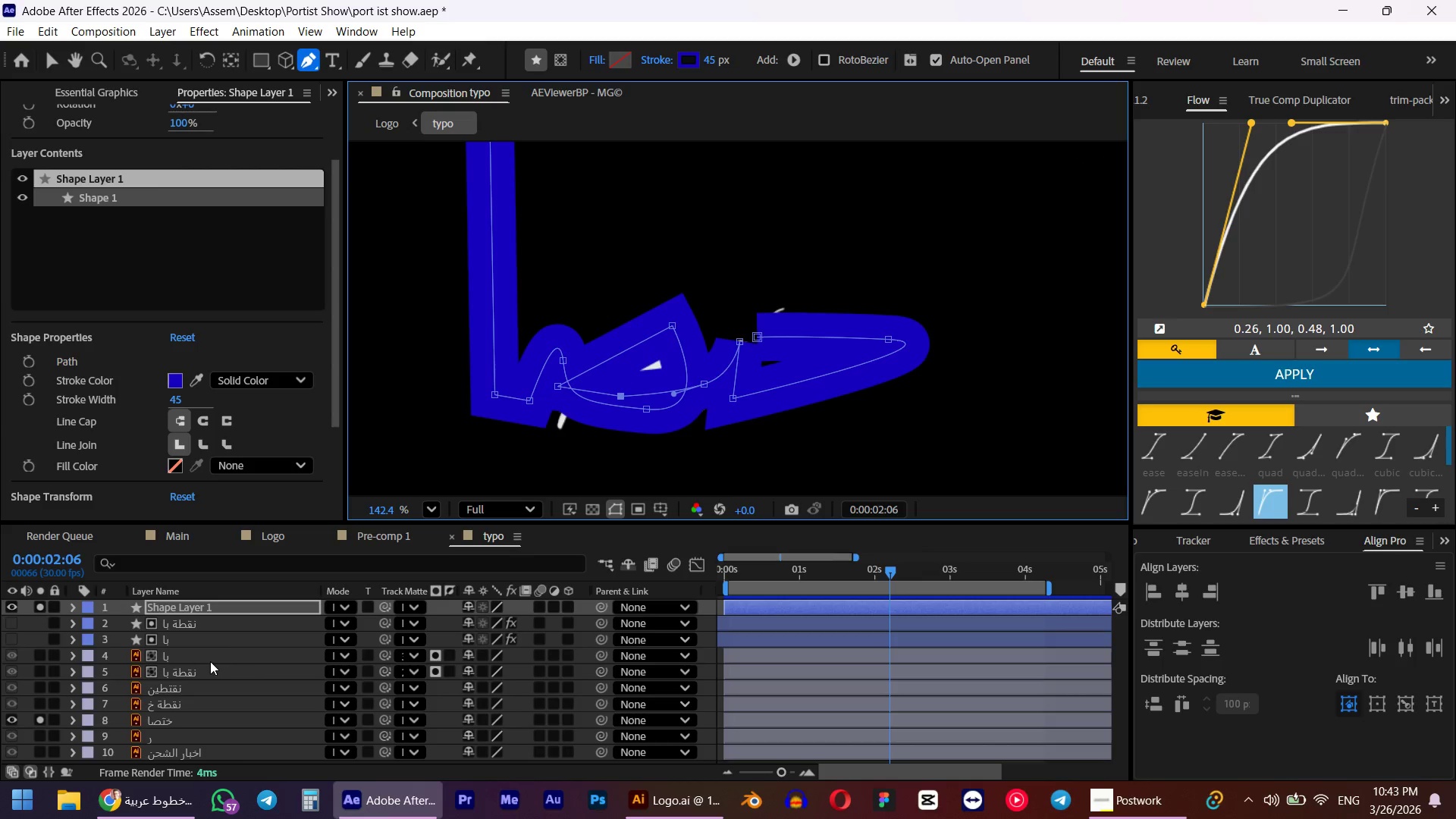 
key(T)
 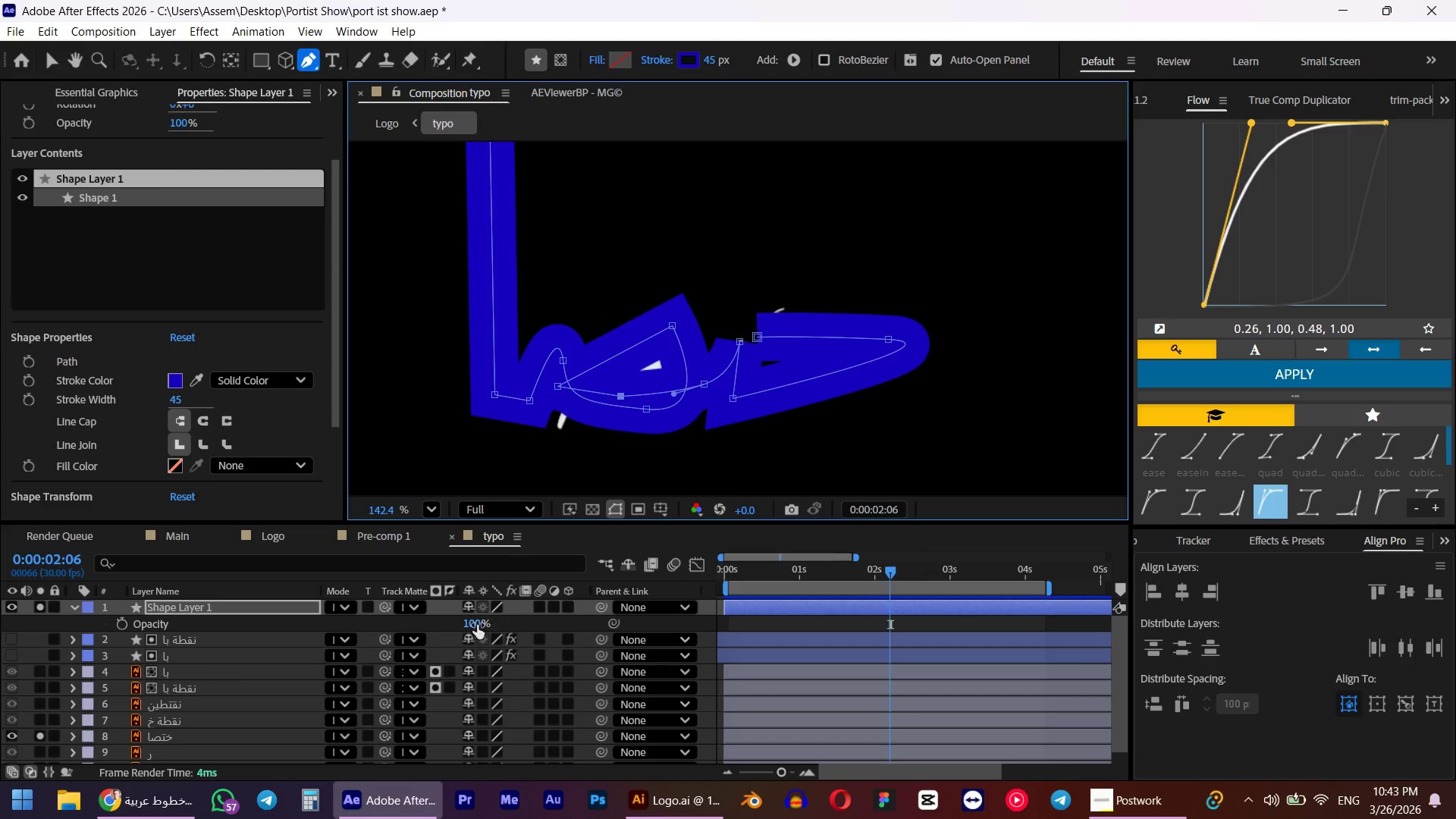 
left_click([472, 627])
 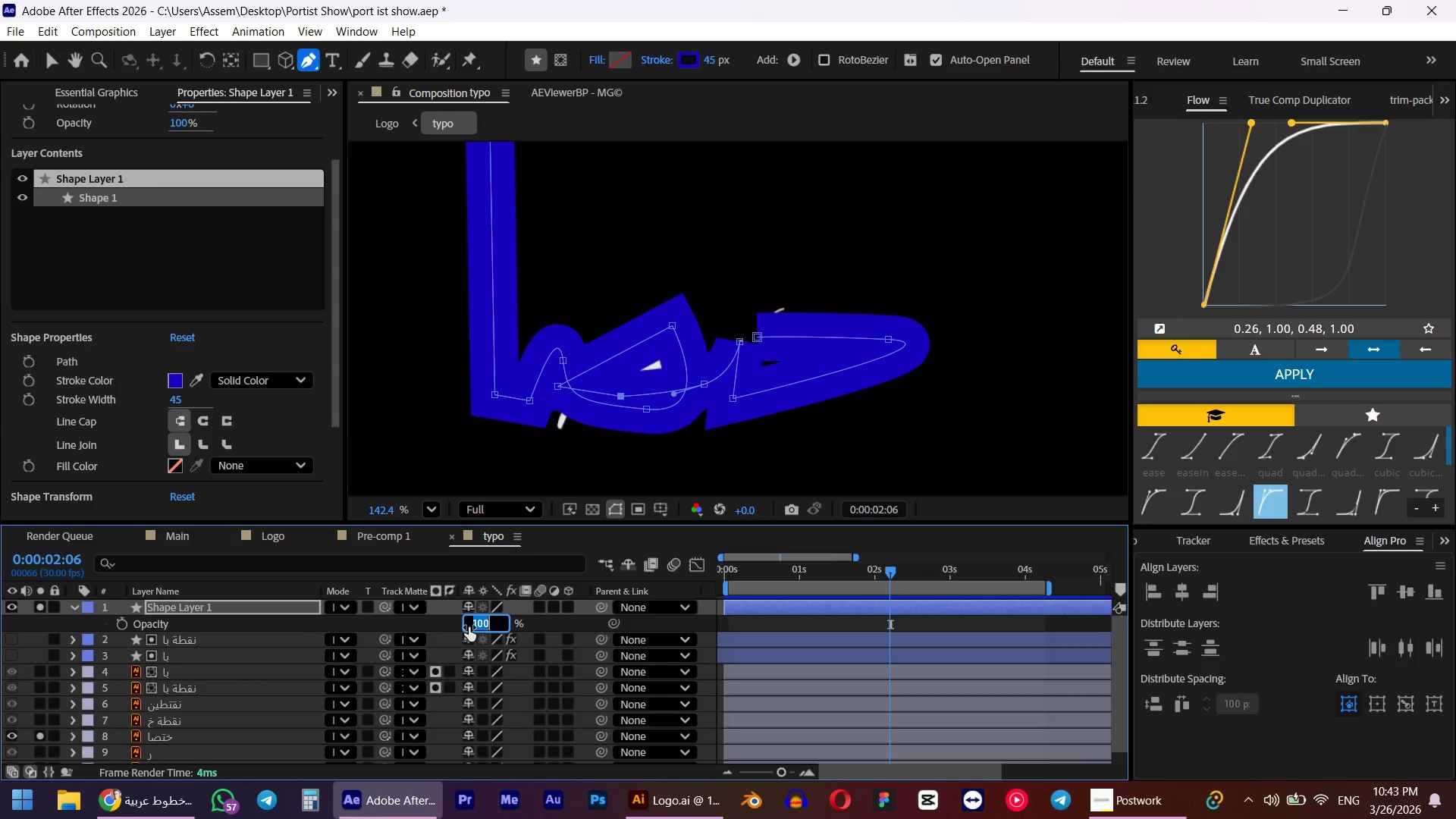 
key(Numpad8)
 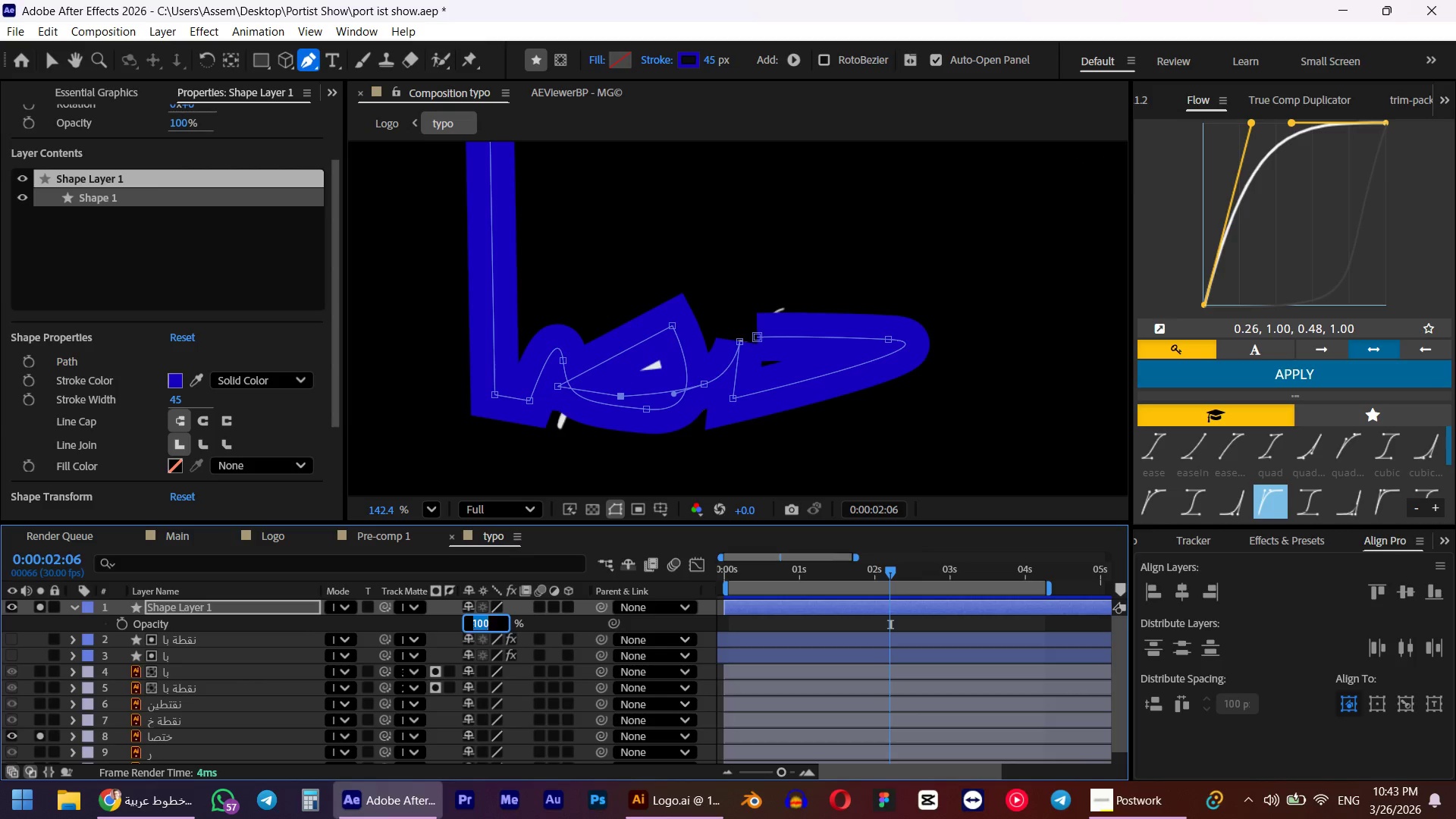 
key(Numpad0)
 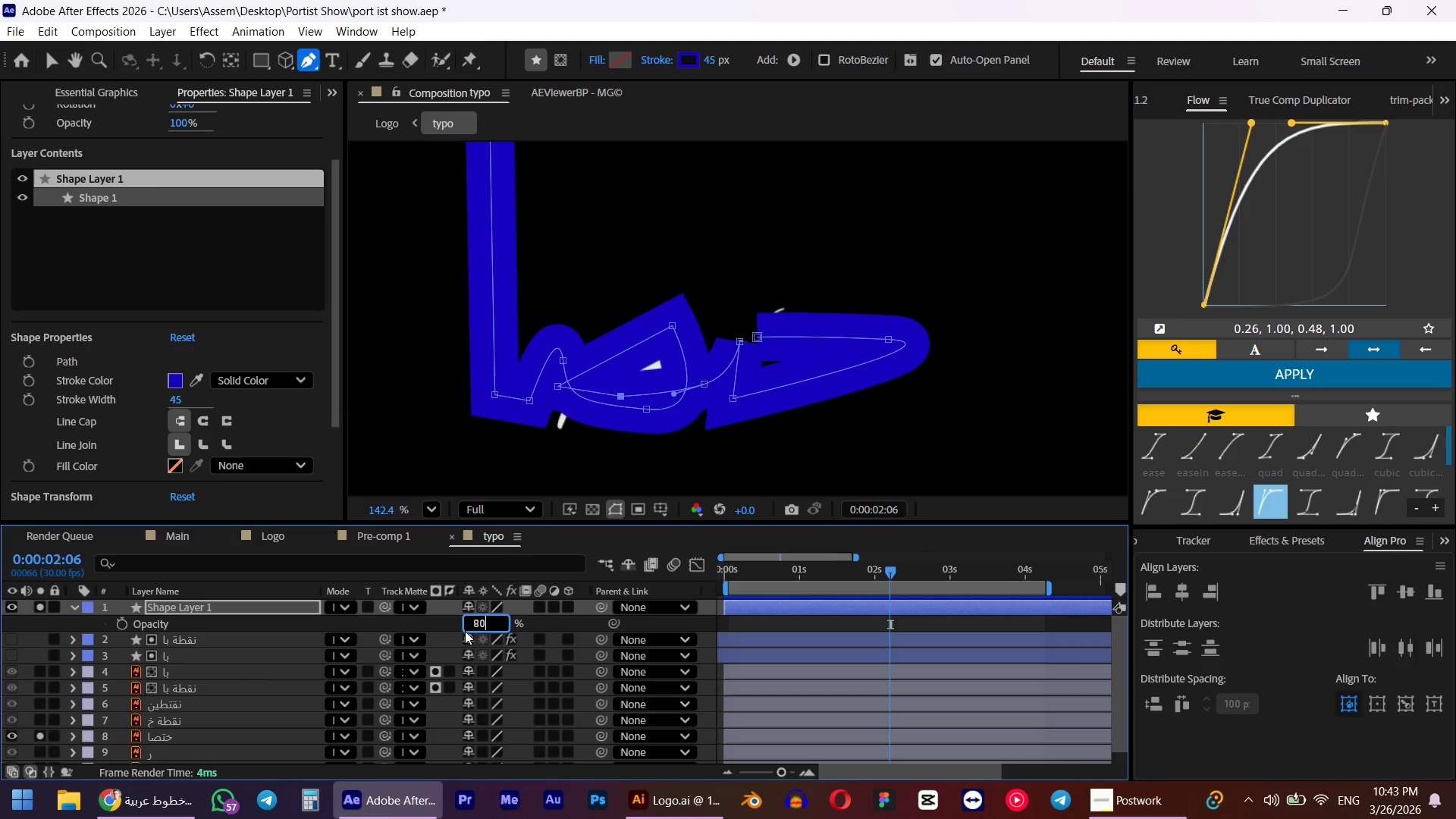 
key(NumpadEnter)
 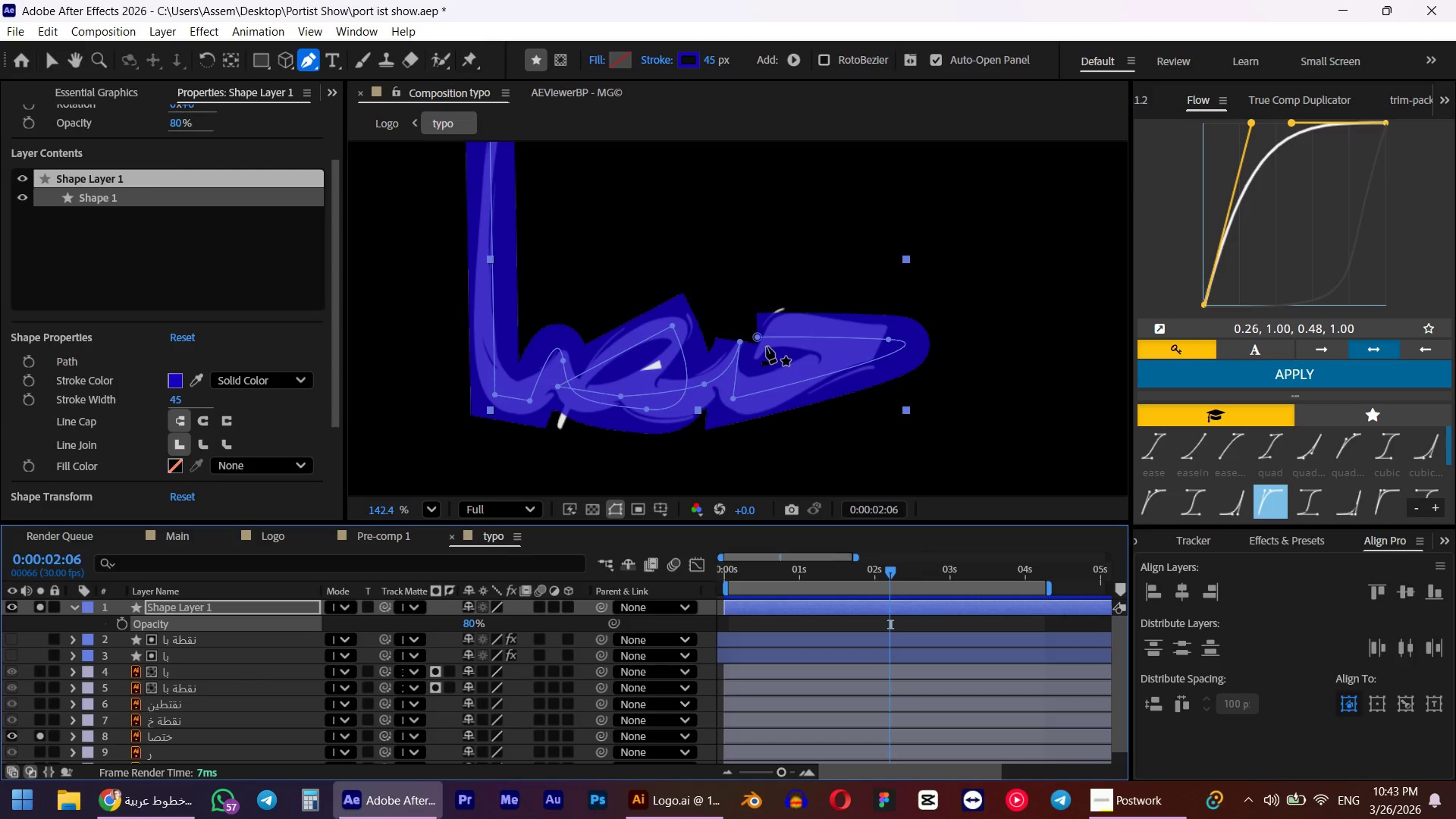 
scroll: coordinate [766, 351], scroll_direction: up, amount: 2.0
 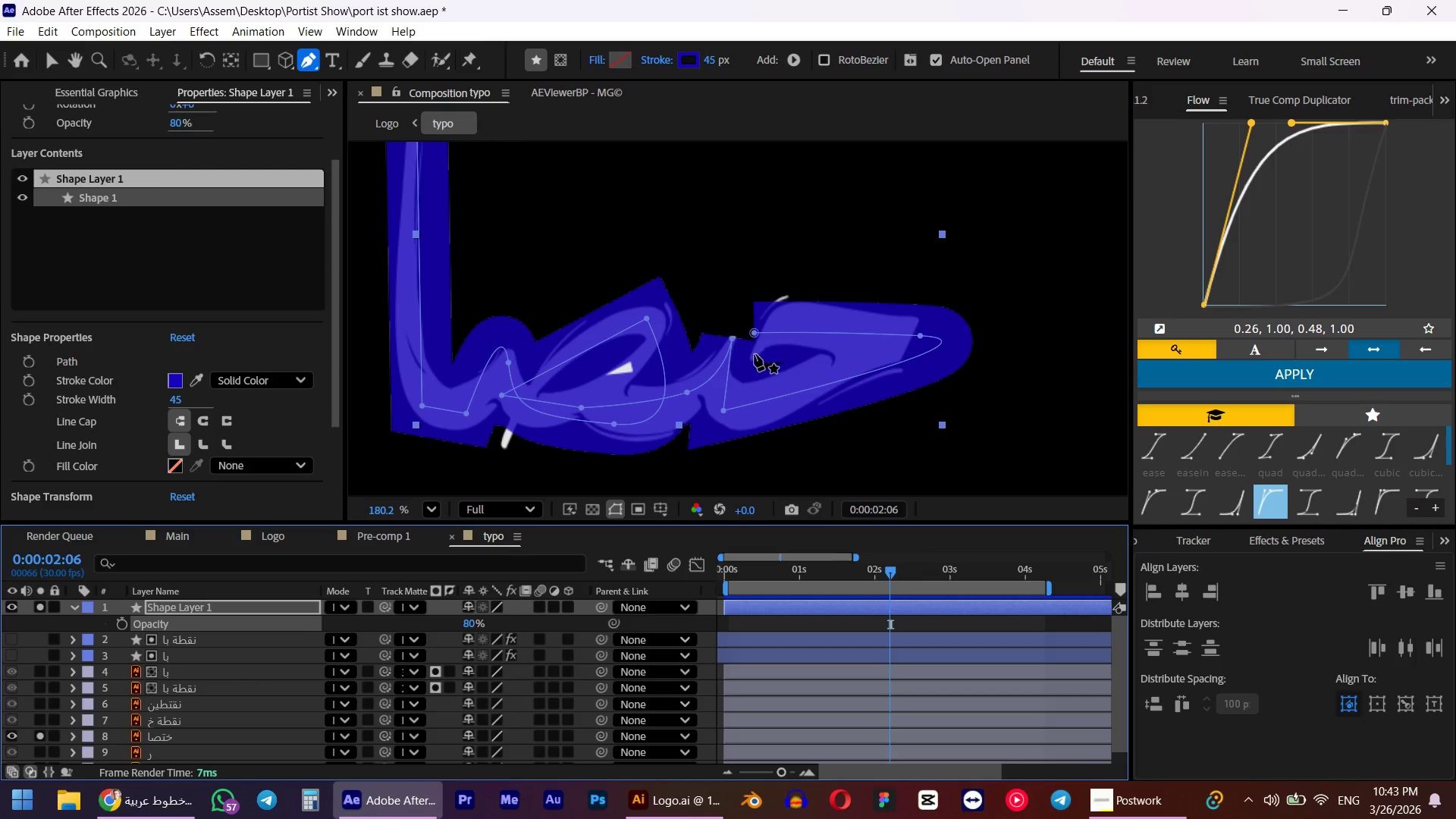 
key(V)
 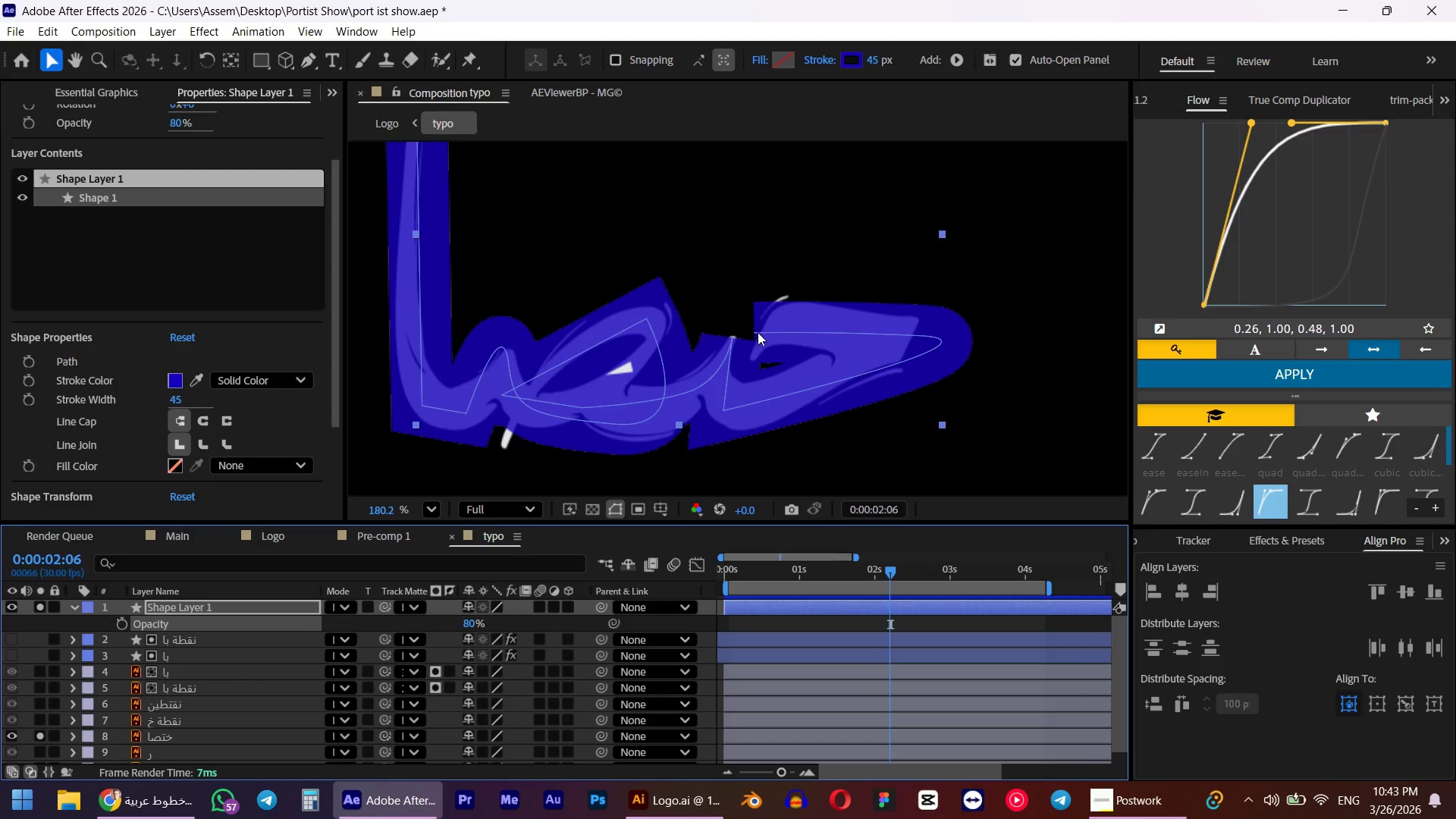 
left_click([758, 332])
 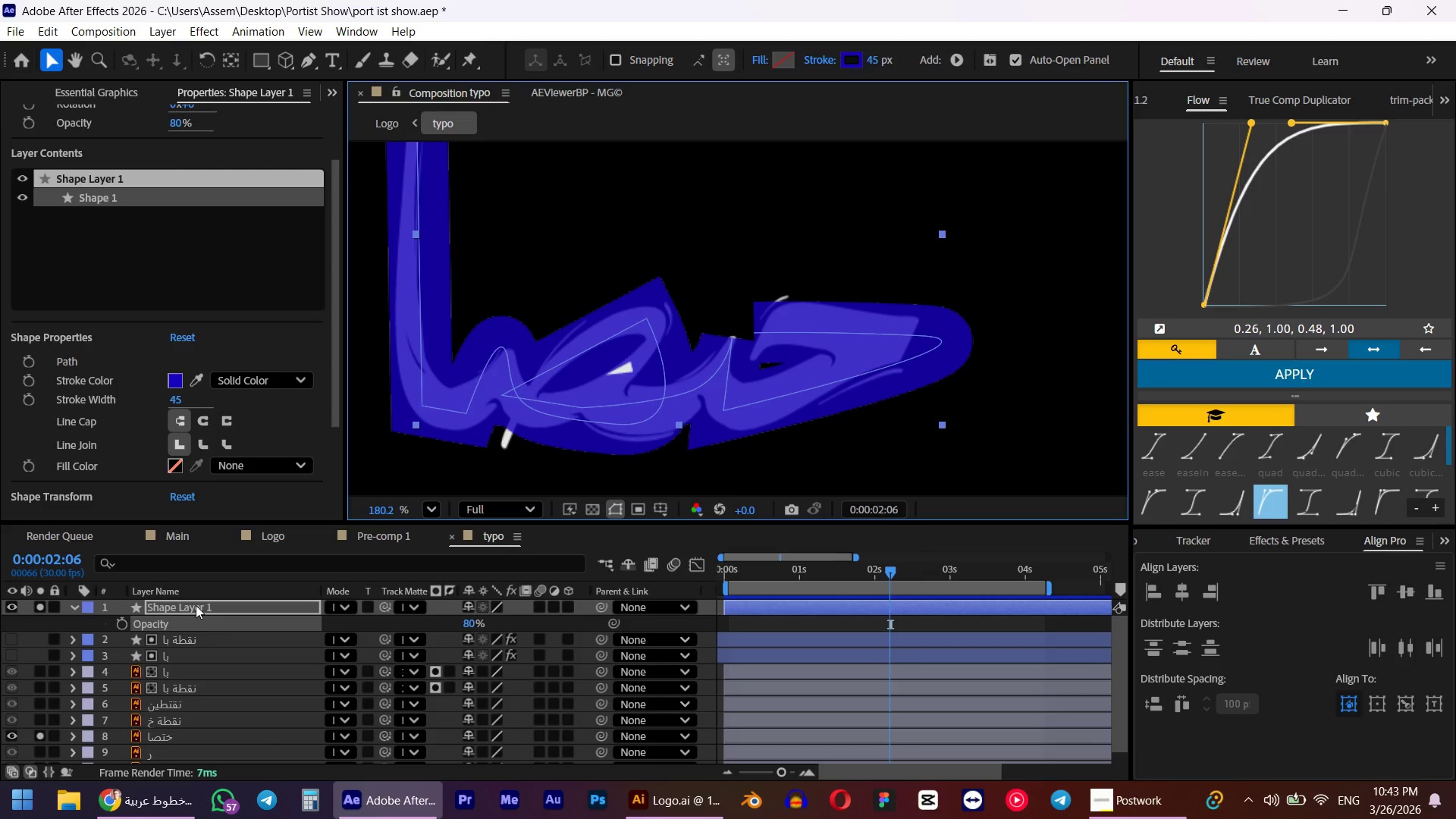 
left_click([188, 610])
 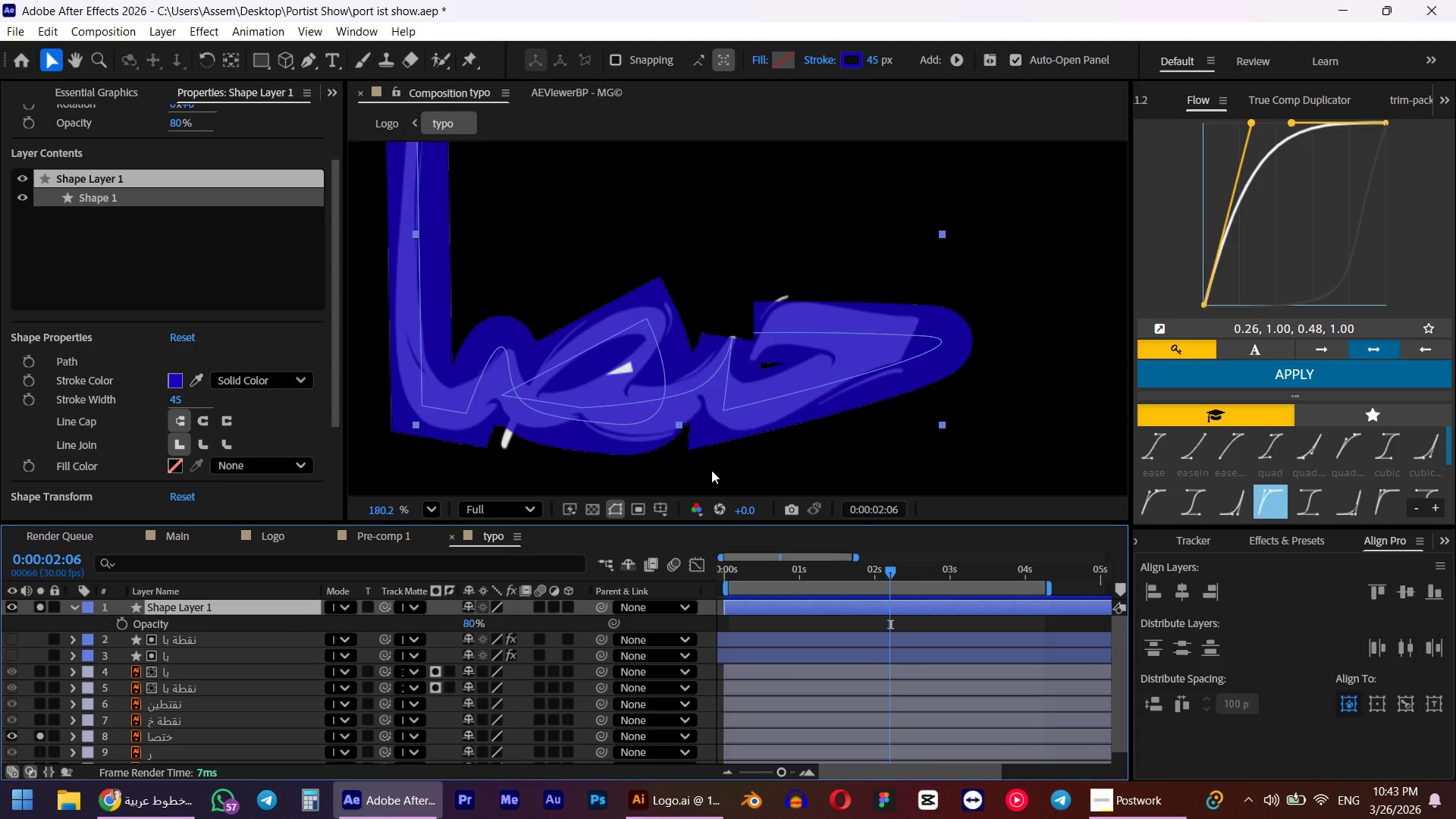 
key(G)
 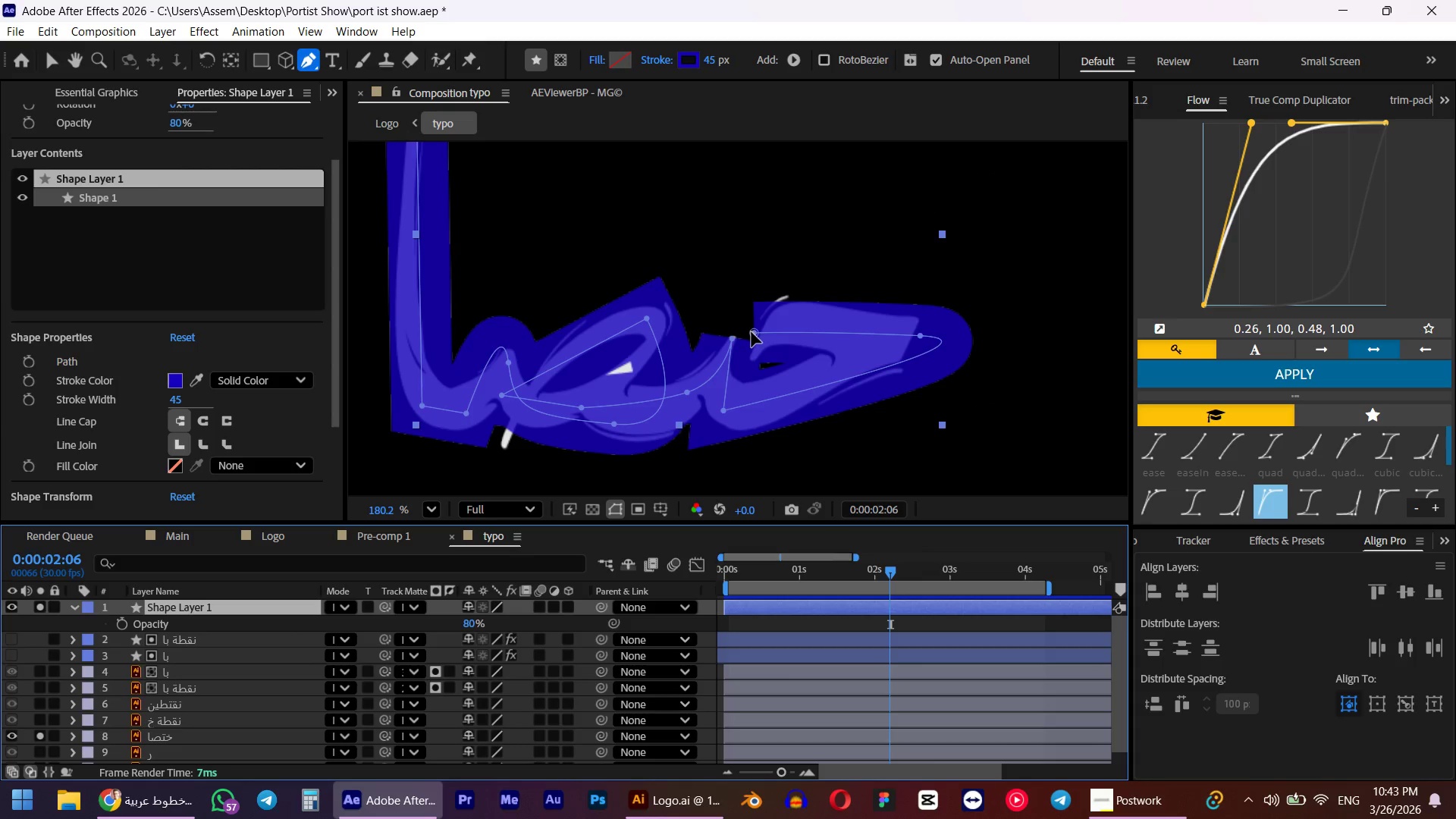 
left_click([753, 332])
 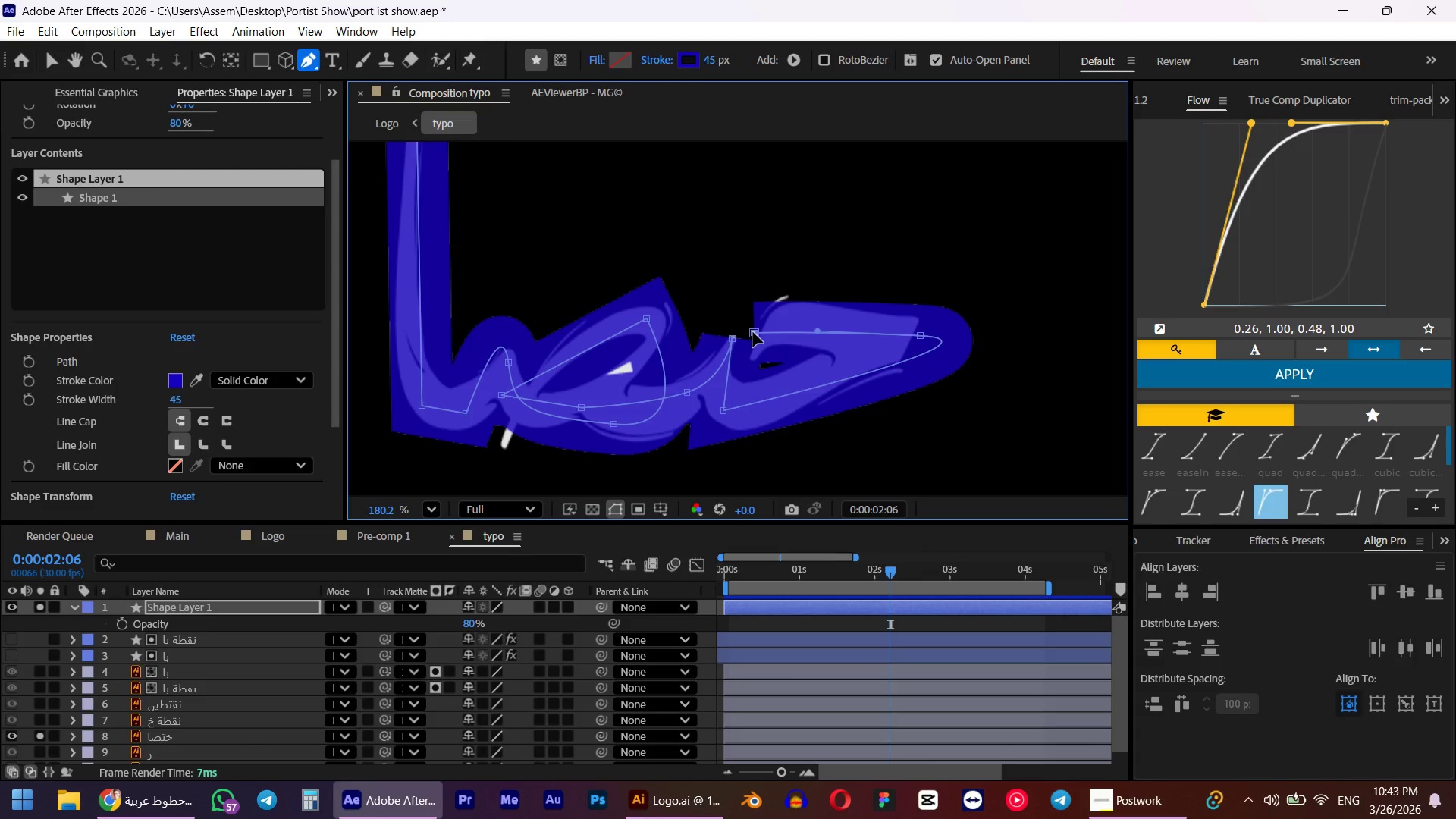 
left_click_drag(start_coordinate=[753, 332], to_coordinate=[745, 337])
 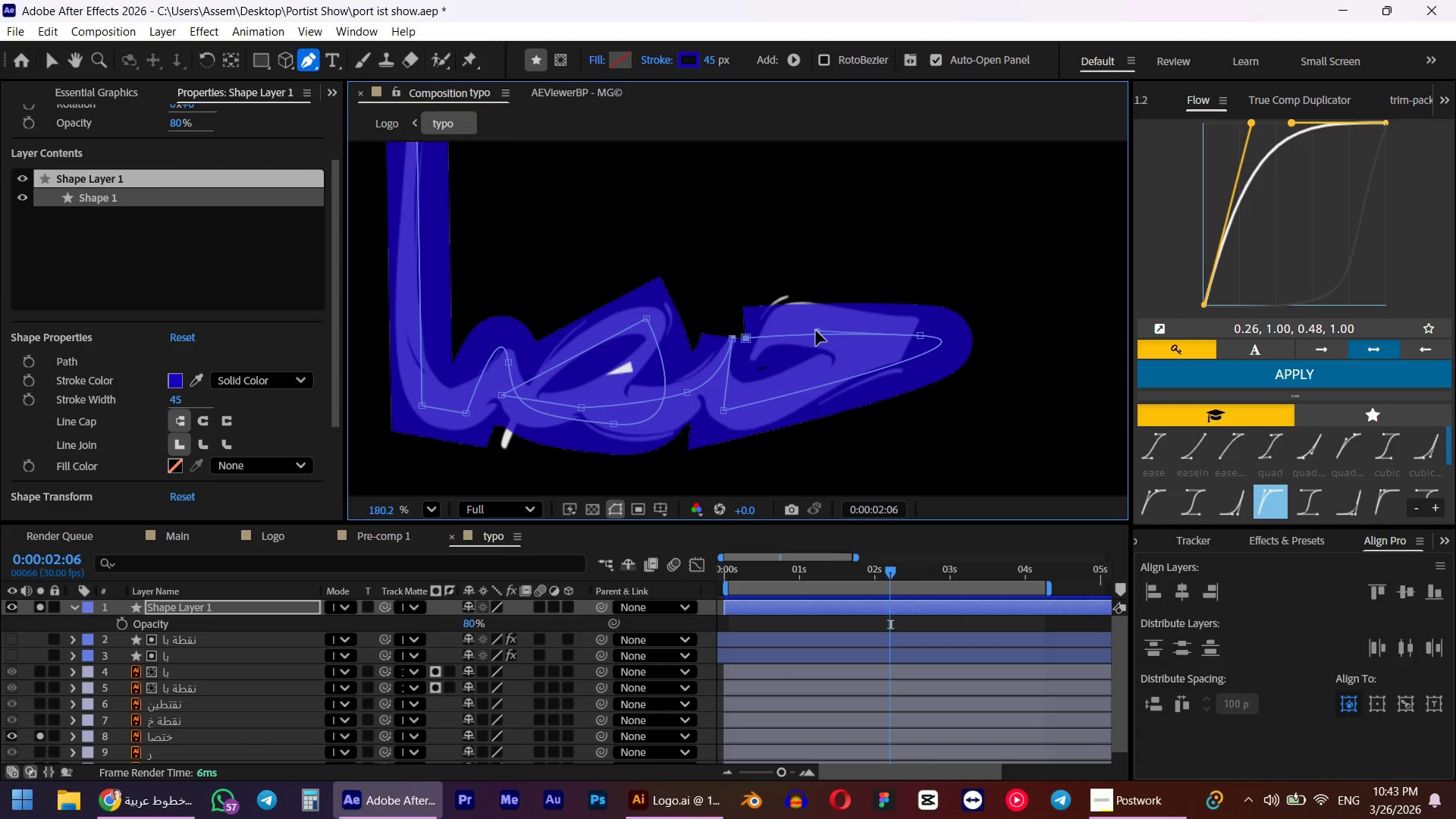 
left_click_drag(start_coordinate=[818, 328], to_coordinate=[811, 319])
 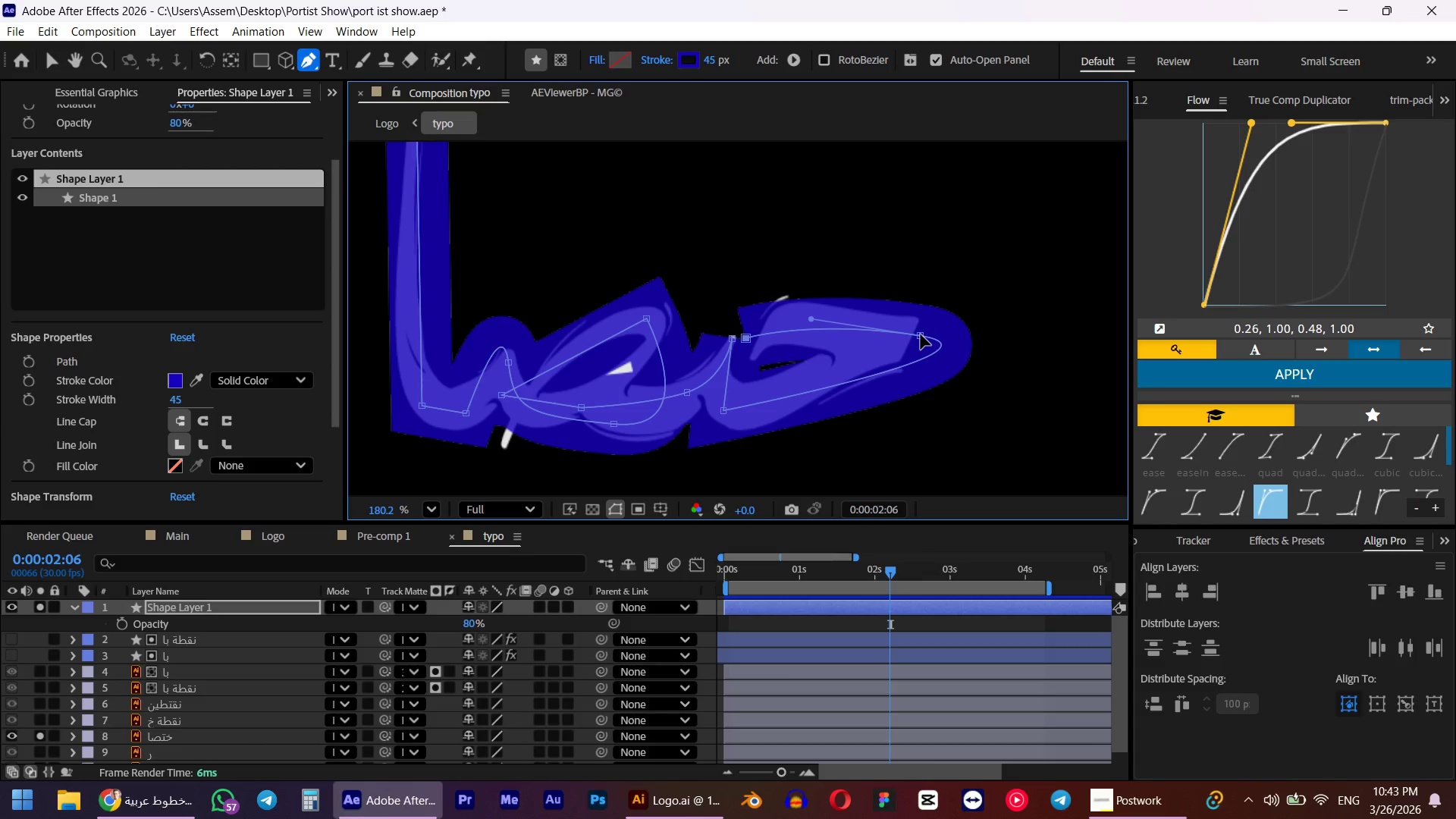 
left_click_drag(start_coordinate=[920, 334], to_coordinate=[883, 332])
 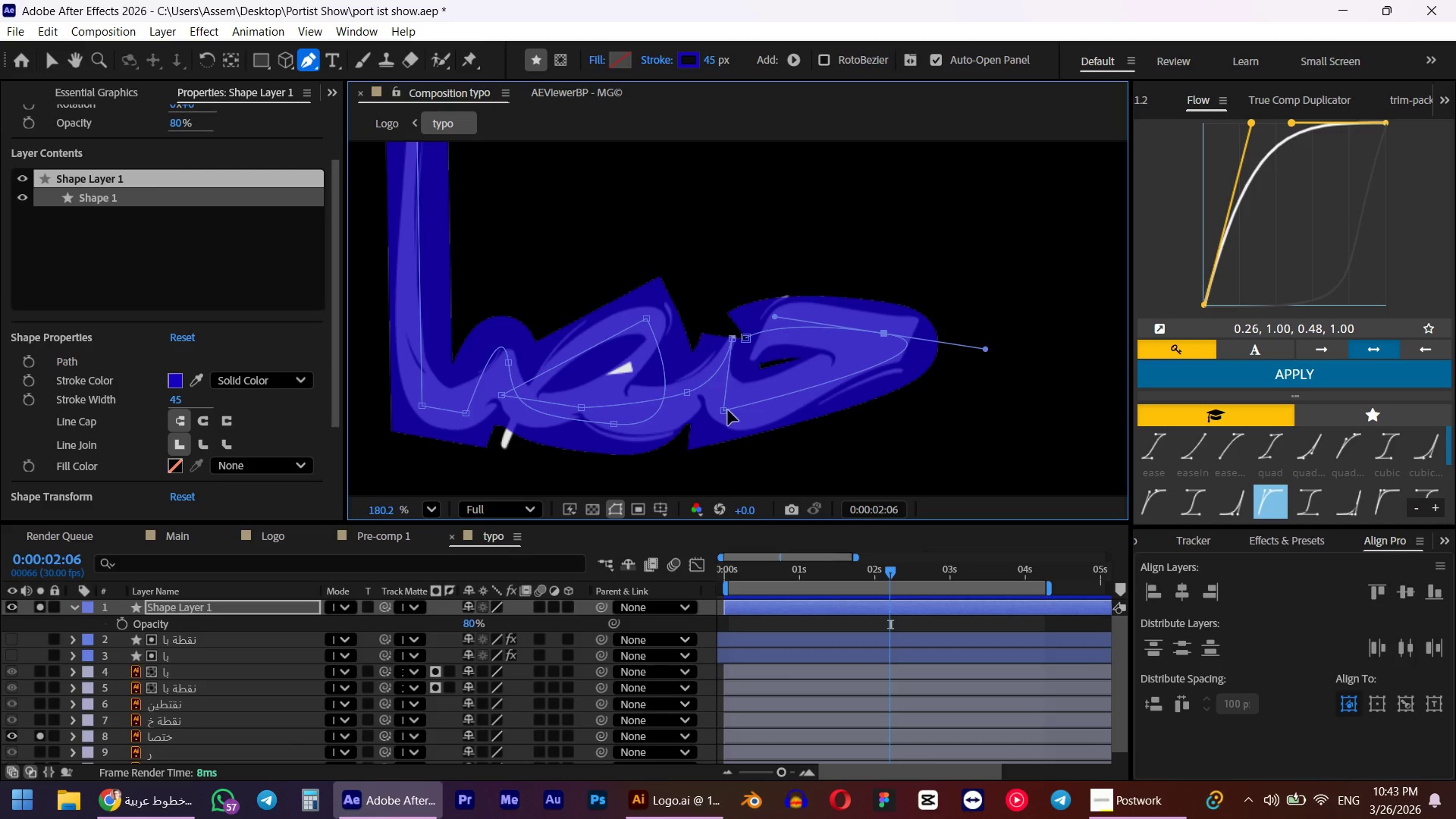 
left_click_drag(start_coordinate=[728, 410], to_coordinate=[726, 406])
 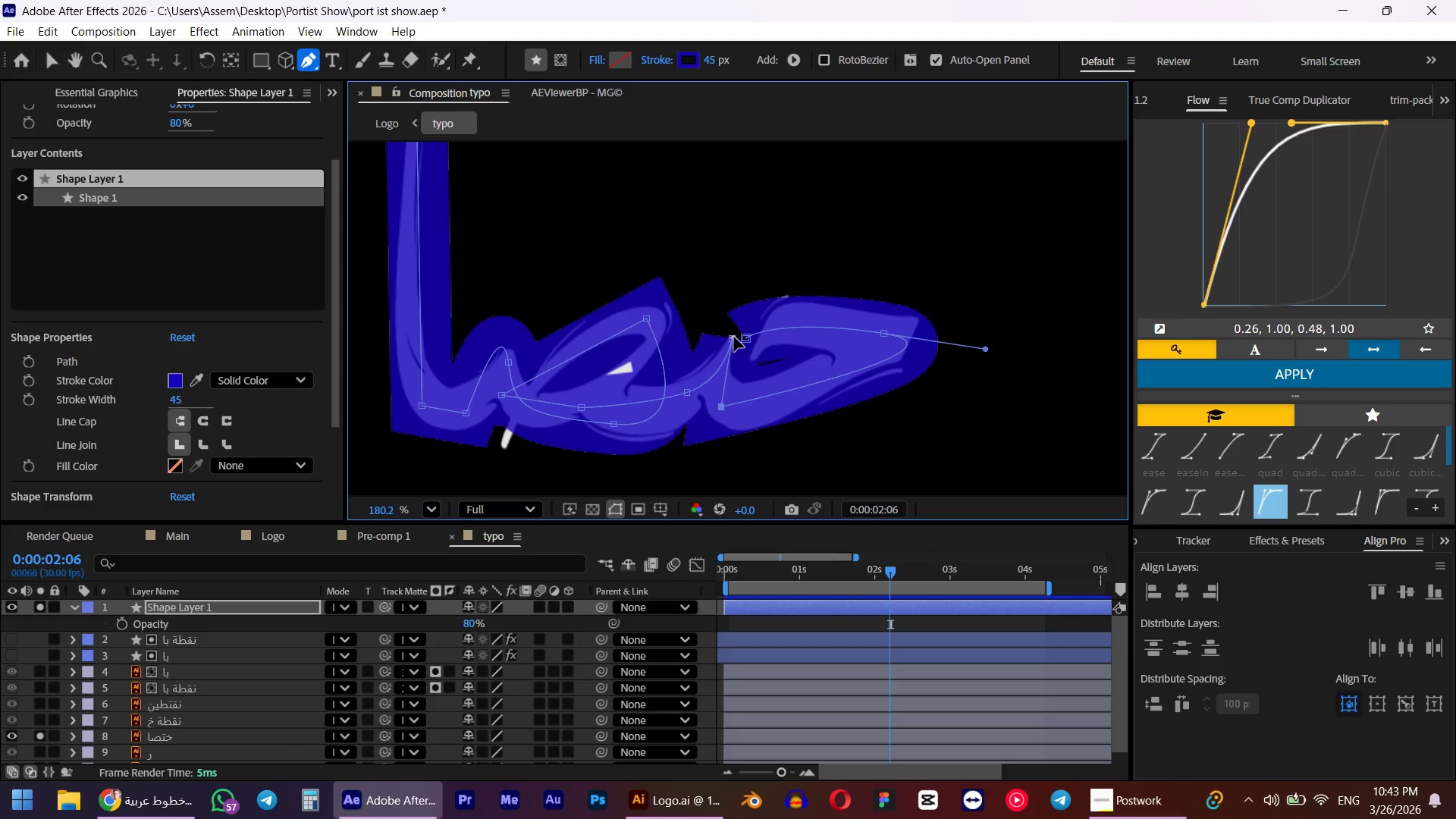 
left_click_drag(start_coordinate=[732, 337], to_coordinate=[705, 339])
 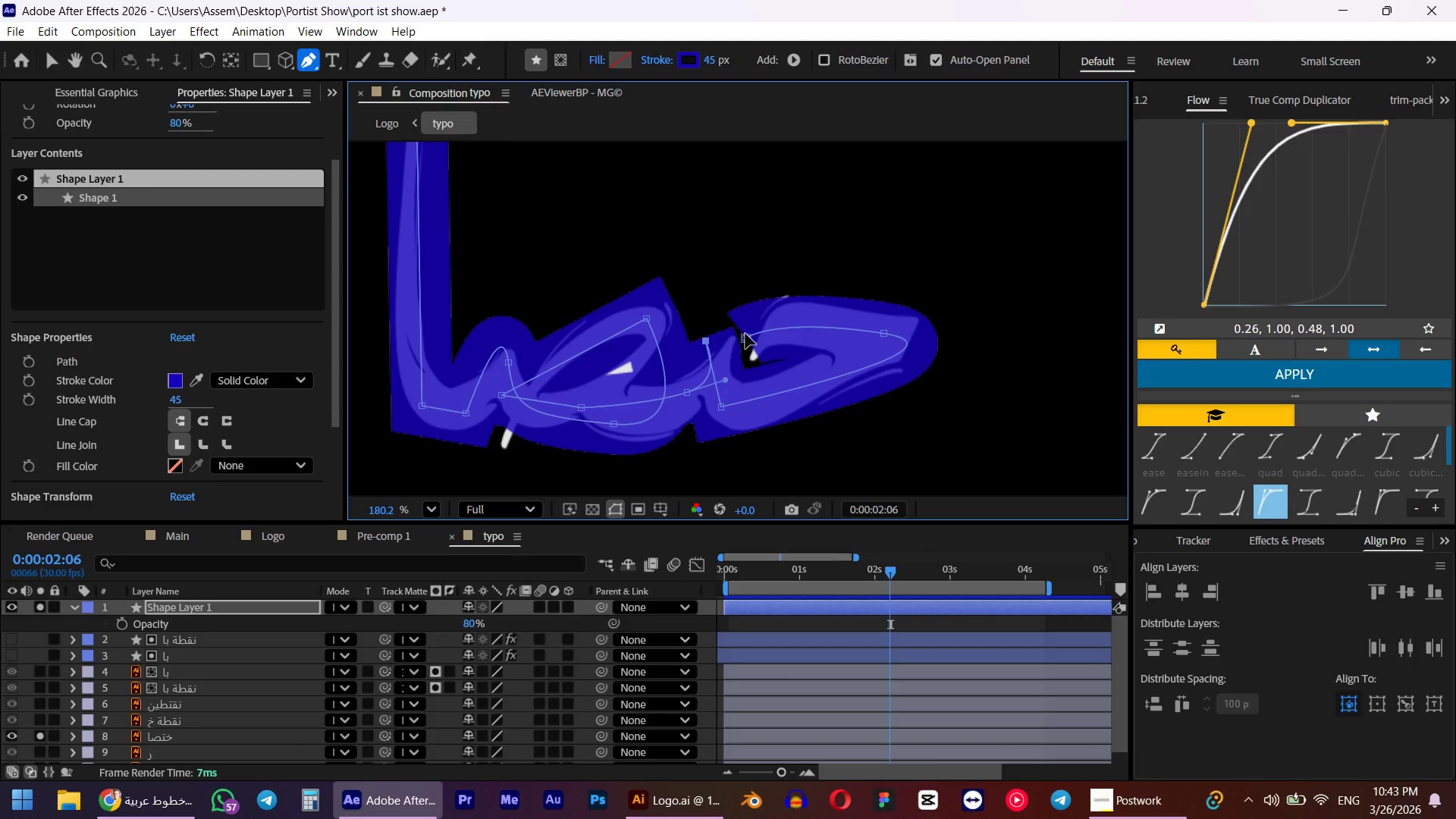 
left_click_drag(start_coordinate=[745, 334], to_coordinate=[753, 350])
 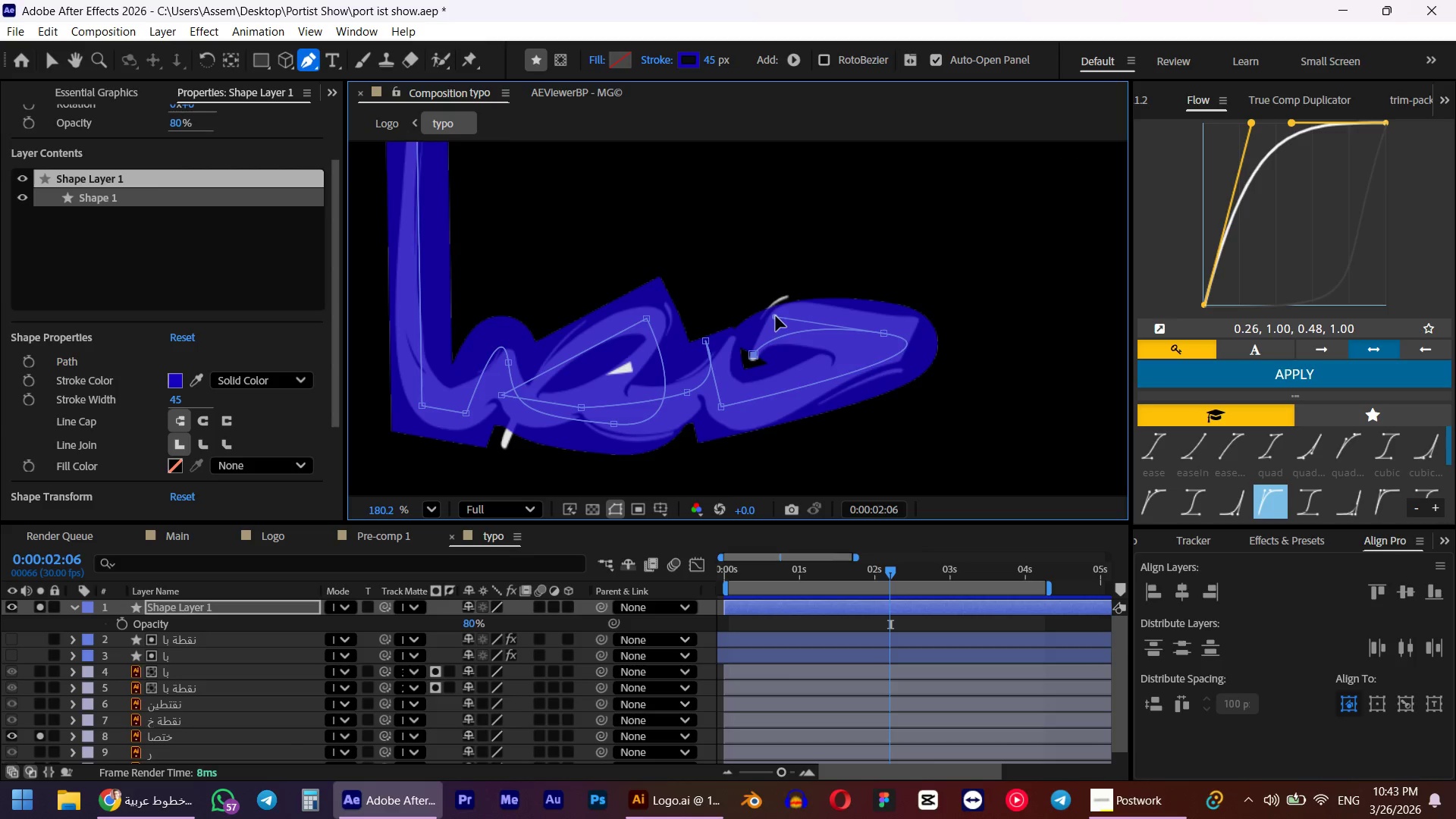 
left_click_drag(start_coordinate=[776, 316], to_coordinate=[814, 283])
 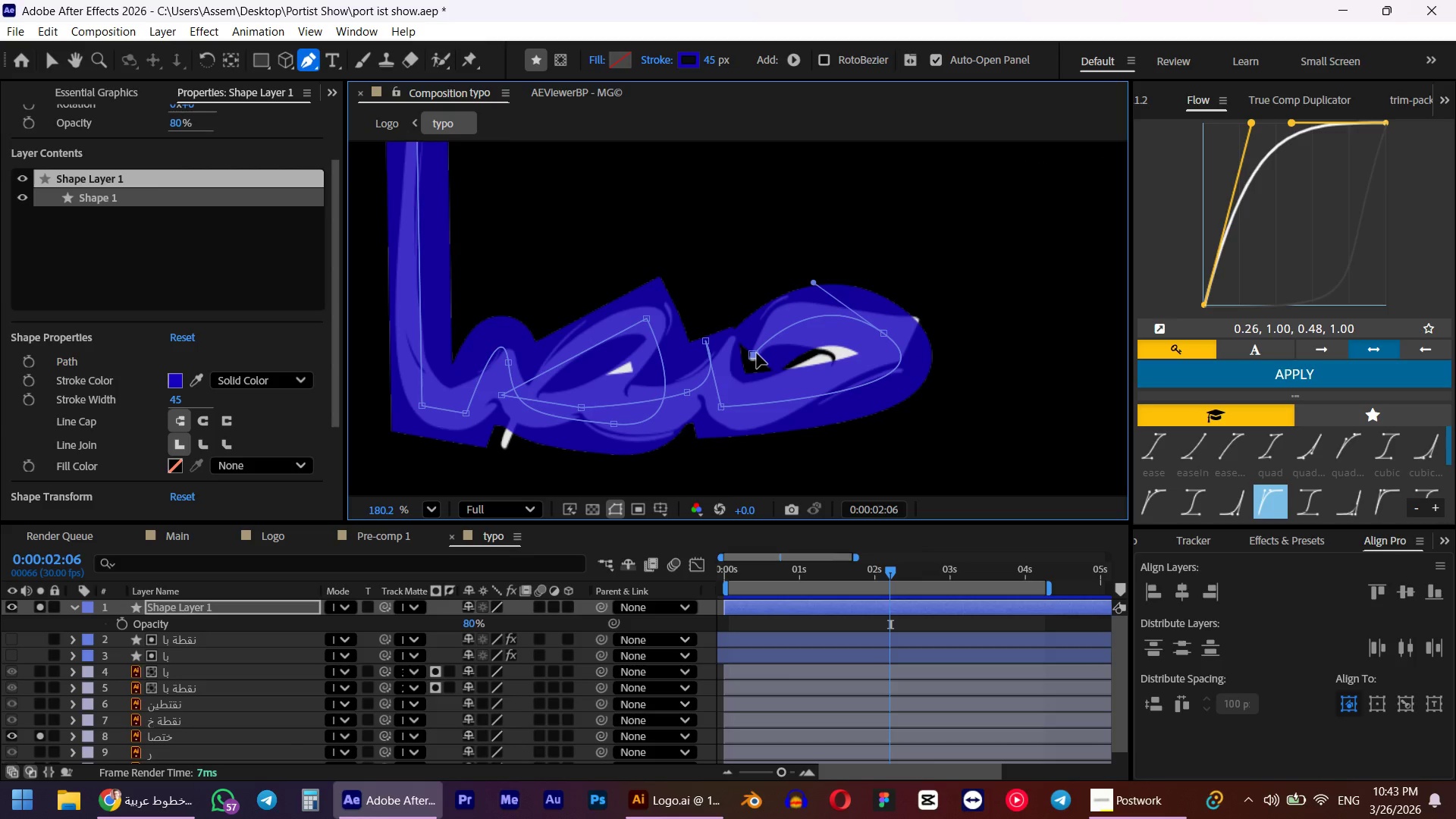 
left_click_drag(start_coordinate=[755, 353], to_coordinate=[755, 339])
 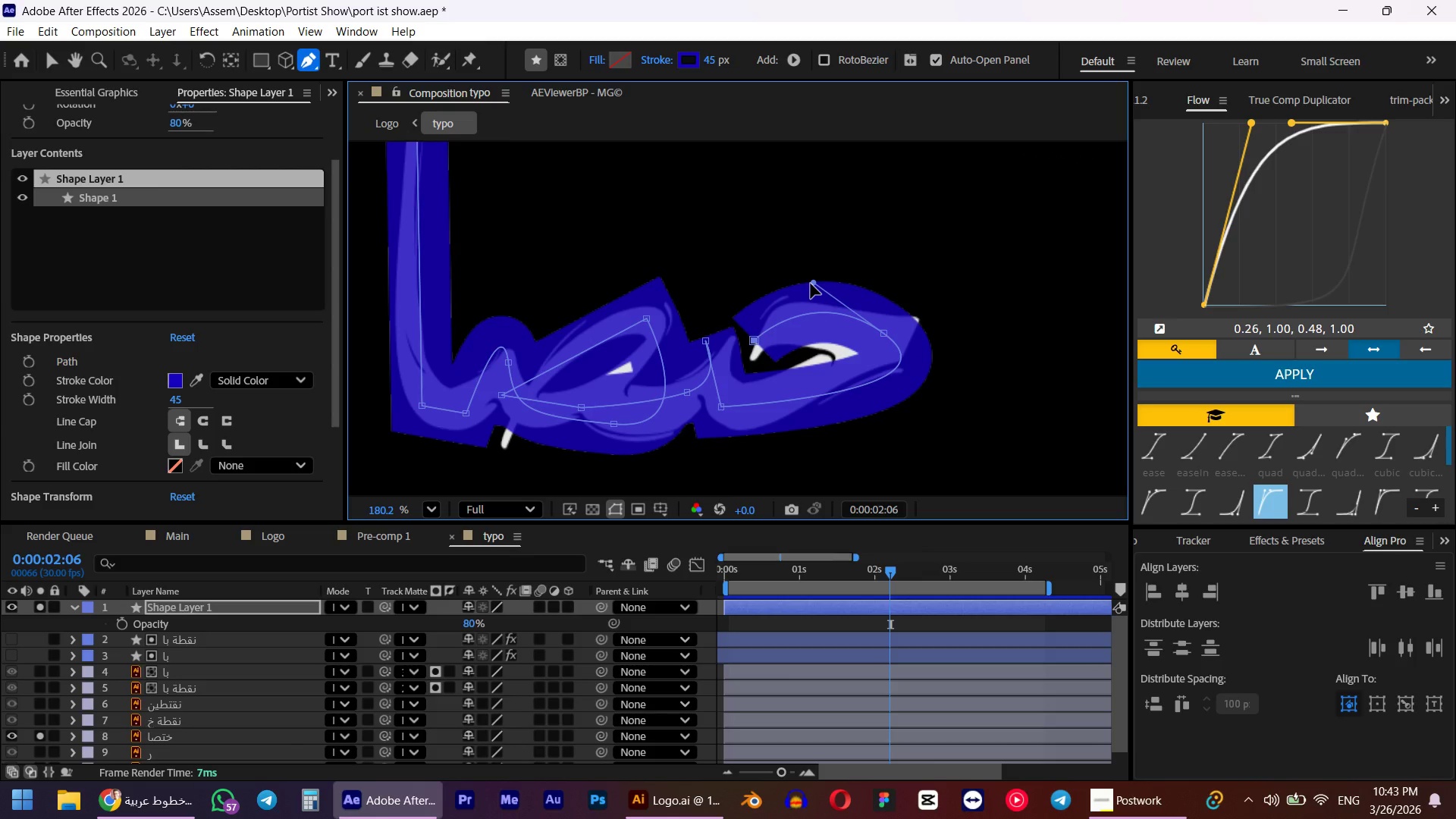 
left_click_drag(start_coordinate=[811, 284], to_coordinate=[849, 271])
 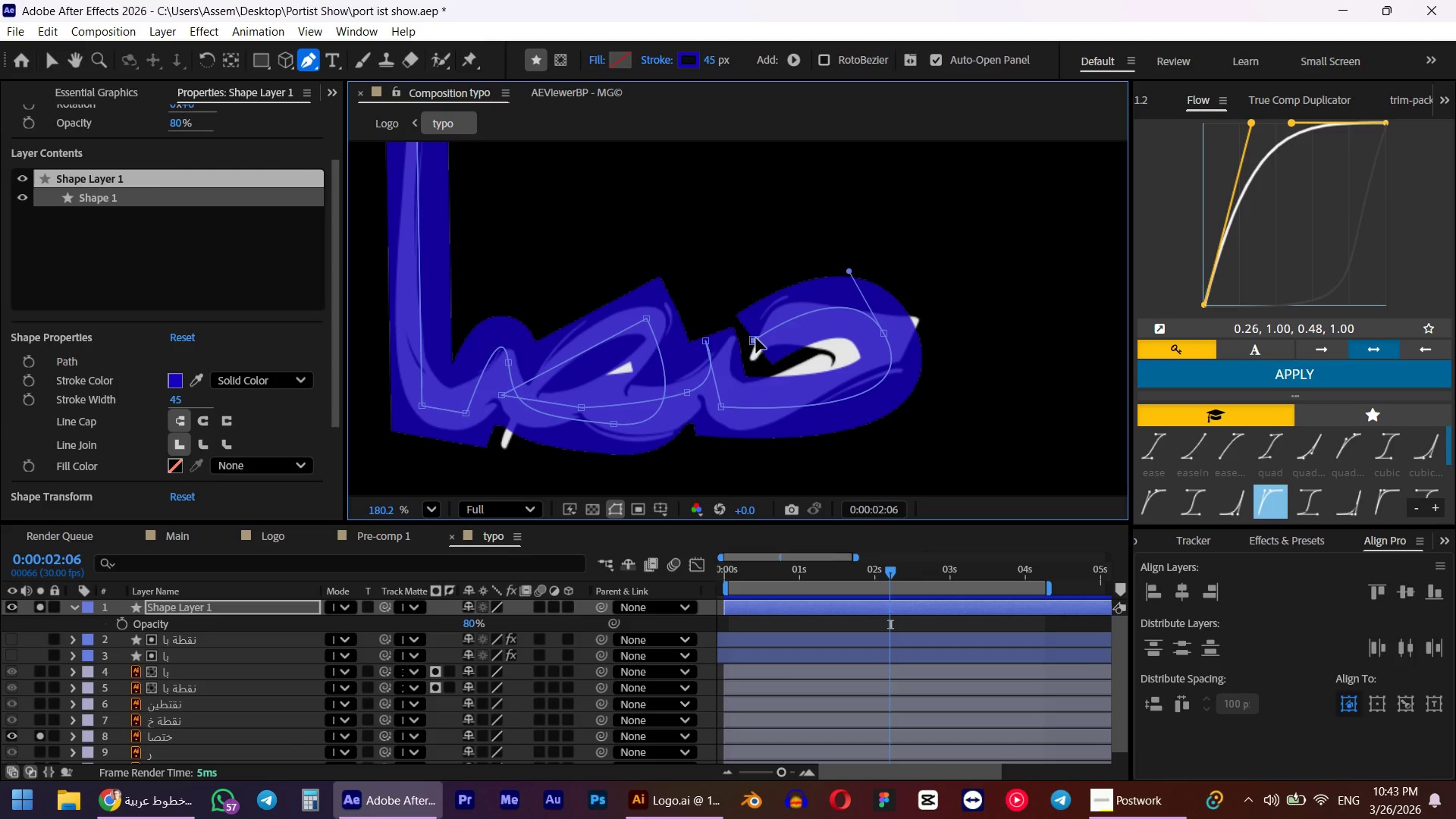 
left_click_drag(start_coordinate=[757, 338], to_coordinate=[741, 343])
 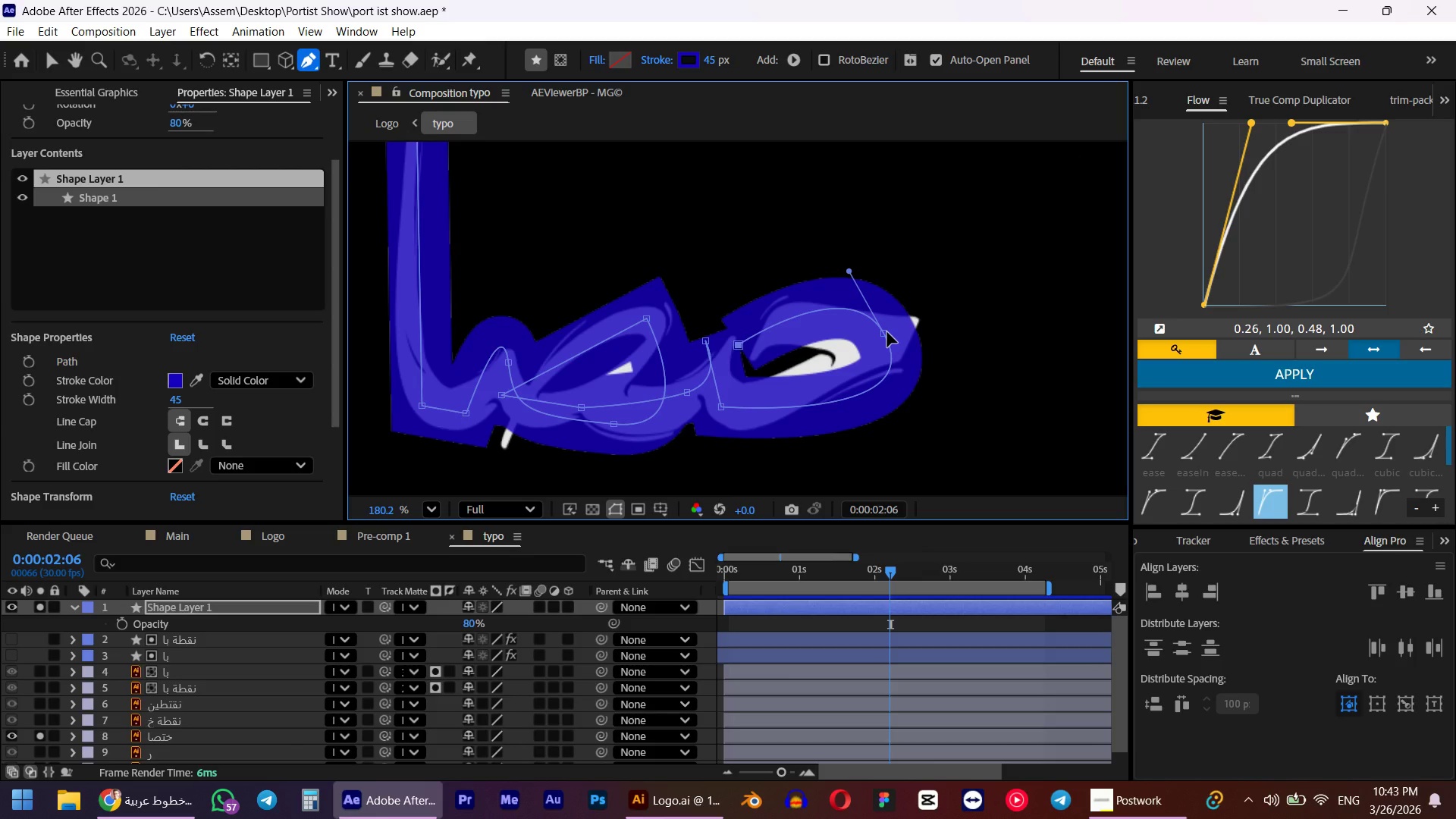 
hold_key(key=AltLeft, duration=0.41)
left_click([887, 332])
 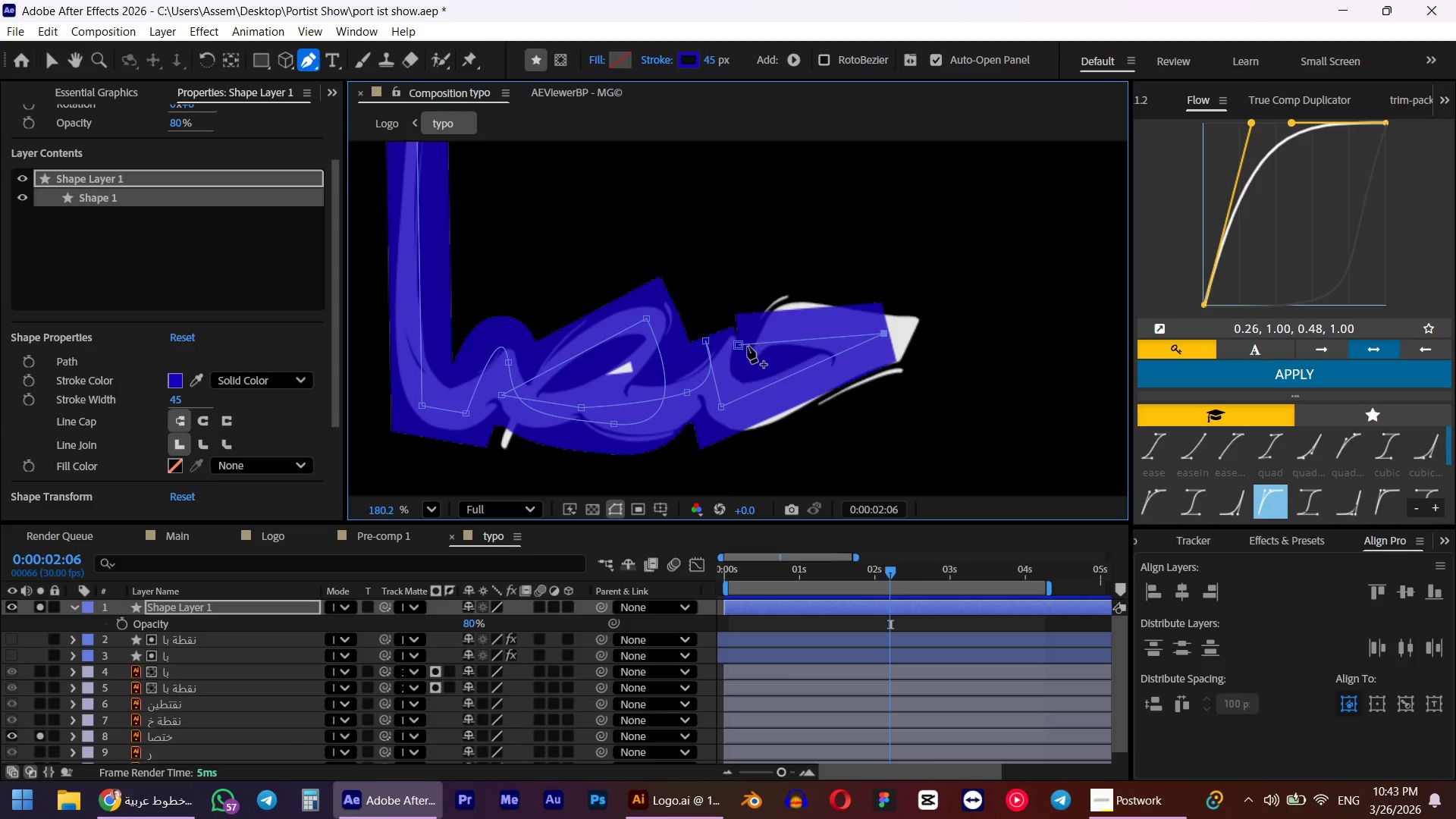 
left_click_drag(start_coordinate=[740, 346], to_coordinate=[751, 351])
 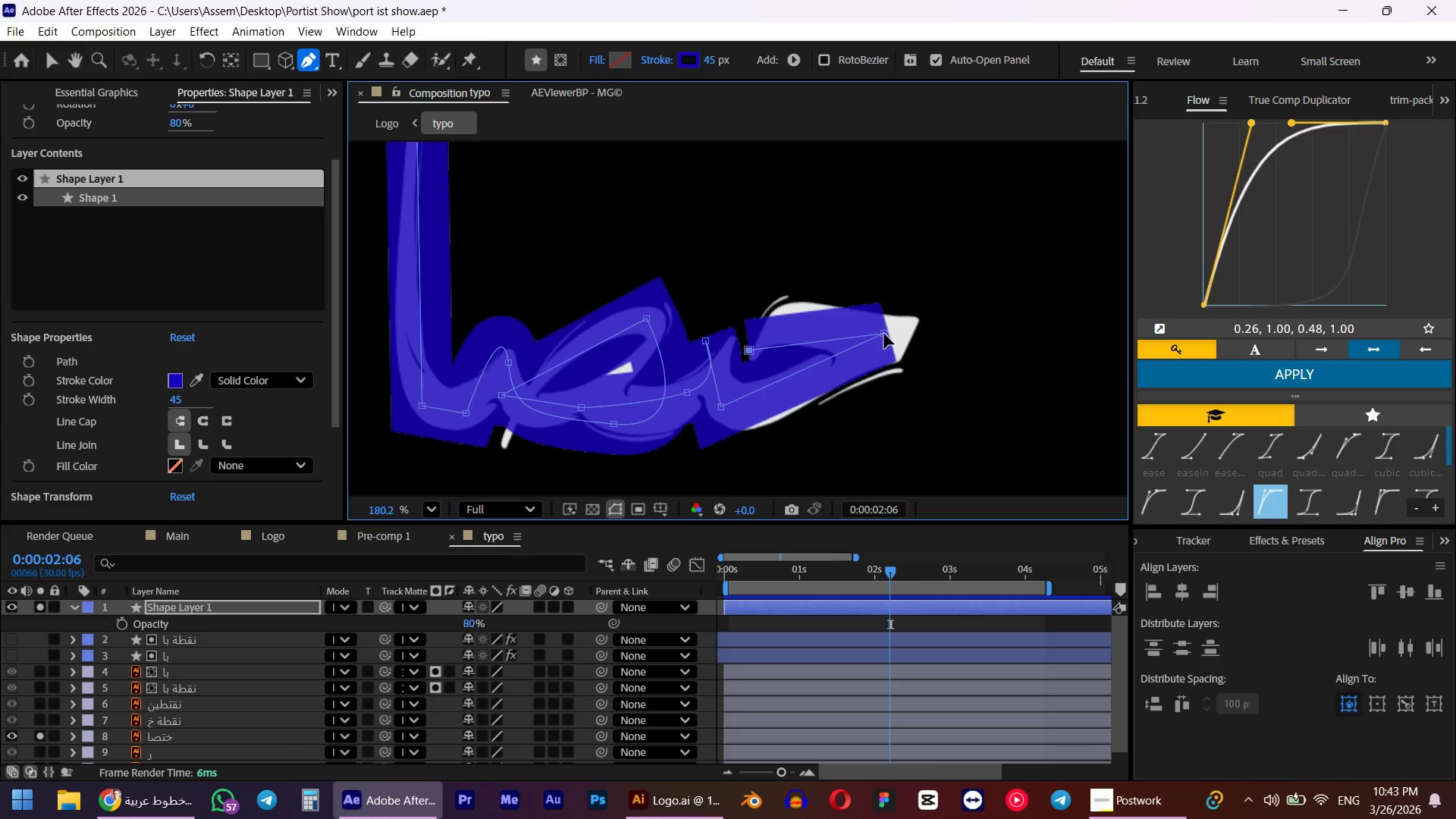 
hold_key(key=AltLeft, duration=0.66)
left_click([884, 334])
 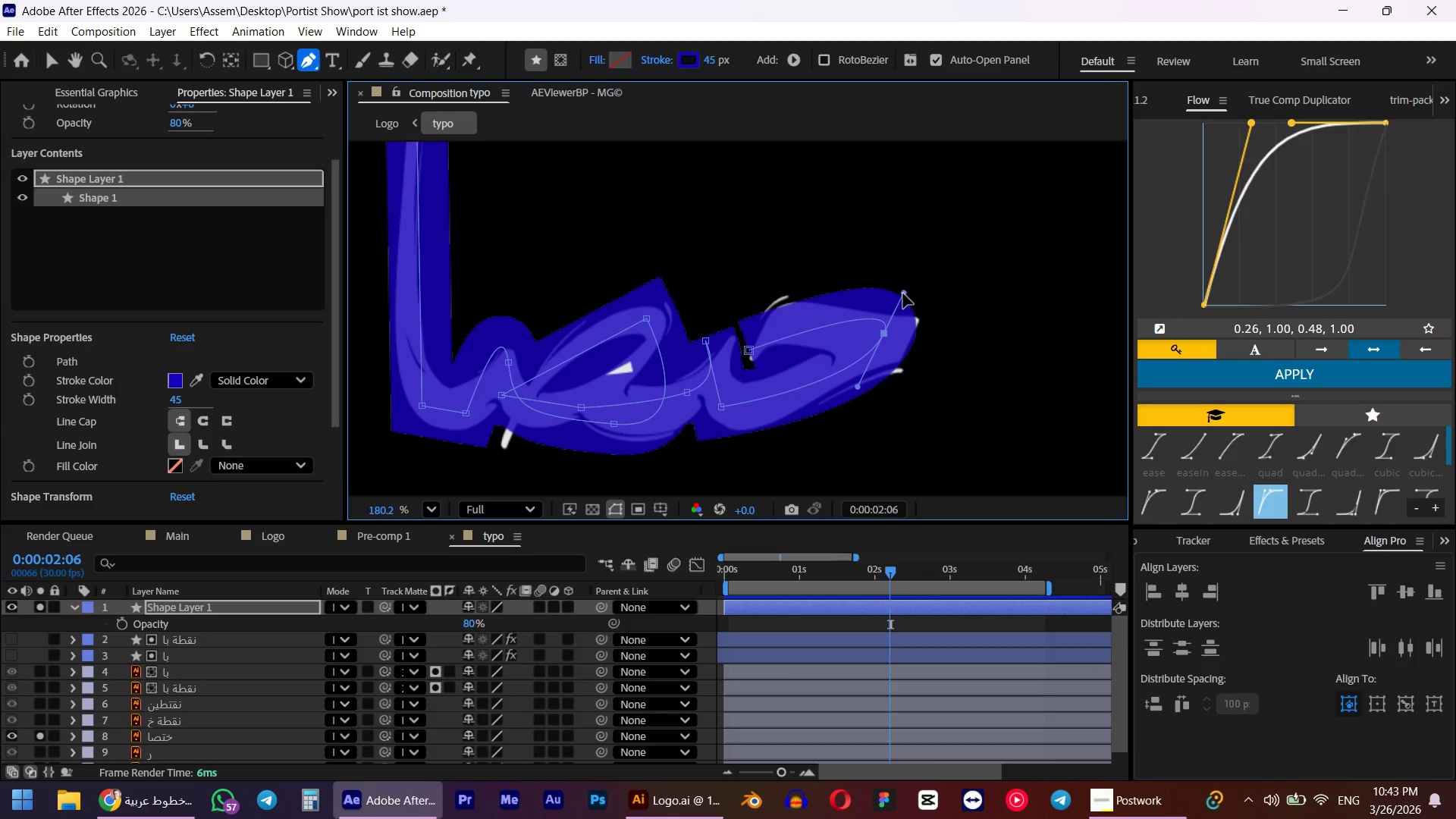 
left_click_drag(start_coordinate=[904, 293], to_coordinate=[919, 273])
 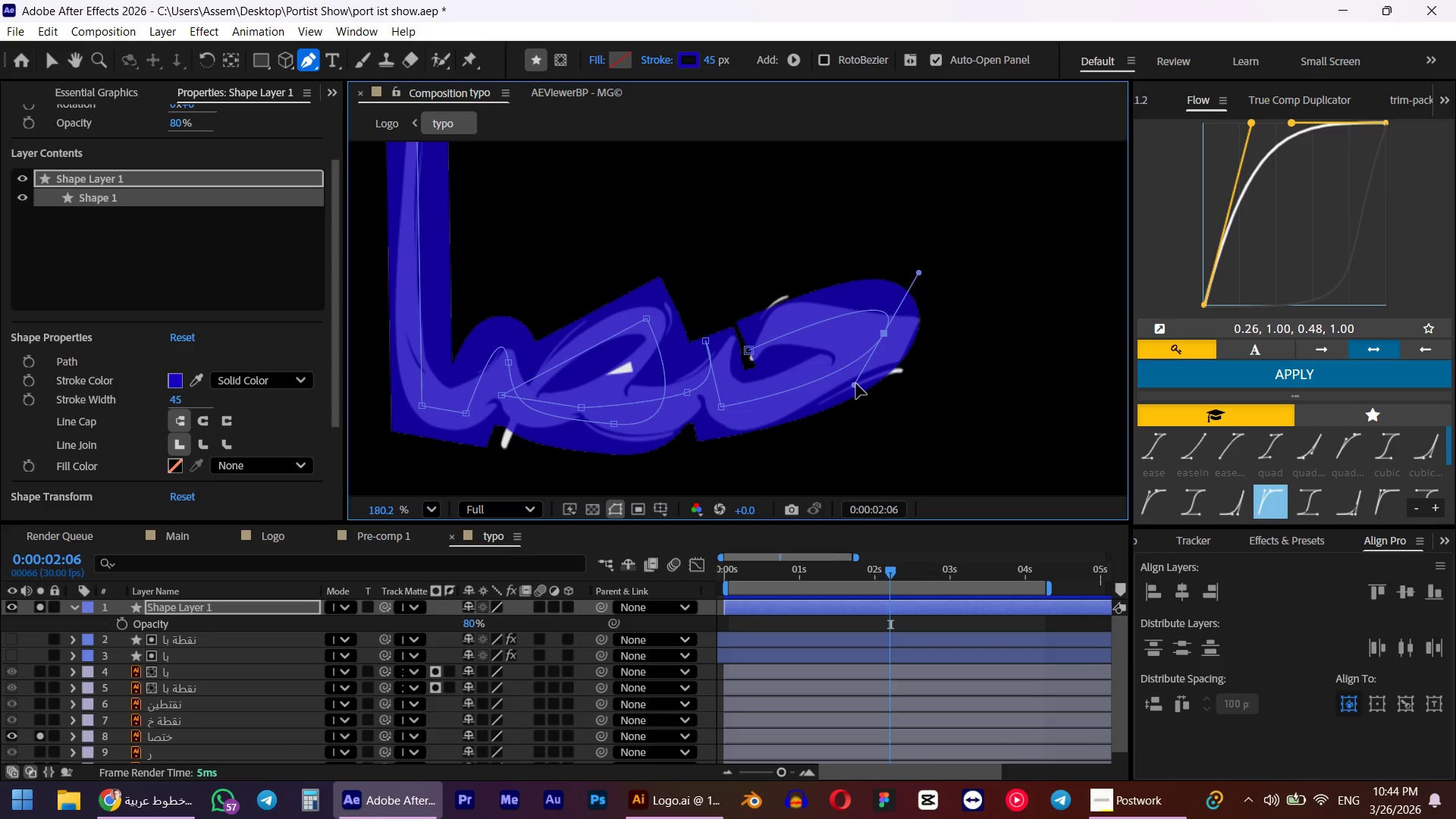 
left_click_drag(start_coordinate=[856, 384], to_coordinate=[965, 340])
 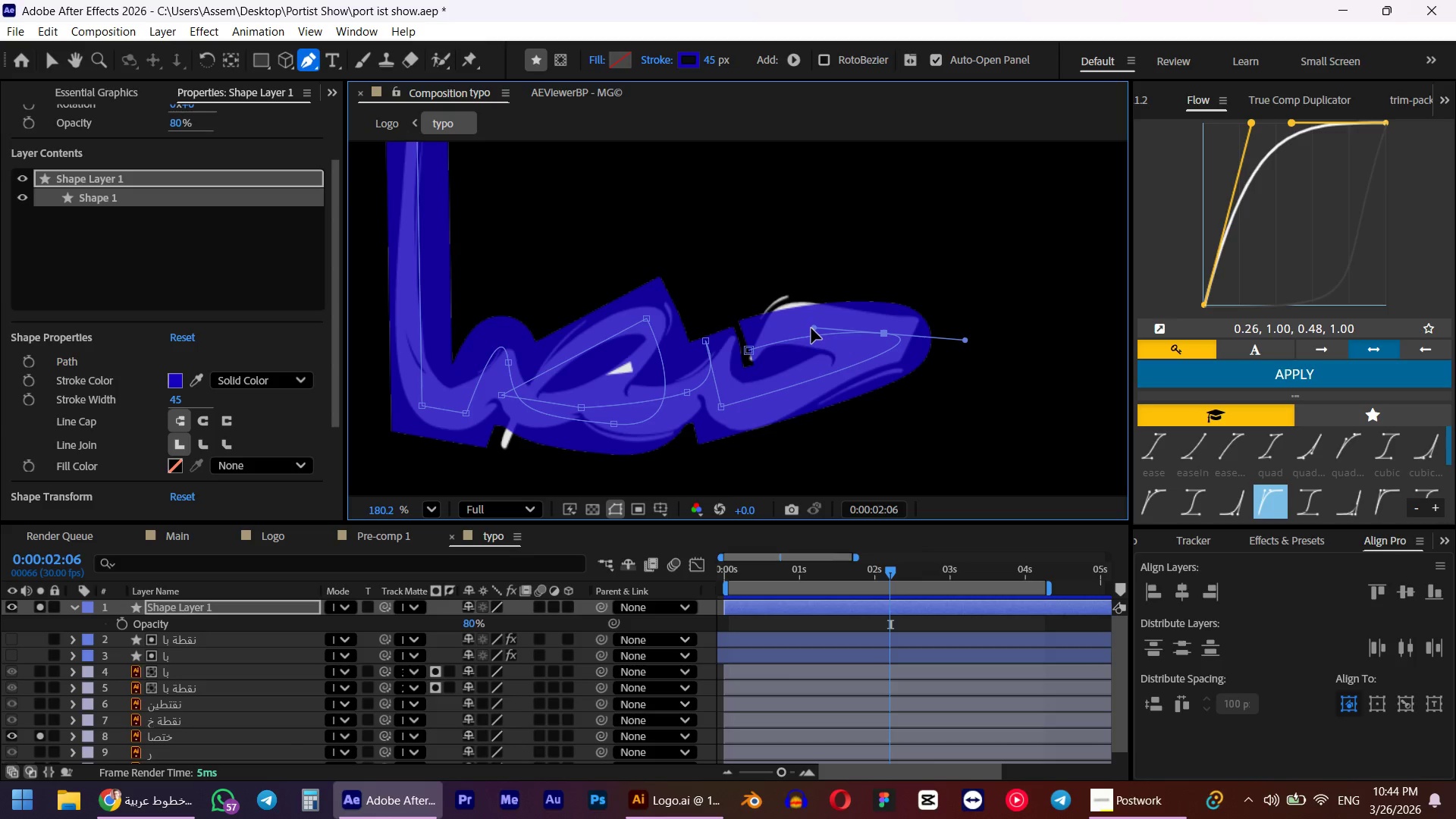 
left_click_drag(start_coordinate=[814, 328], to_coordinate=[821, 289])
 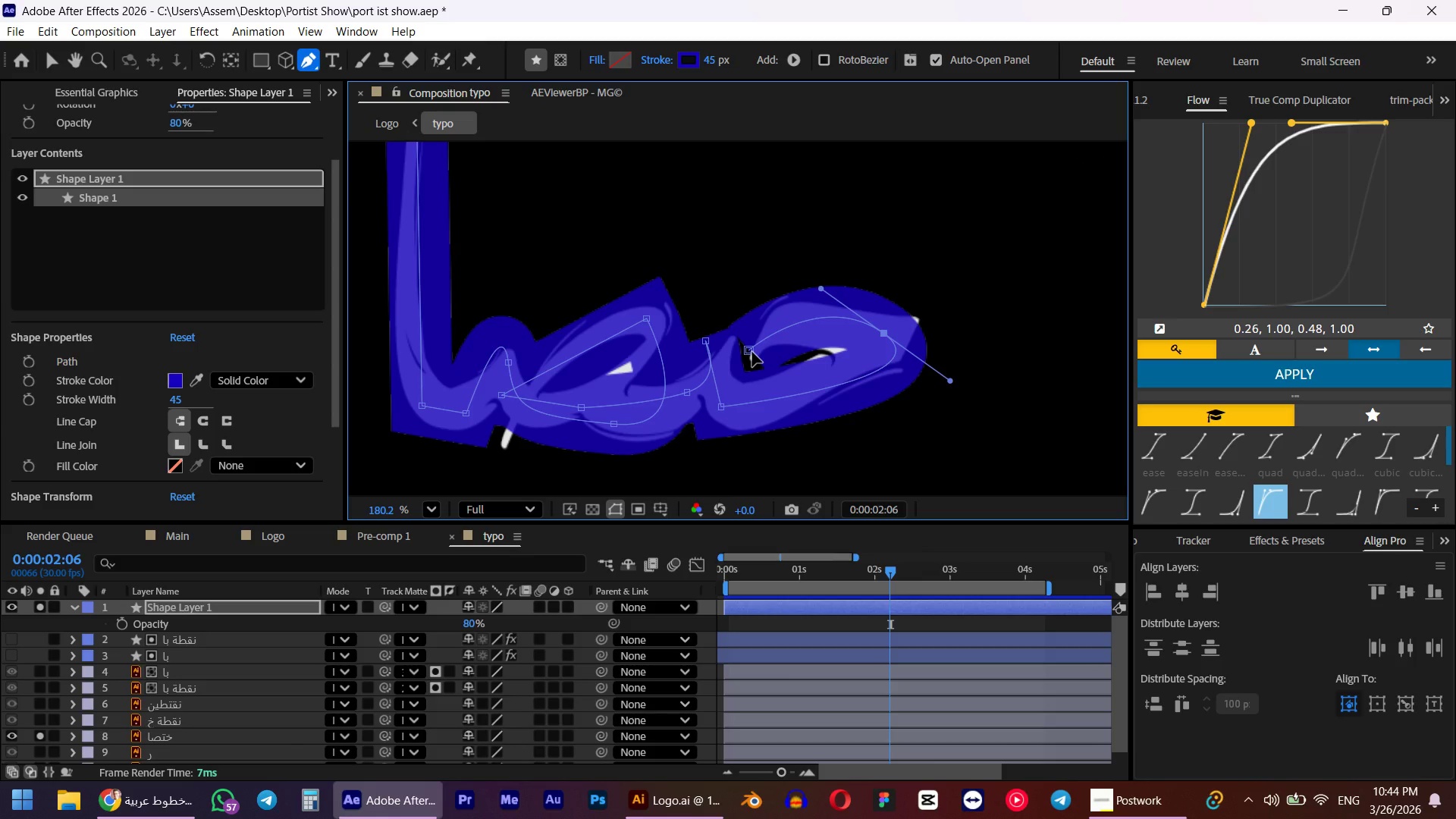 
left_click_drag(start_coordinate=[752, 352], to_coordinate=[745, 344])
 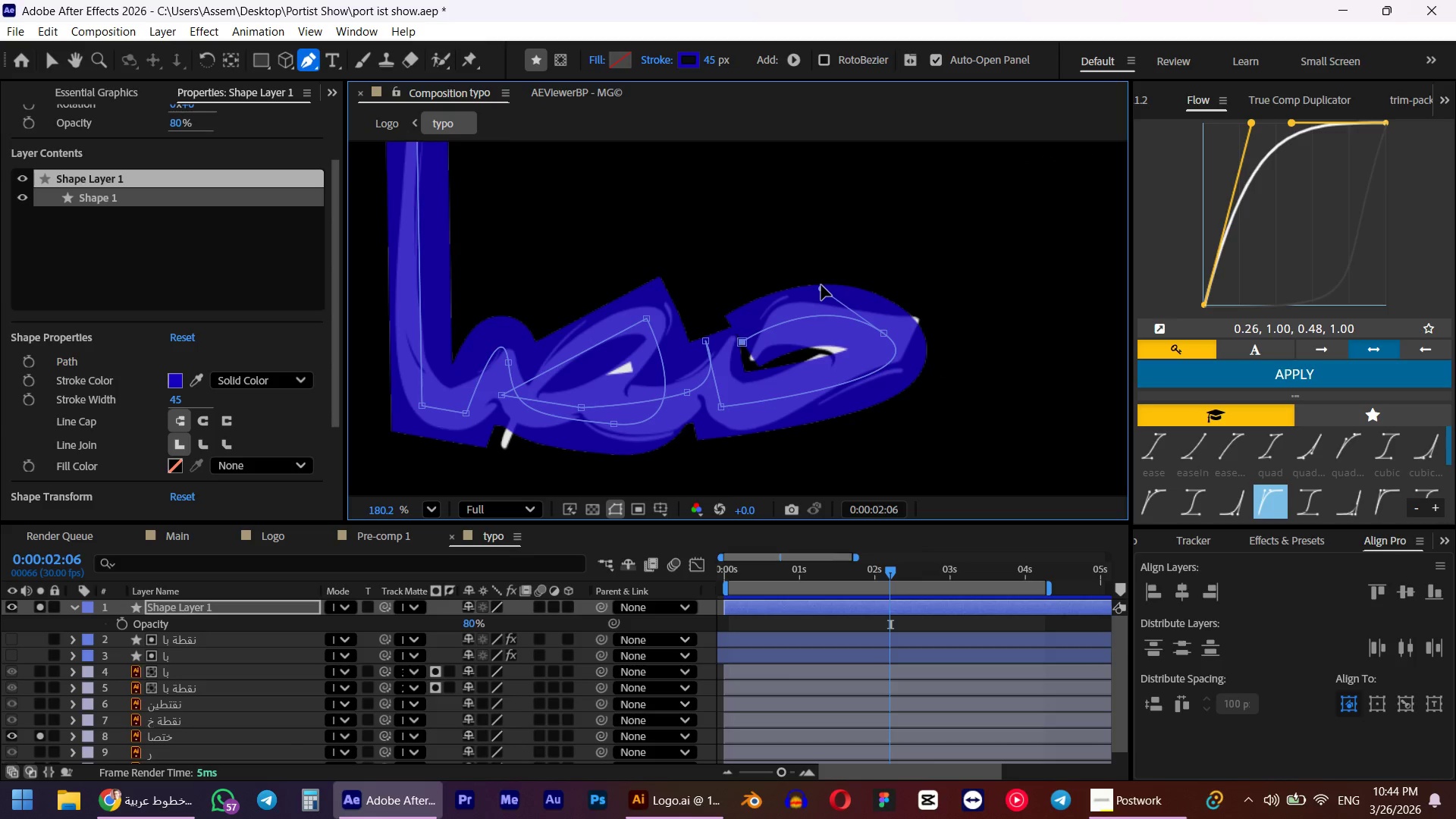 
left_click_drag(start_coordinate=[824, 285], to_coordinate=[884, 284])
 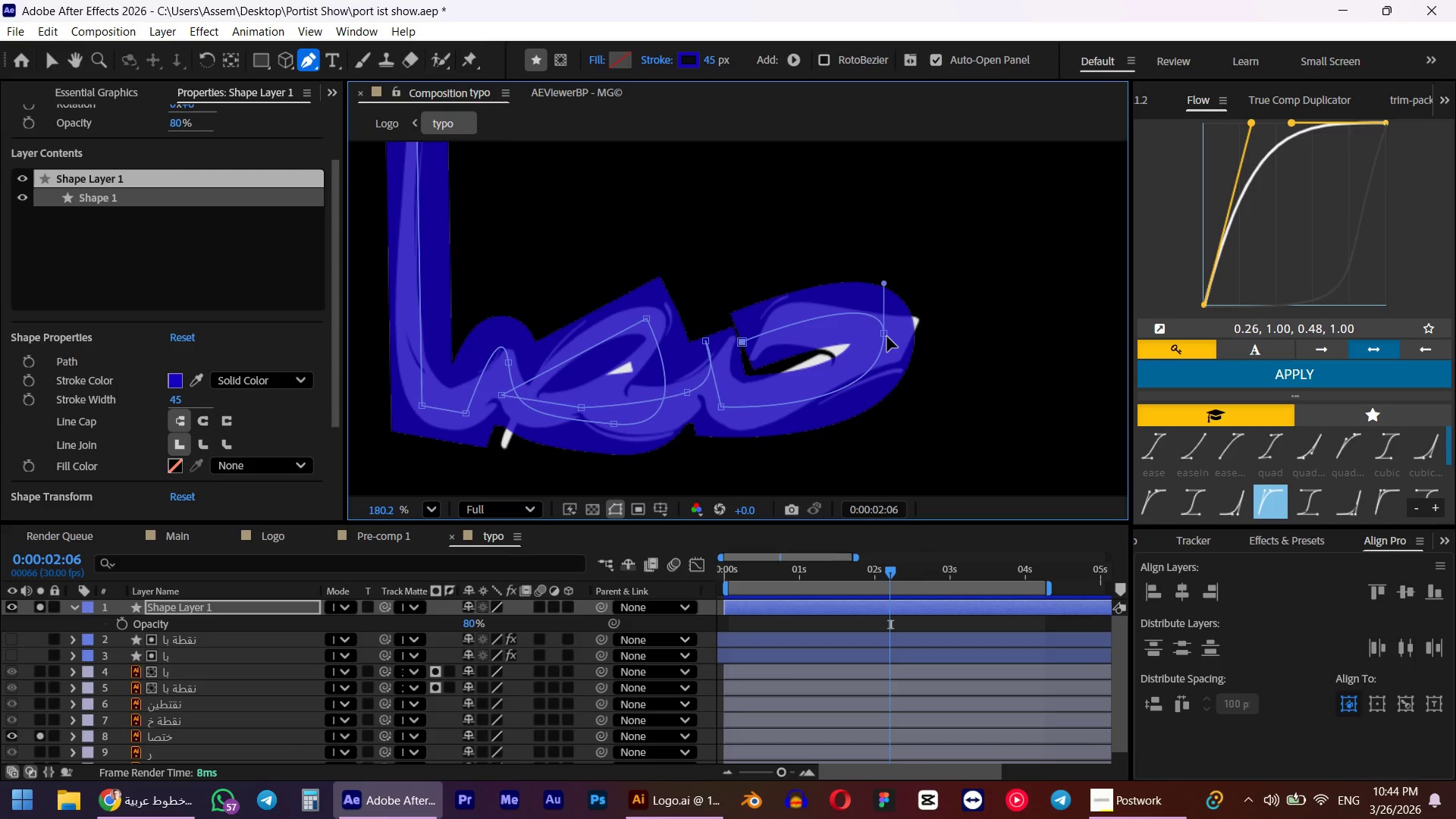 
left_click([887, 337])
 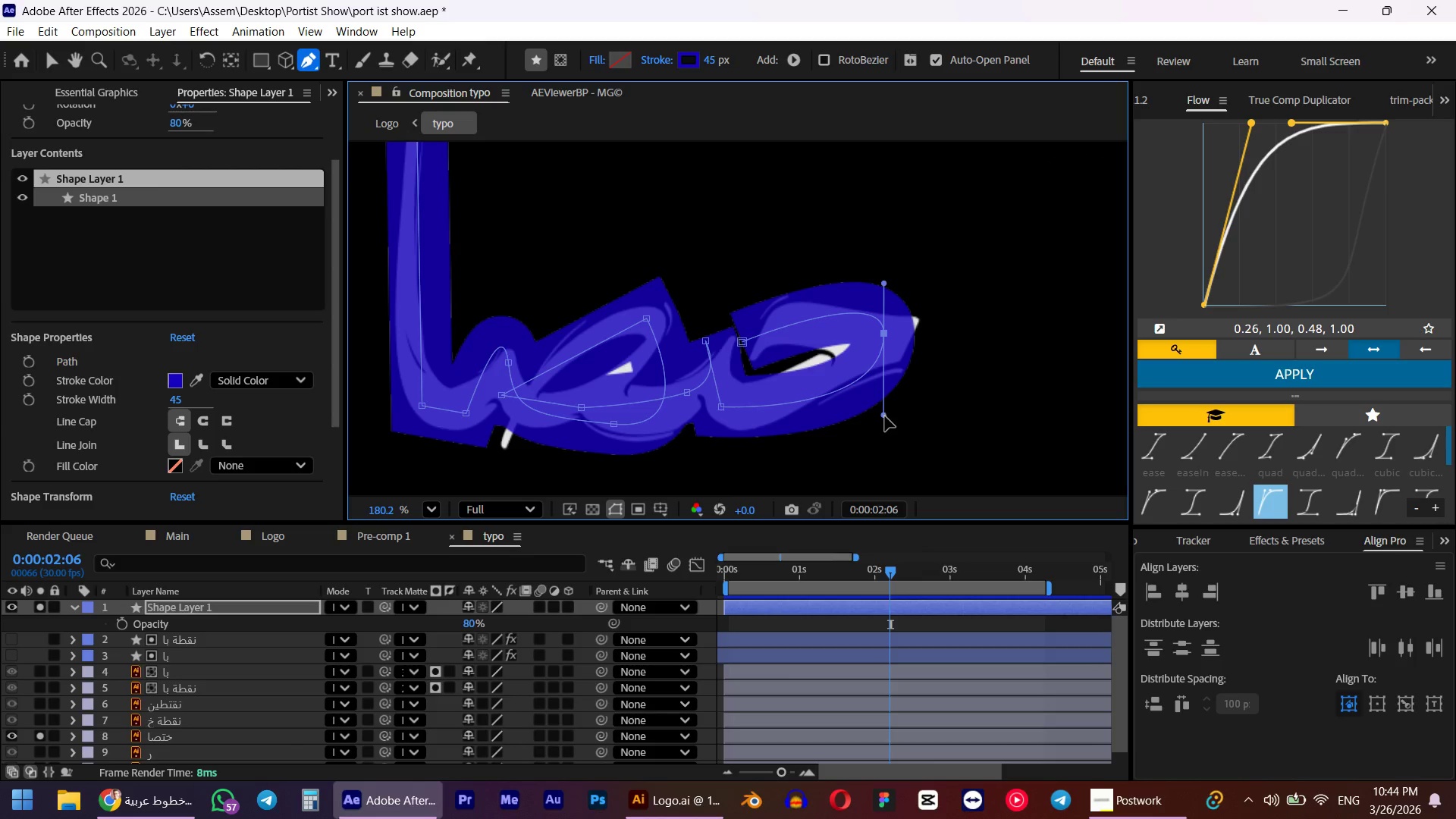 
left_click_drag(start_coordinate=[885, 418], to_coordinate=[868, 360])
 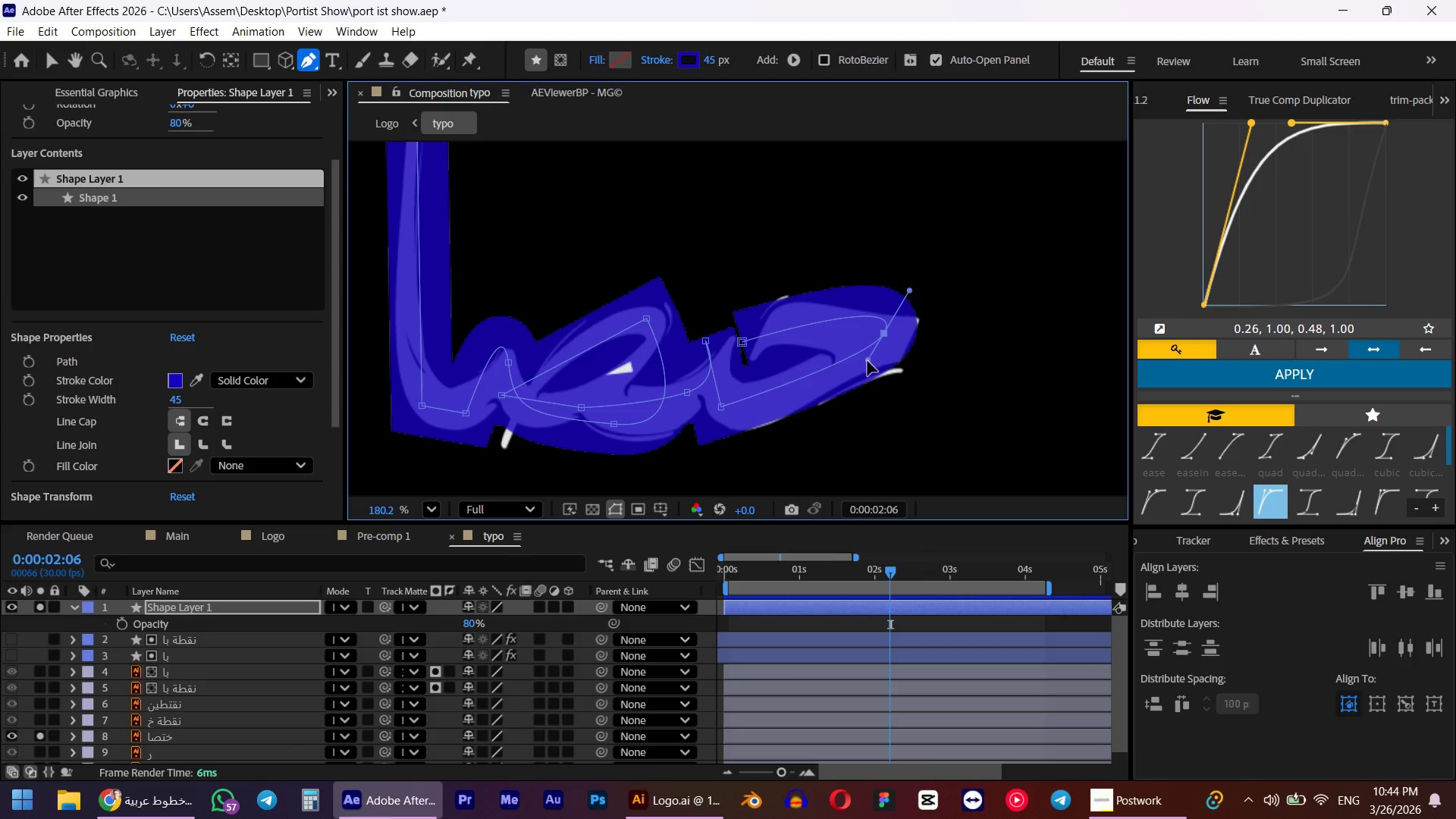 
key(Control+ControlLeft)
 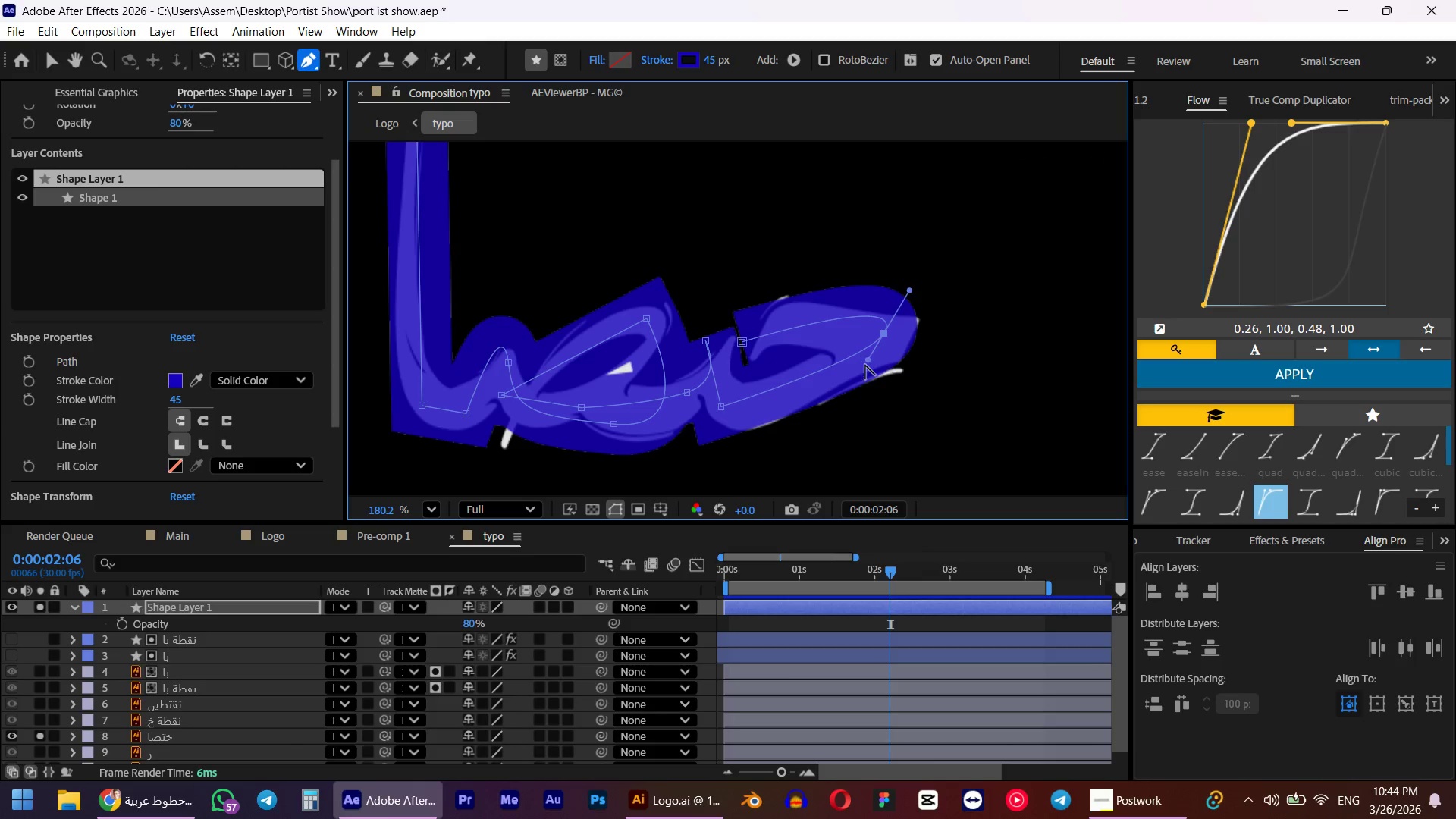 
key(Control+Z)
 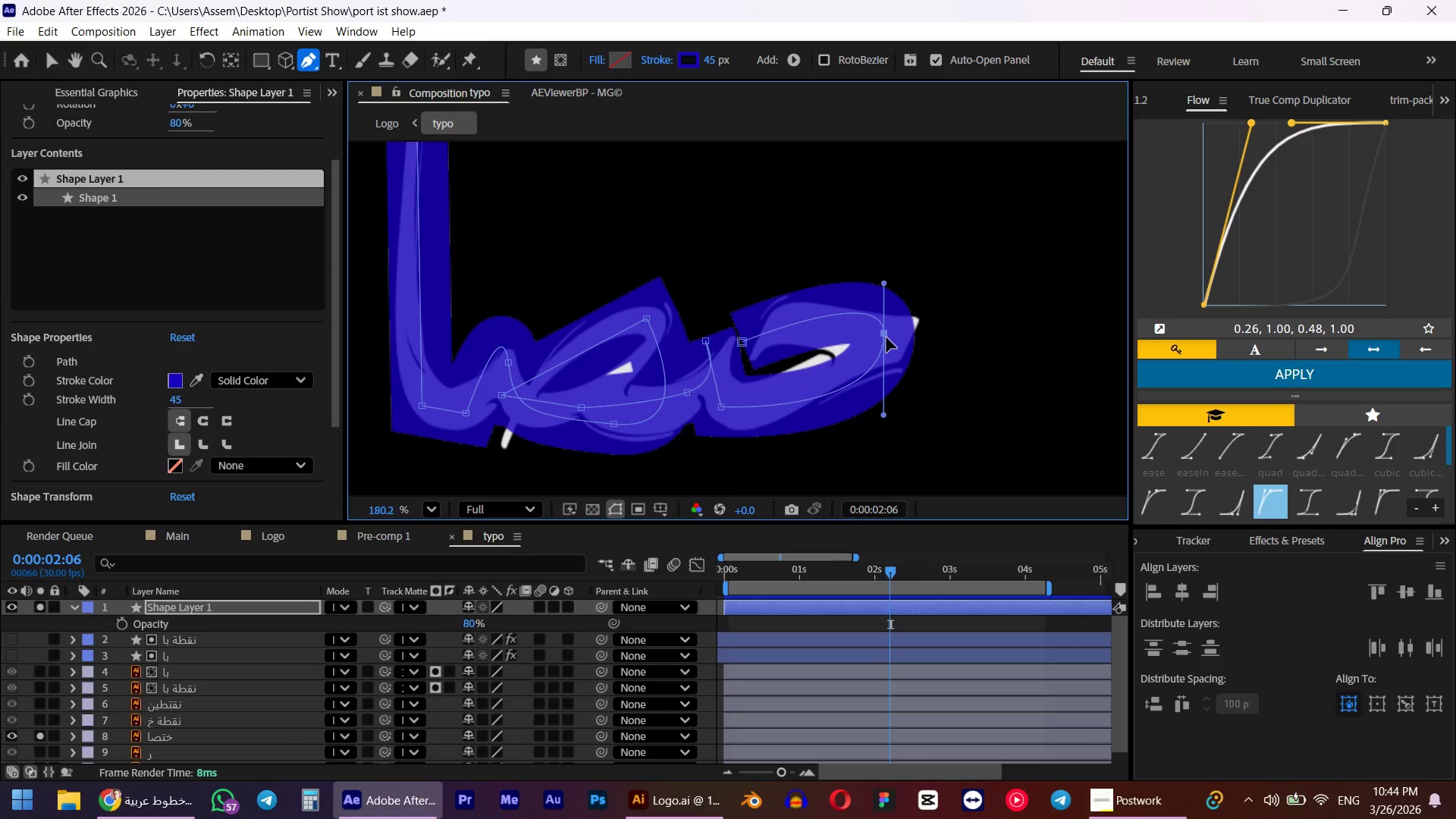 
left_click_drag(start_coordinate=[886, 334], to_coordinate=[898, 339])
 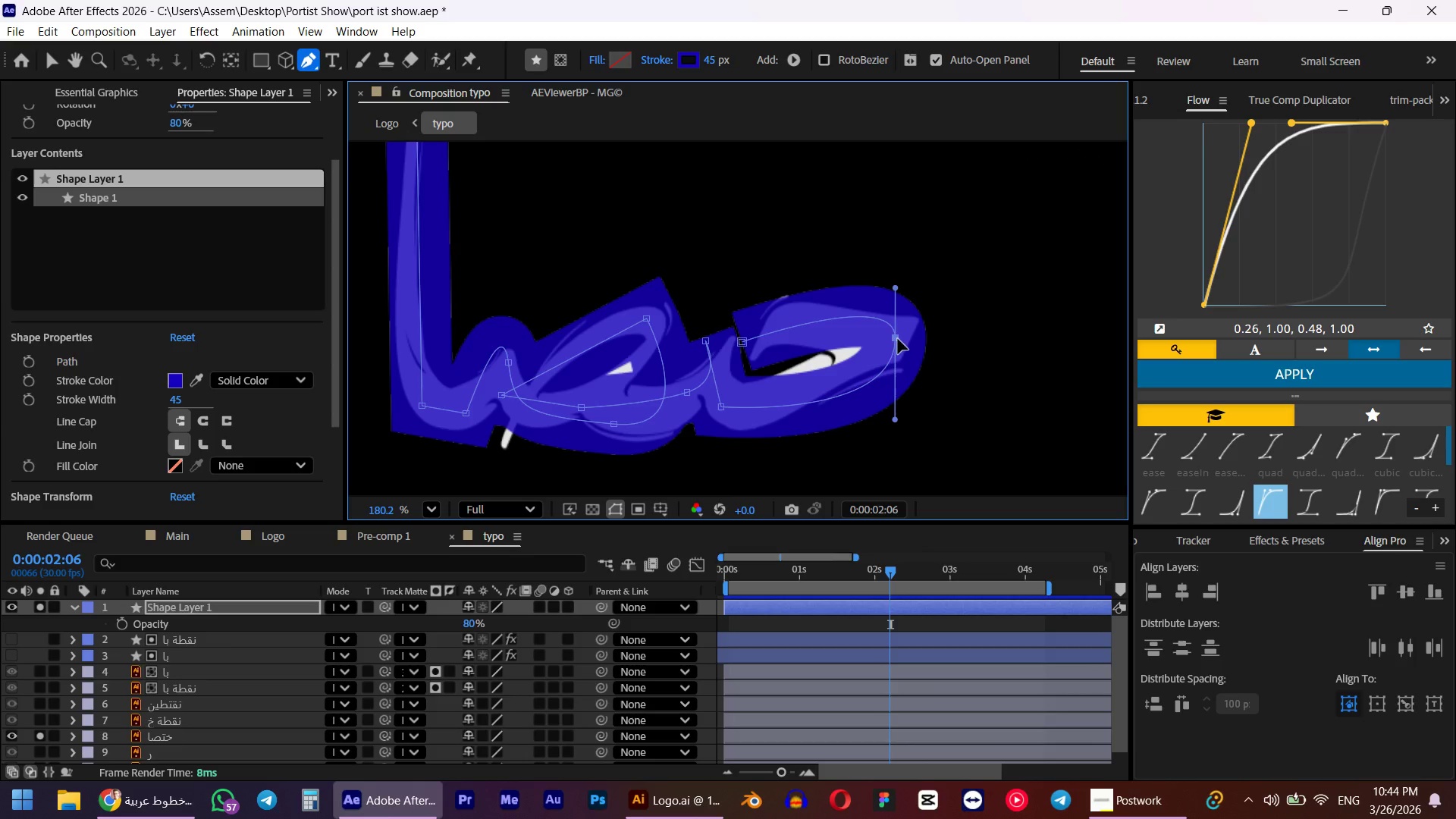 
key(Alt+AltLeft)
 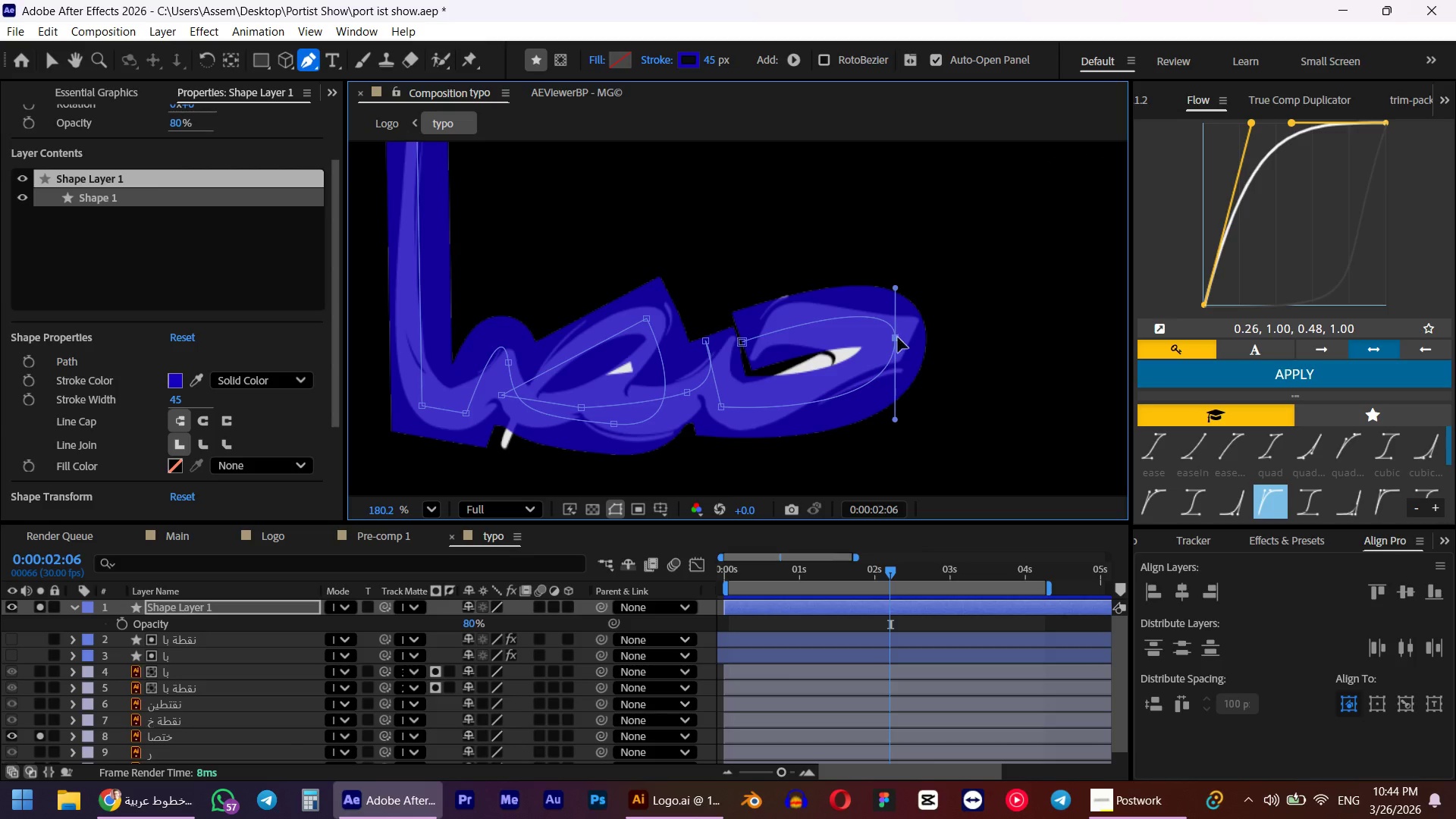 
hold_key(key=ControlLeft, duration=0.55)
left_click([895, 337])
 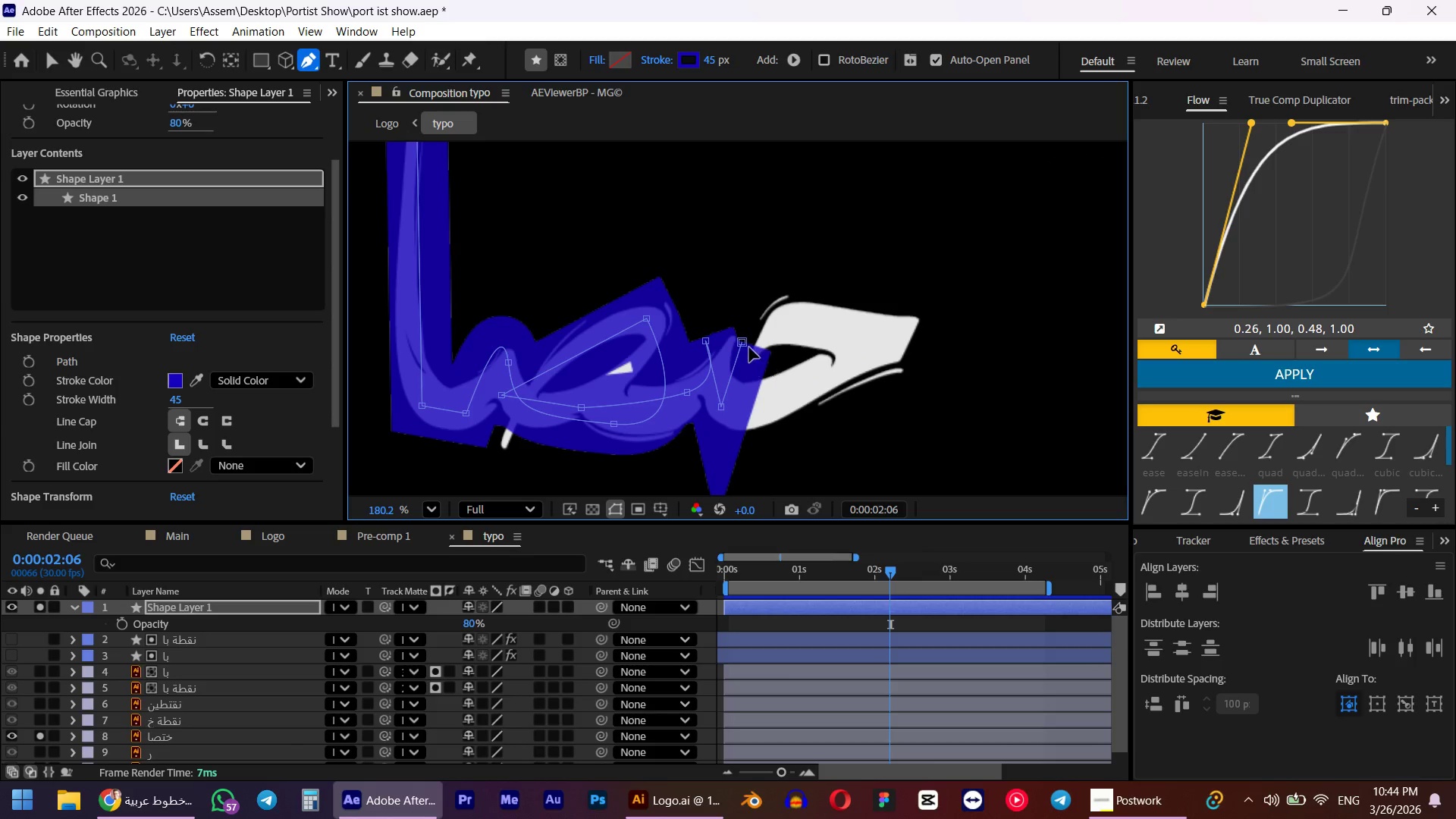 
left_click_drag(start_coordinate=[746, 344], to_coordinate=[772, 334])
 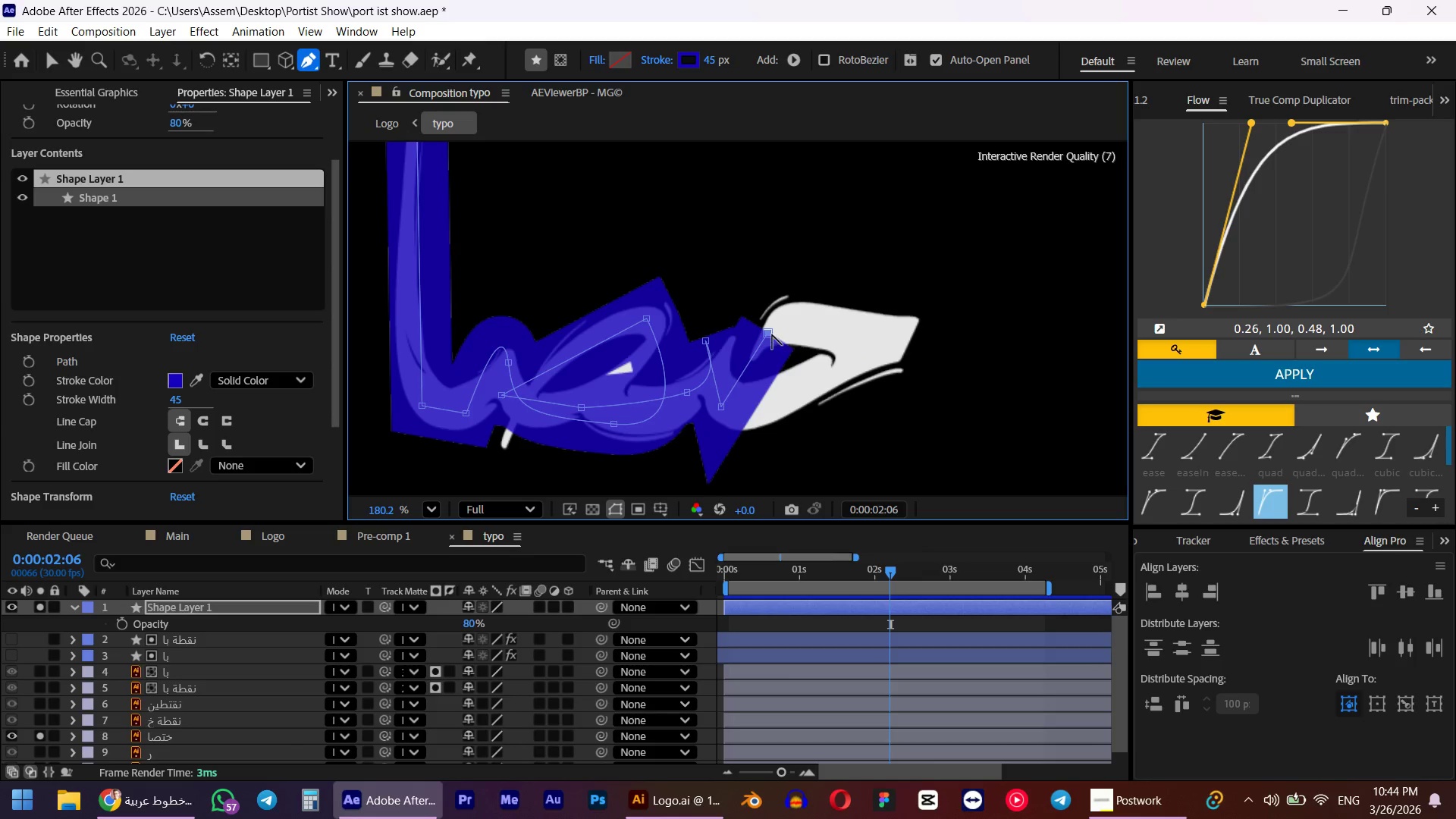 
key(Control+Z)
 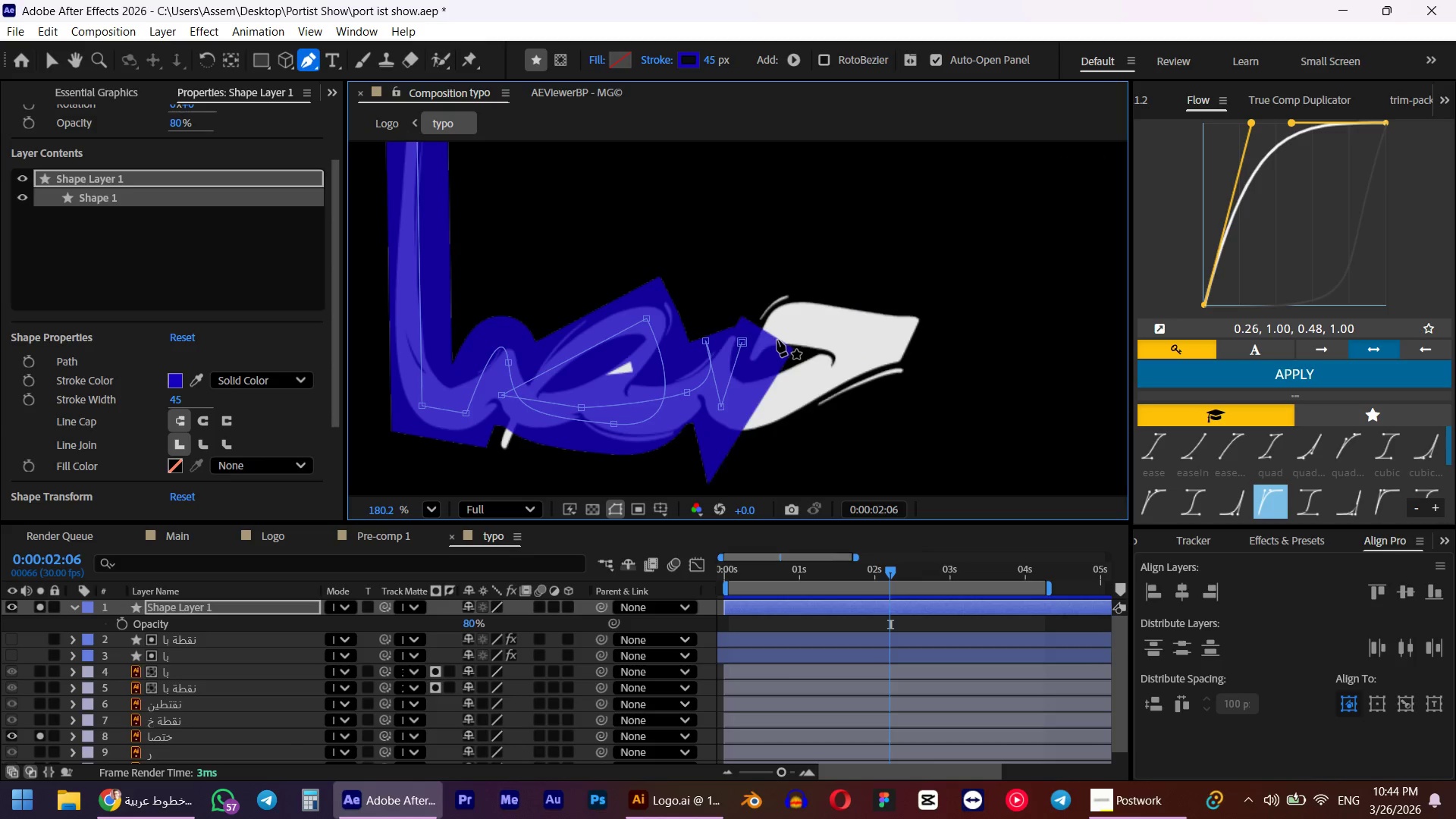 
key(Control+Z)
 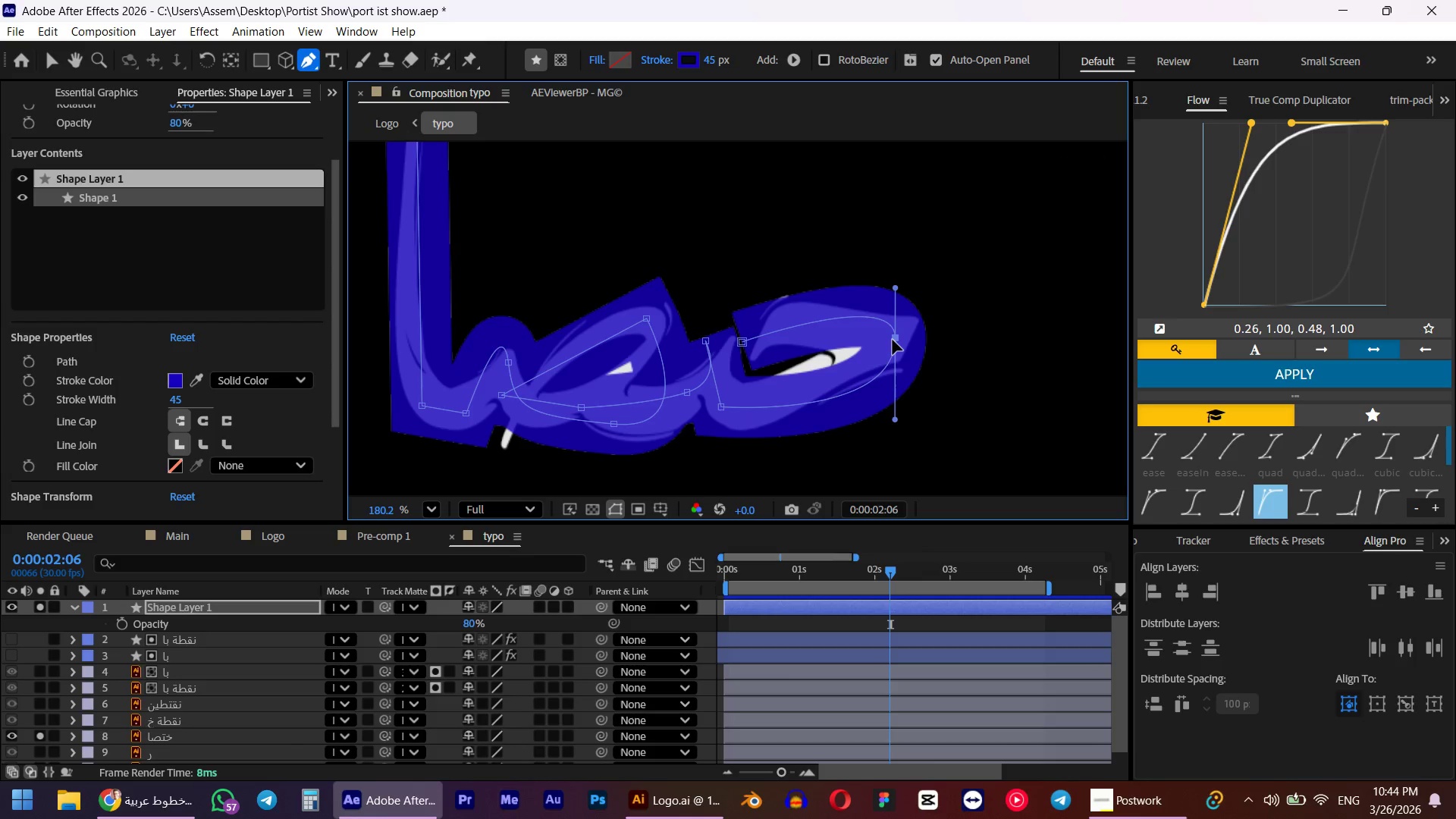 
hold_key(key=ControlLeft, duration=1.31)
 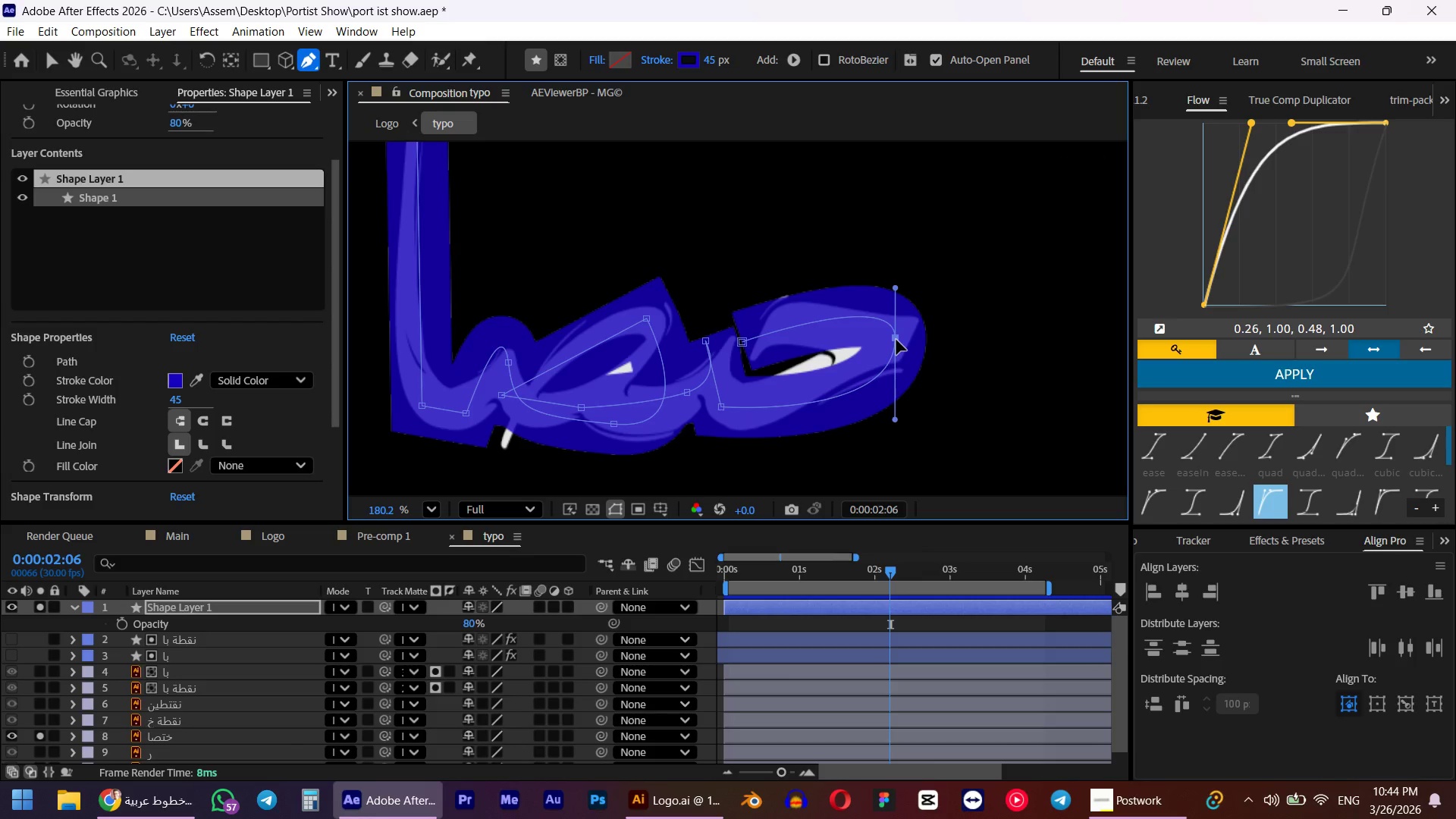 
hold_key(key=AltLeft, duration=1.39)
left_click([896, 339])
 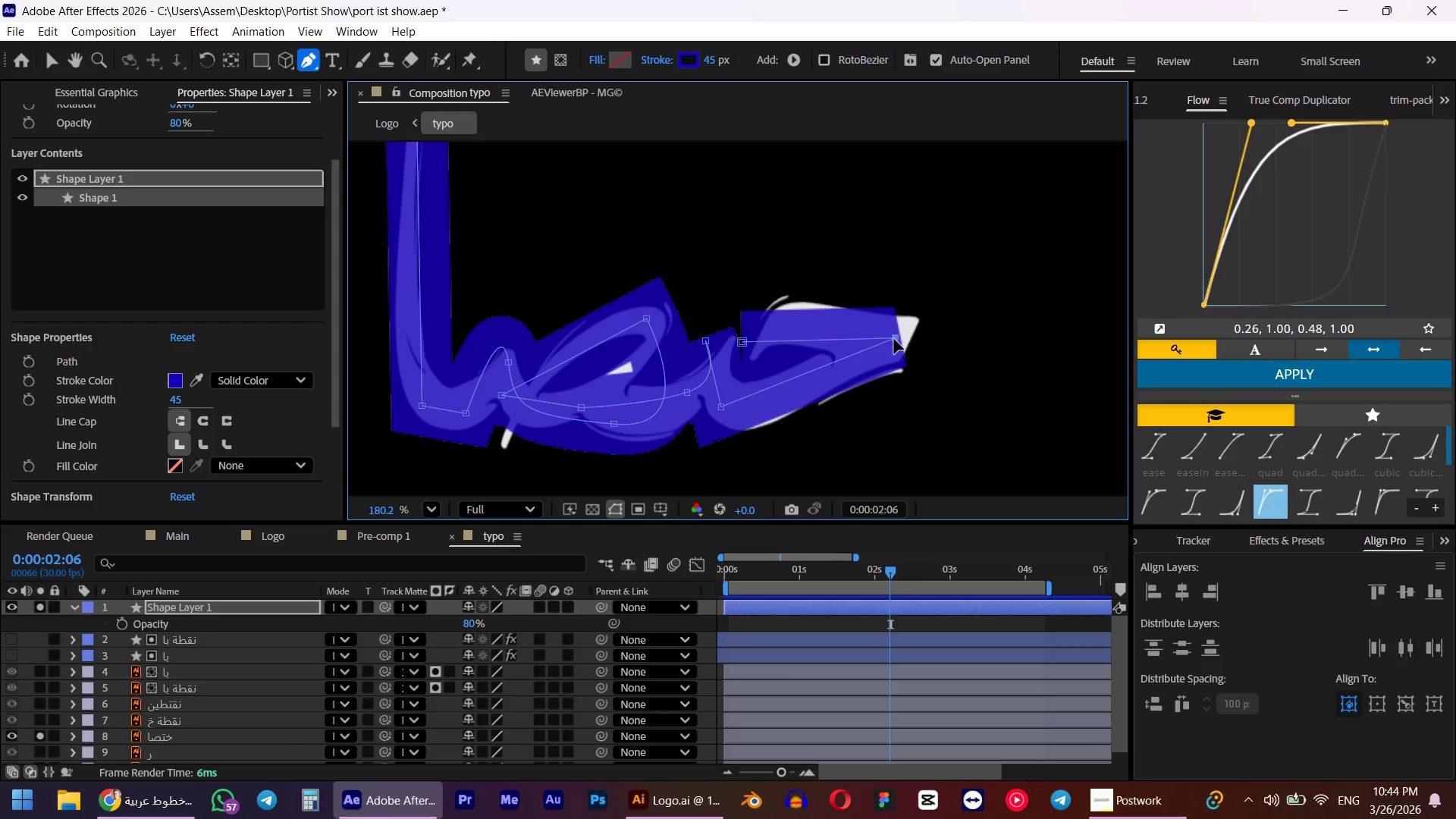 
left_click_drag(start_coordinate=[894, 338], to_coordinate=[916, 330])
 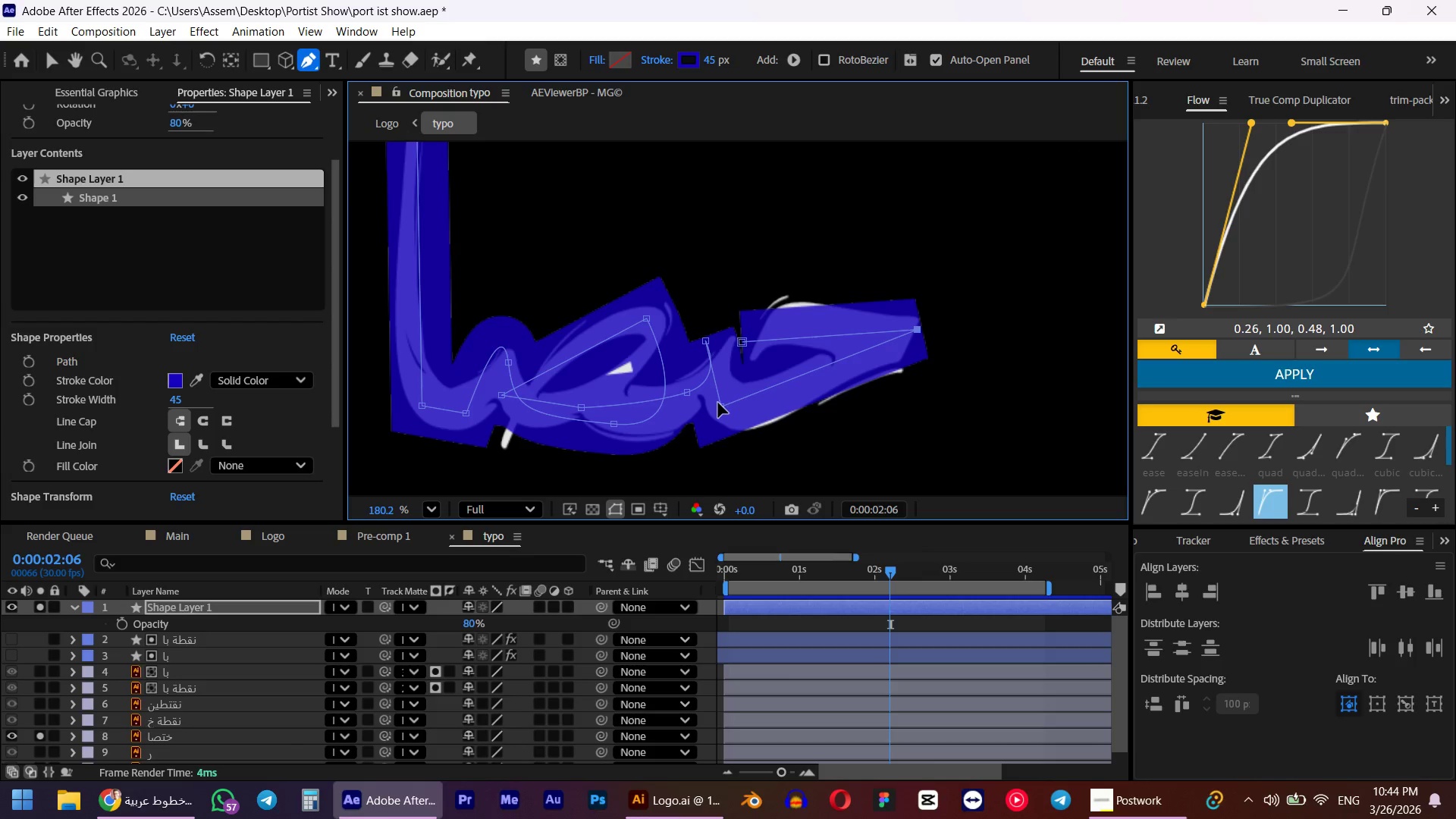 
left_click_drag(start_coordinate=[721, 403], to_coordinate=[771, 396])
 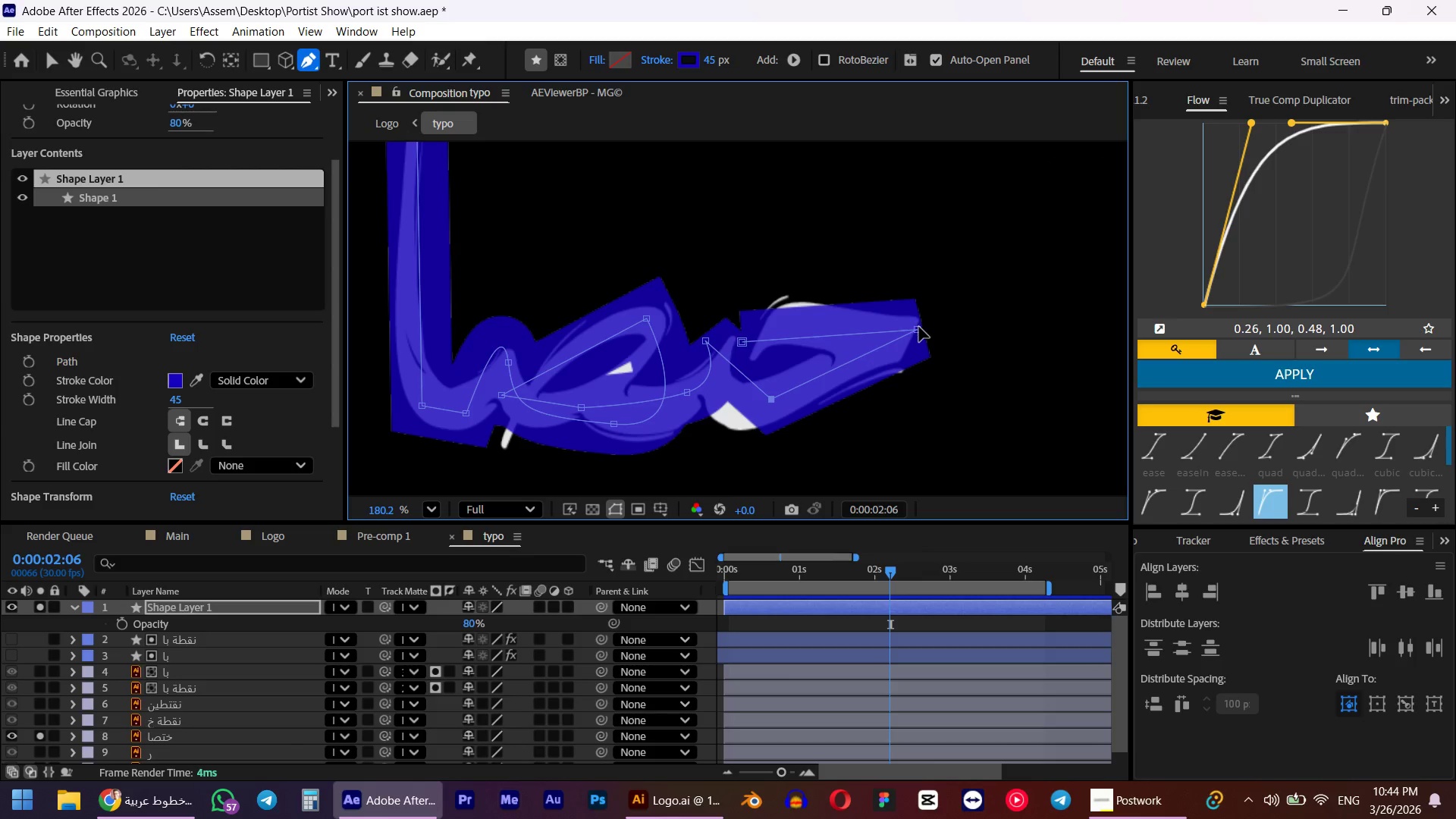 
left_click_drag(start_coordinate=[919, 327], to_coordinate=[924, 331])
 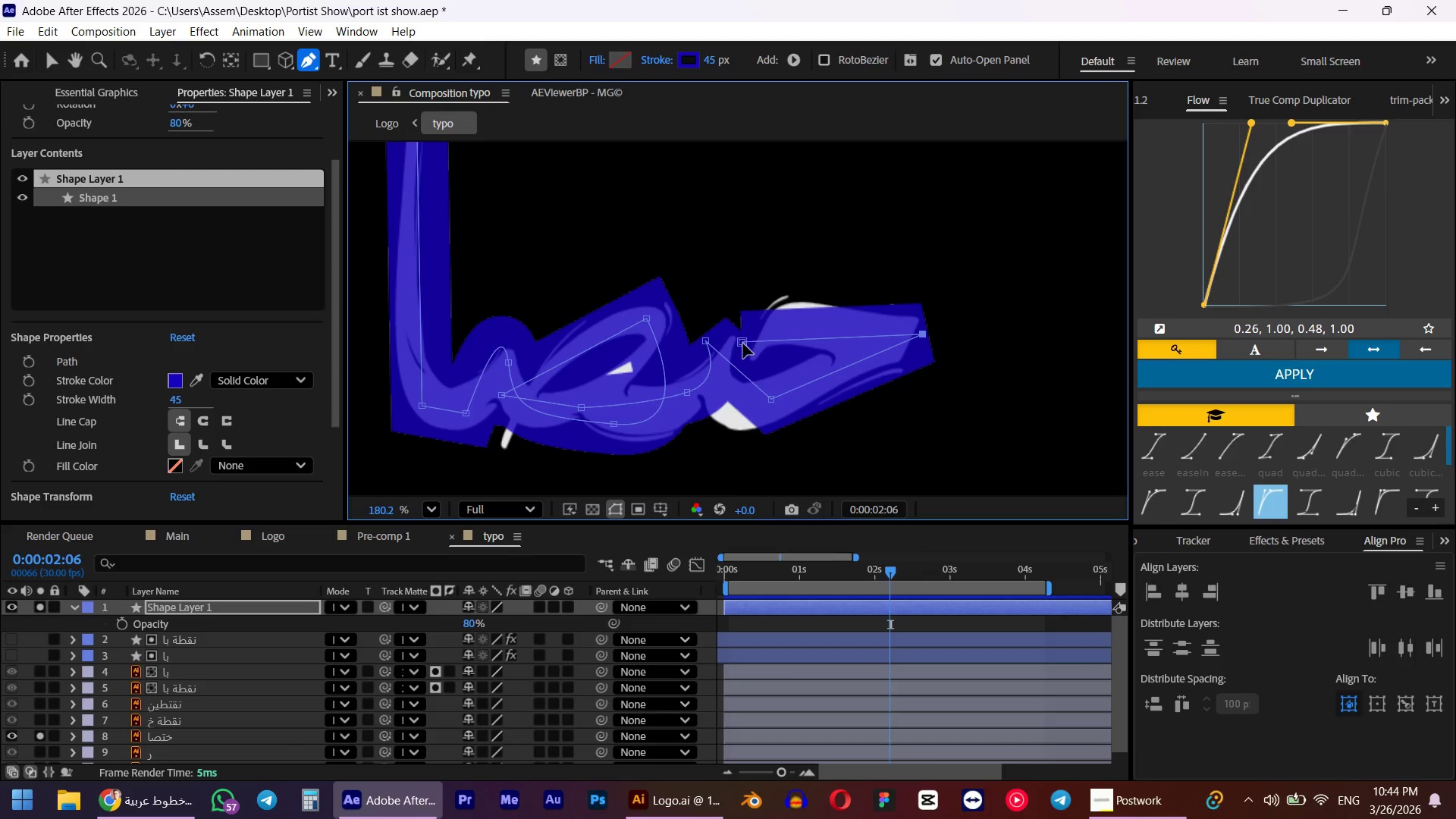 
left_click([743, 344])
 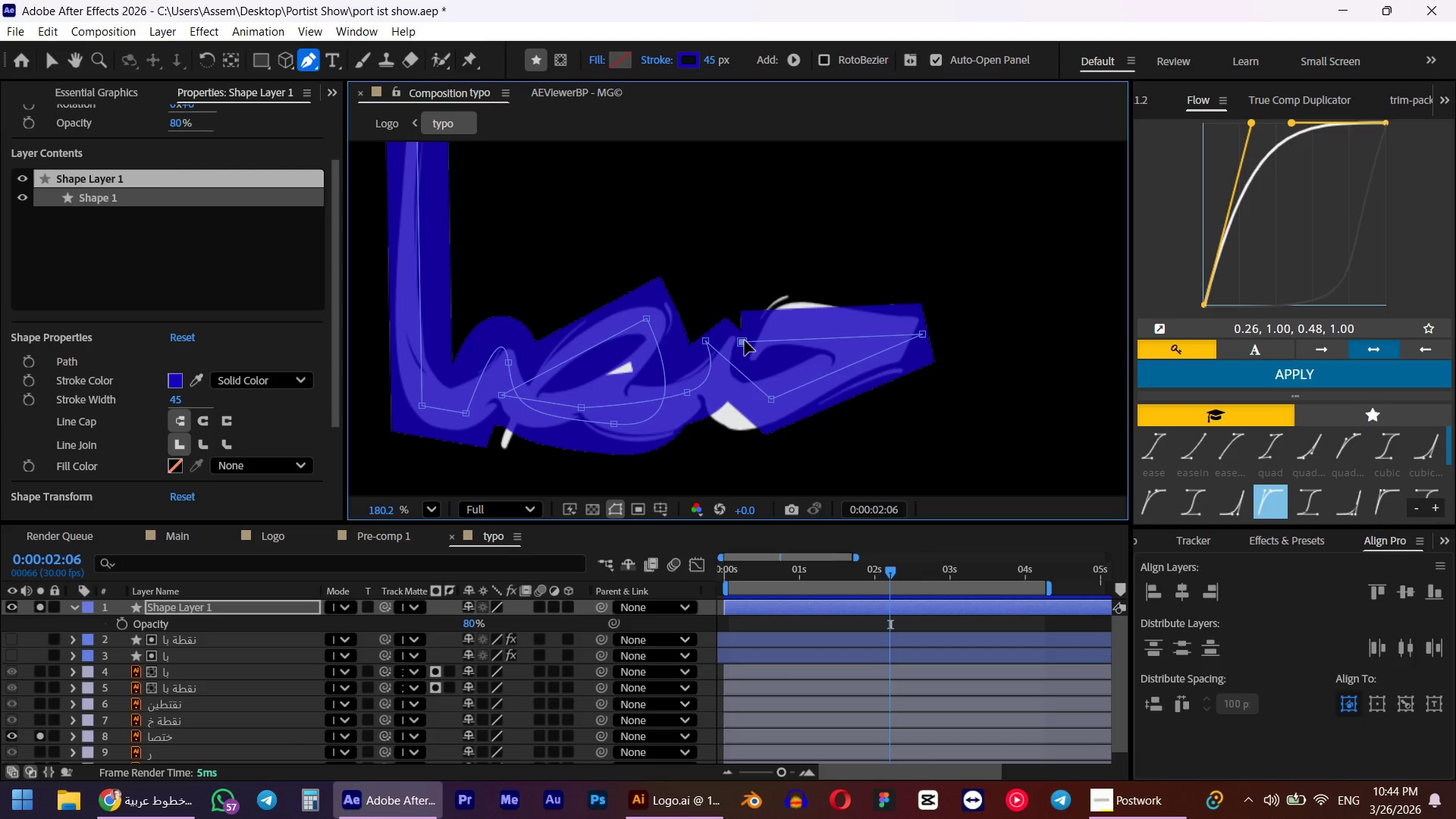 
left_click_drag(start_coordinate=[745, 340], to_coordinate=[774, 322])
 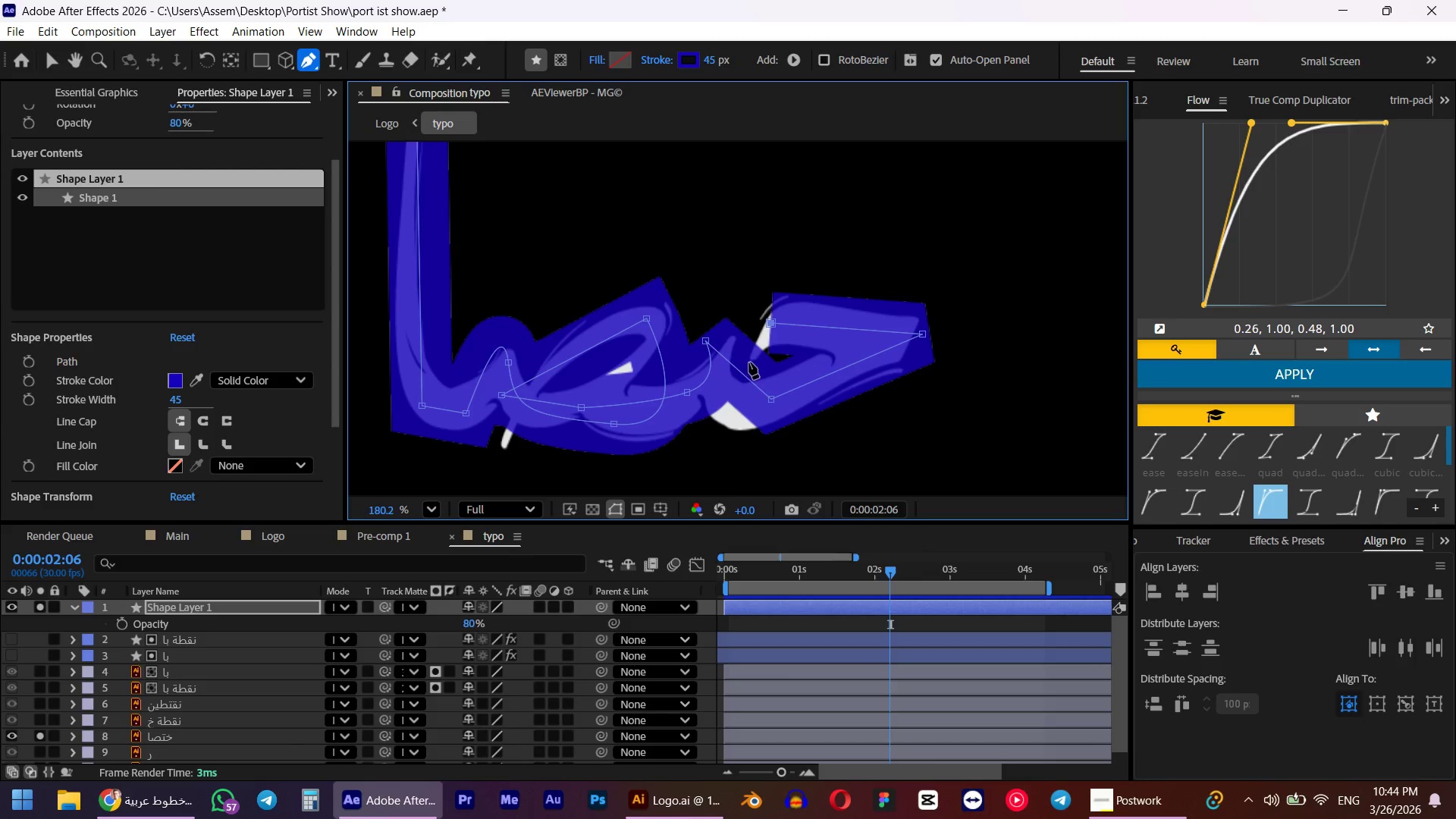 
left_click([752, 359])
 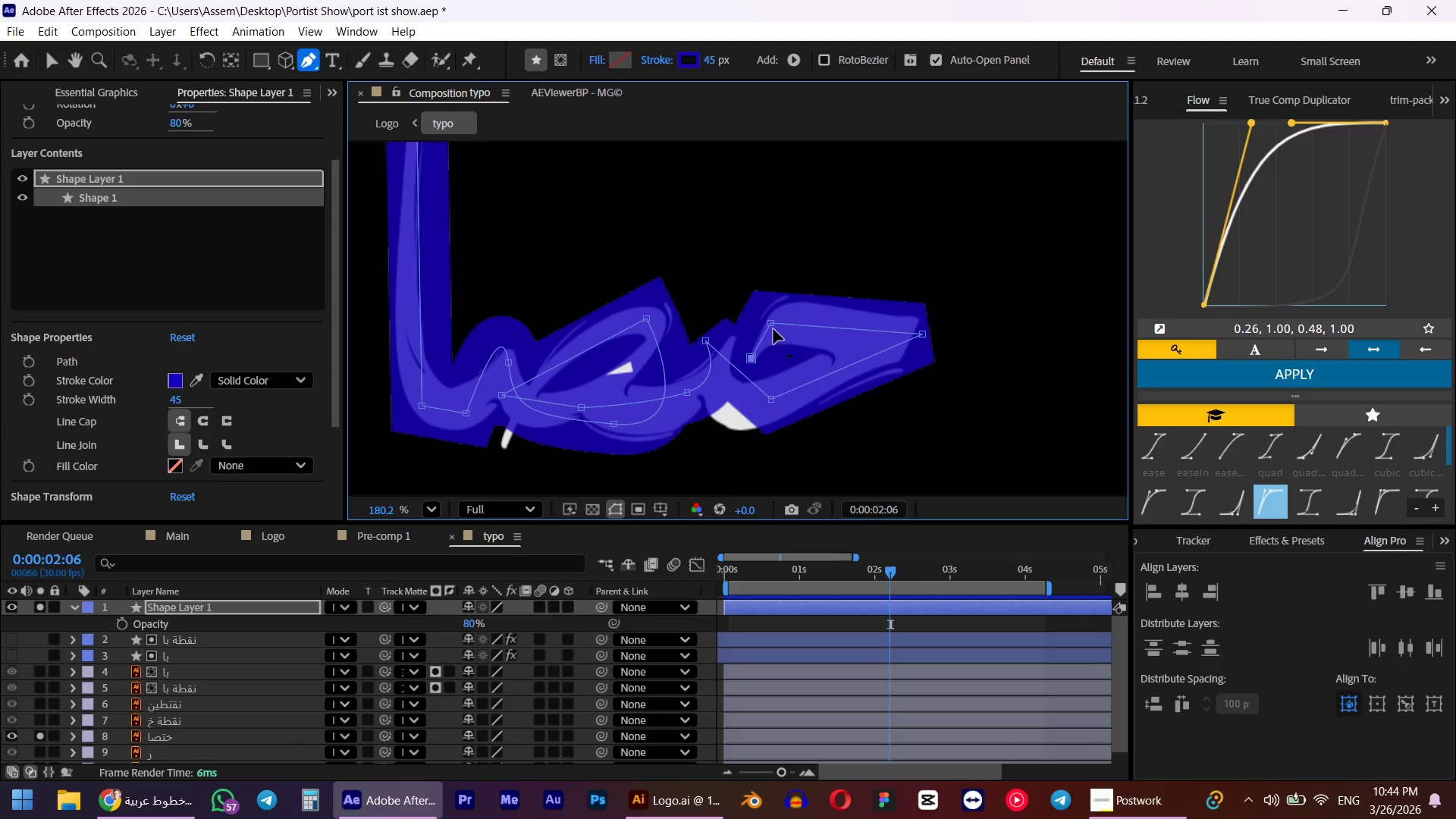 
left_click_drag(start_coordinate=[773, 322], to_coordinate=[807, 310])
 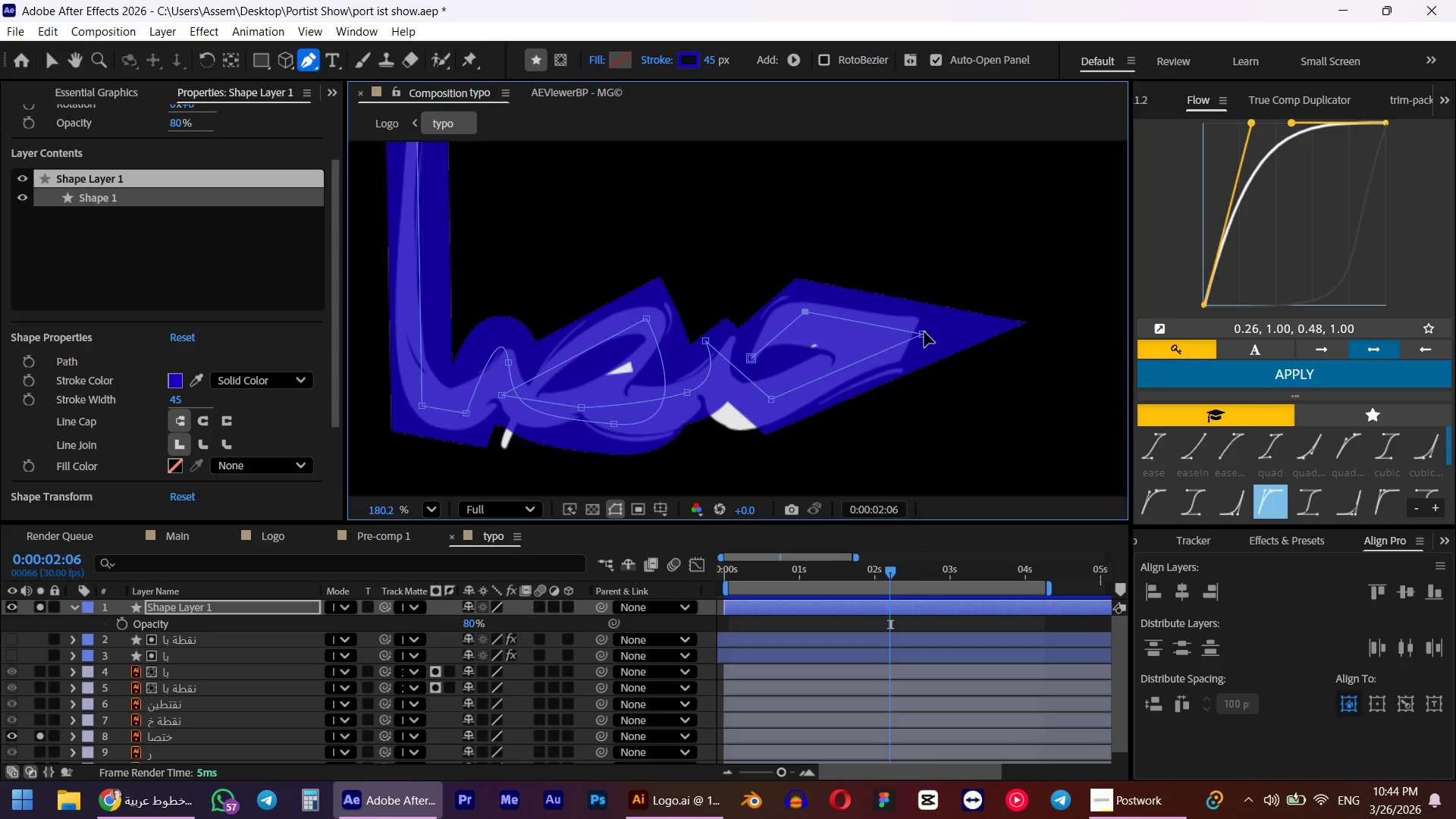 
left_click_drag(start_coordinate=[924, 332], to_coordinate=[902, 335])
 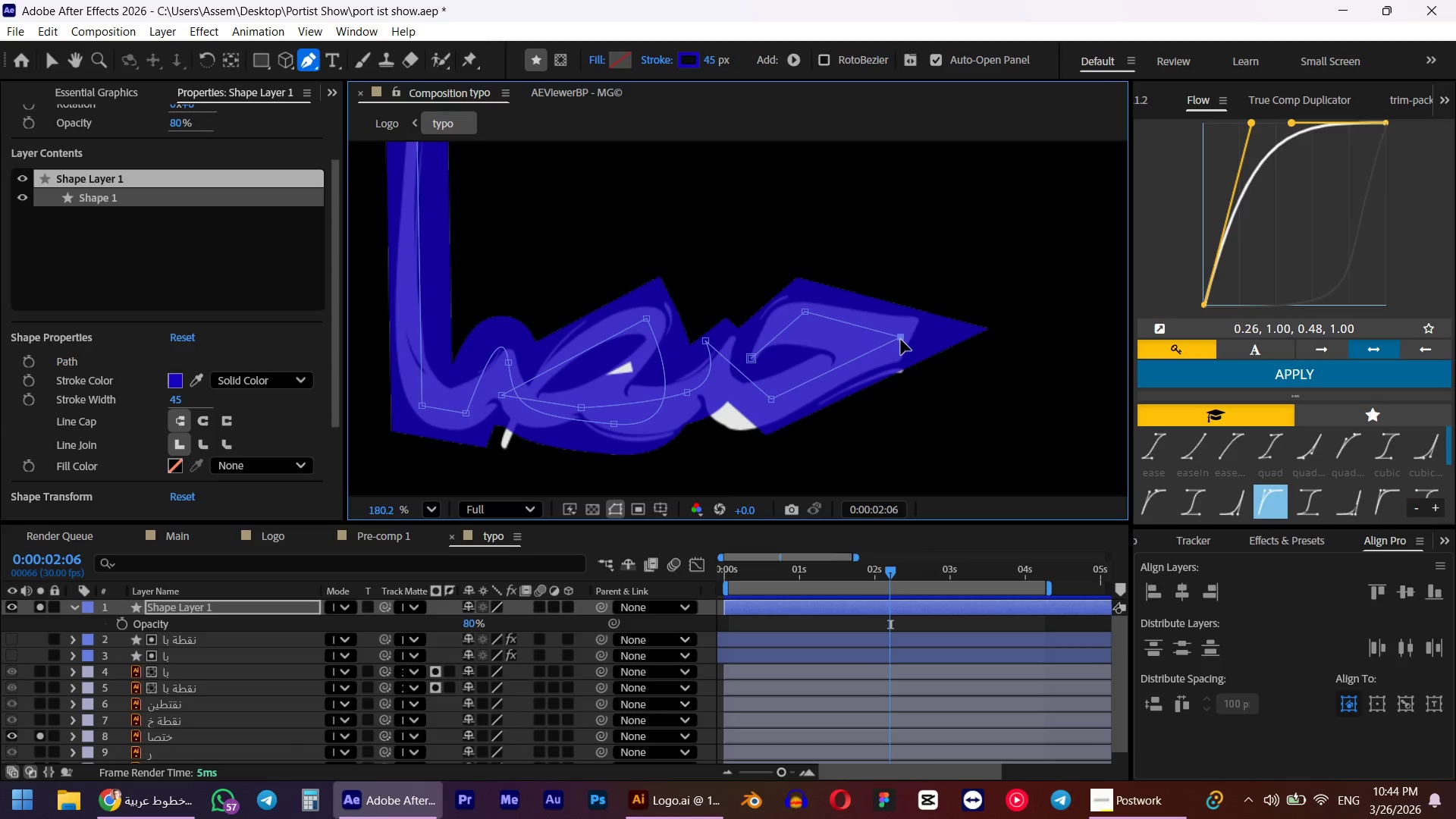 
left_click([901, 339])
 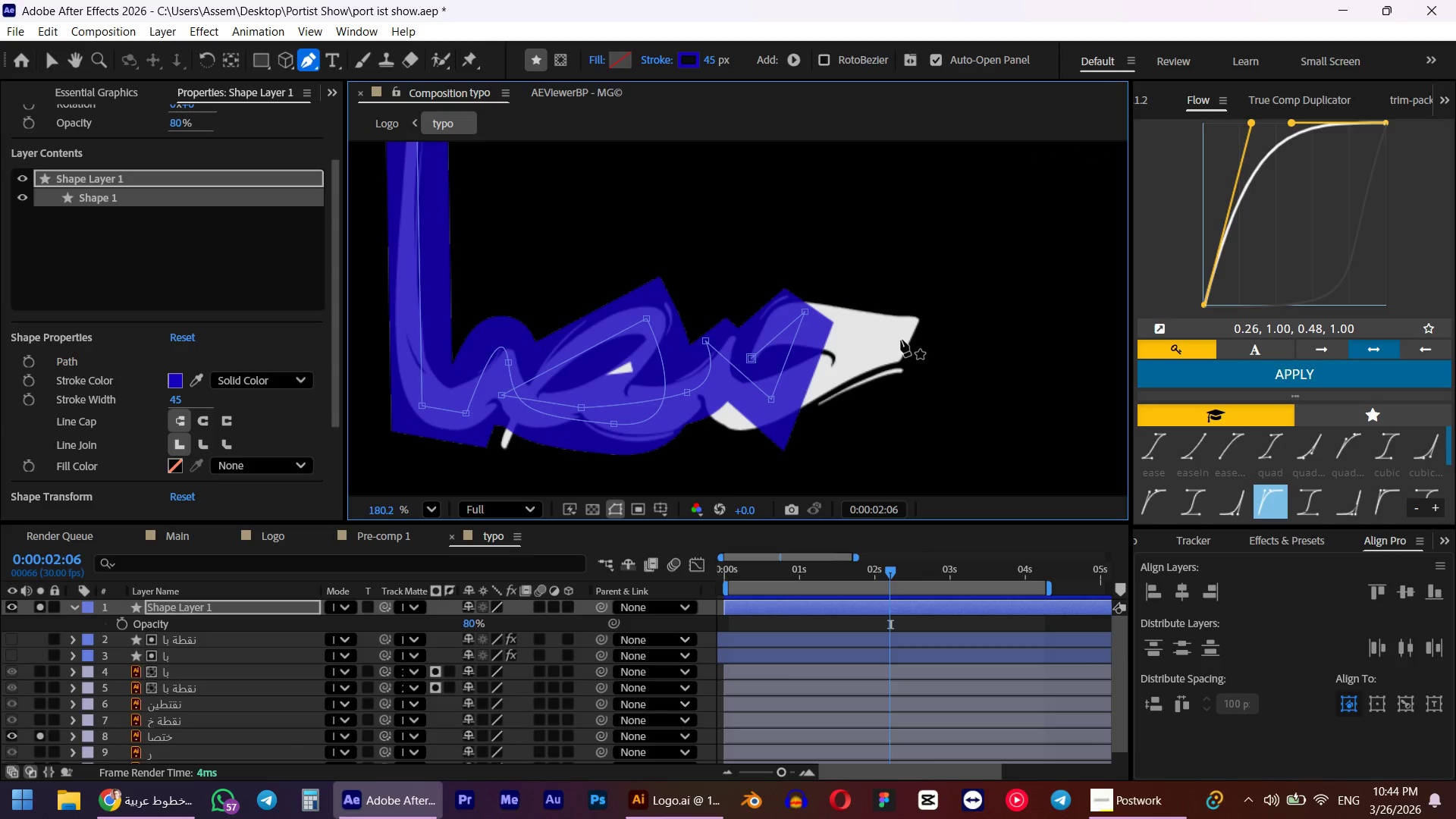 
key(Control+Z)
 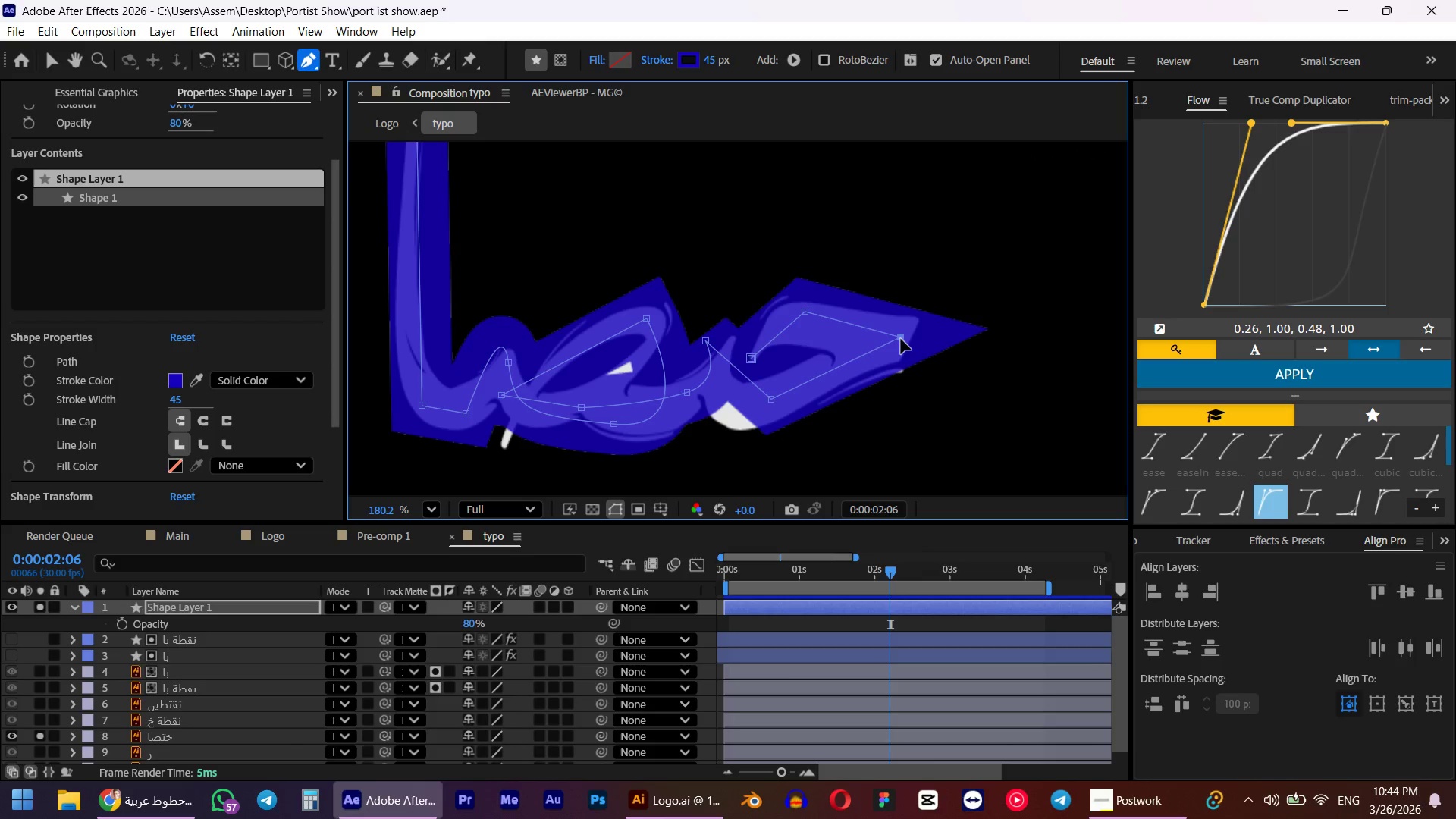 
hold_key(key=AltLeft, duration=0.88)
left_click([901, 339])
 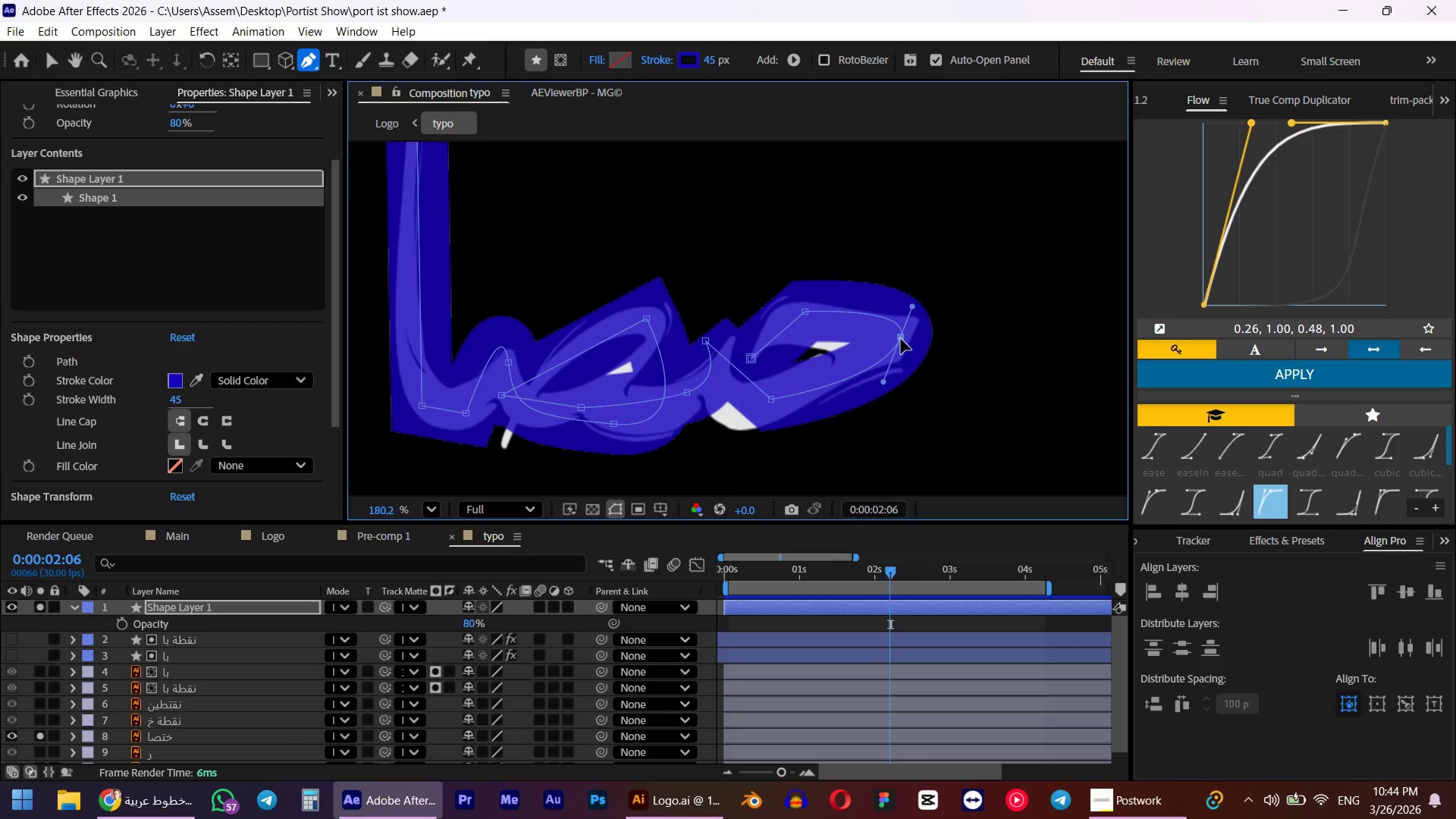 
key(Control+ControlLeft)
 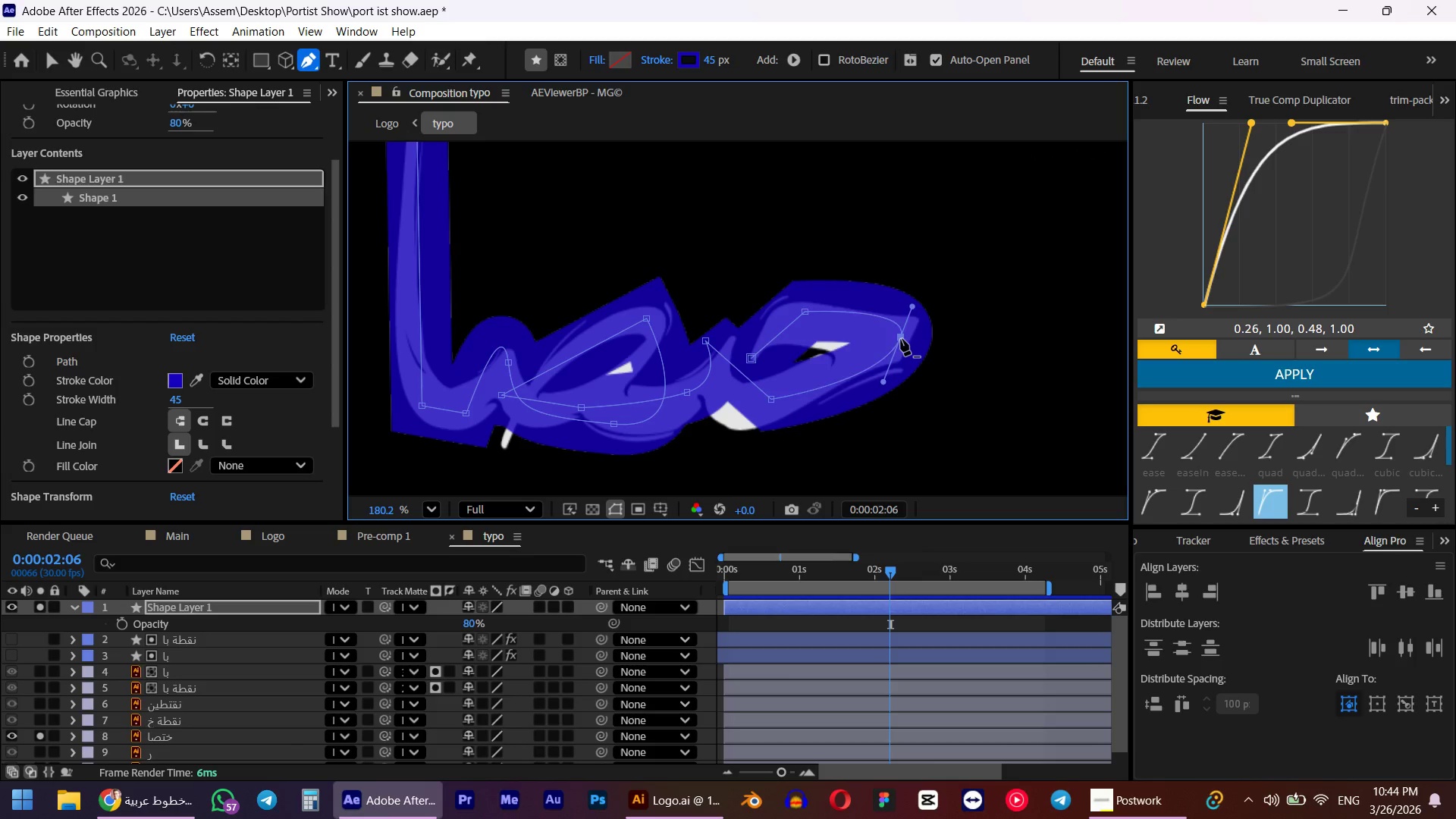 
key(Control+Z)
 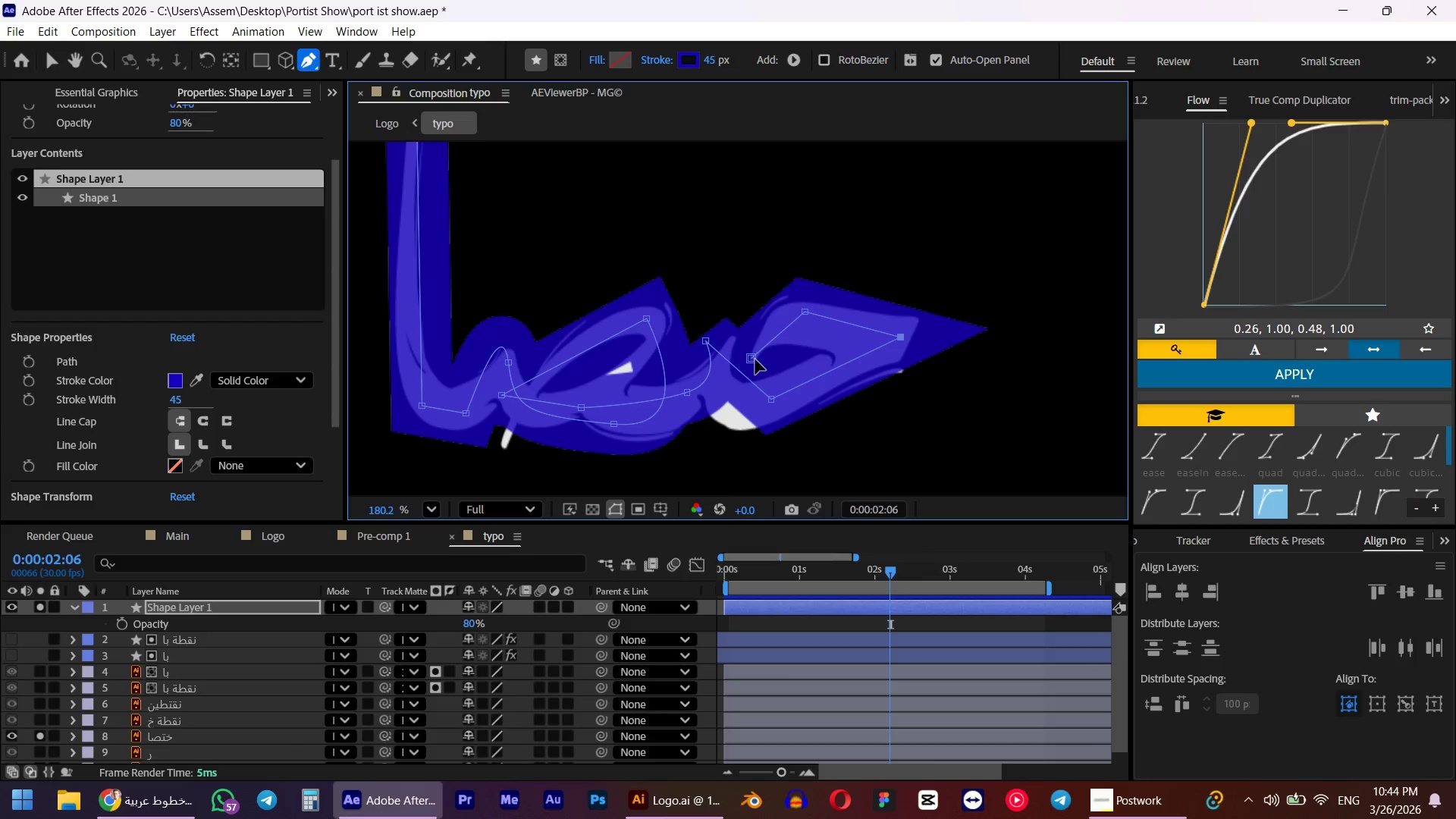 
left_click_drag(start_coordinate=[752, 359], to_coordinate=[756, 354])
 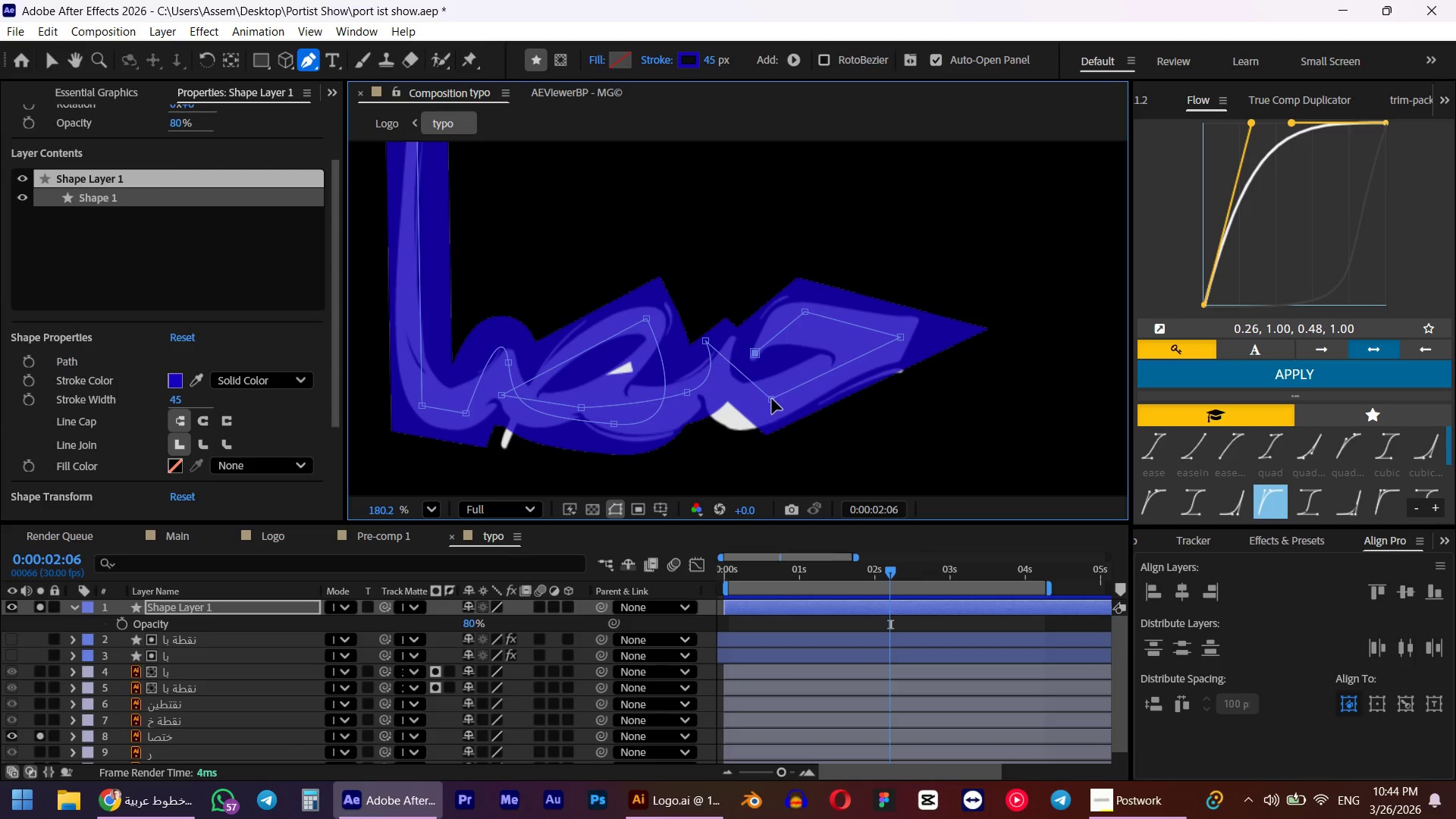 
left_click_drag(start_coordinate=[768, 400], to_coordinate=[718, 416])
 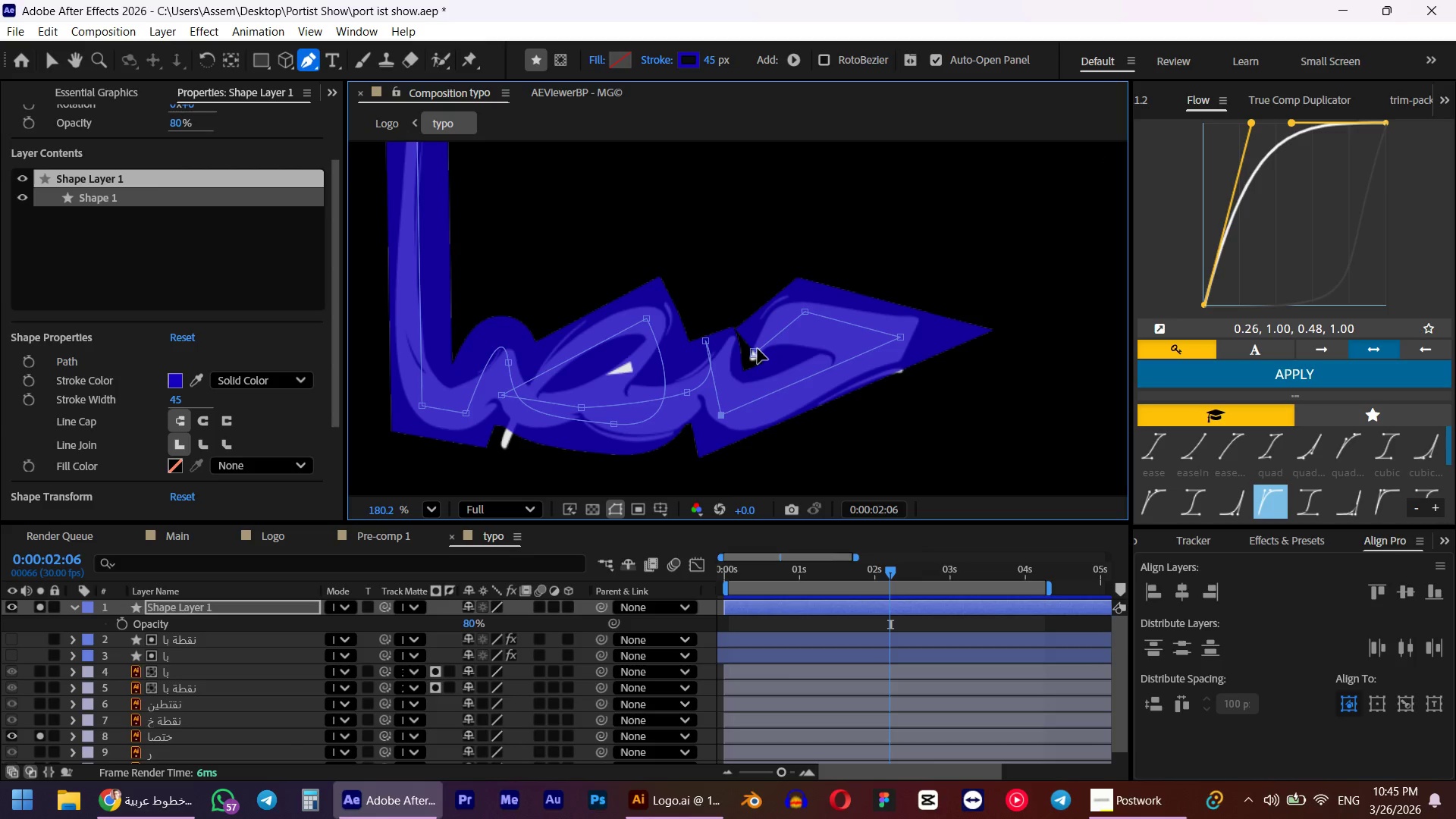 
left_click_drag(start_coordinate=[758, 349], to_coordinate=[757, 353])
 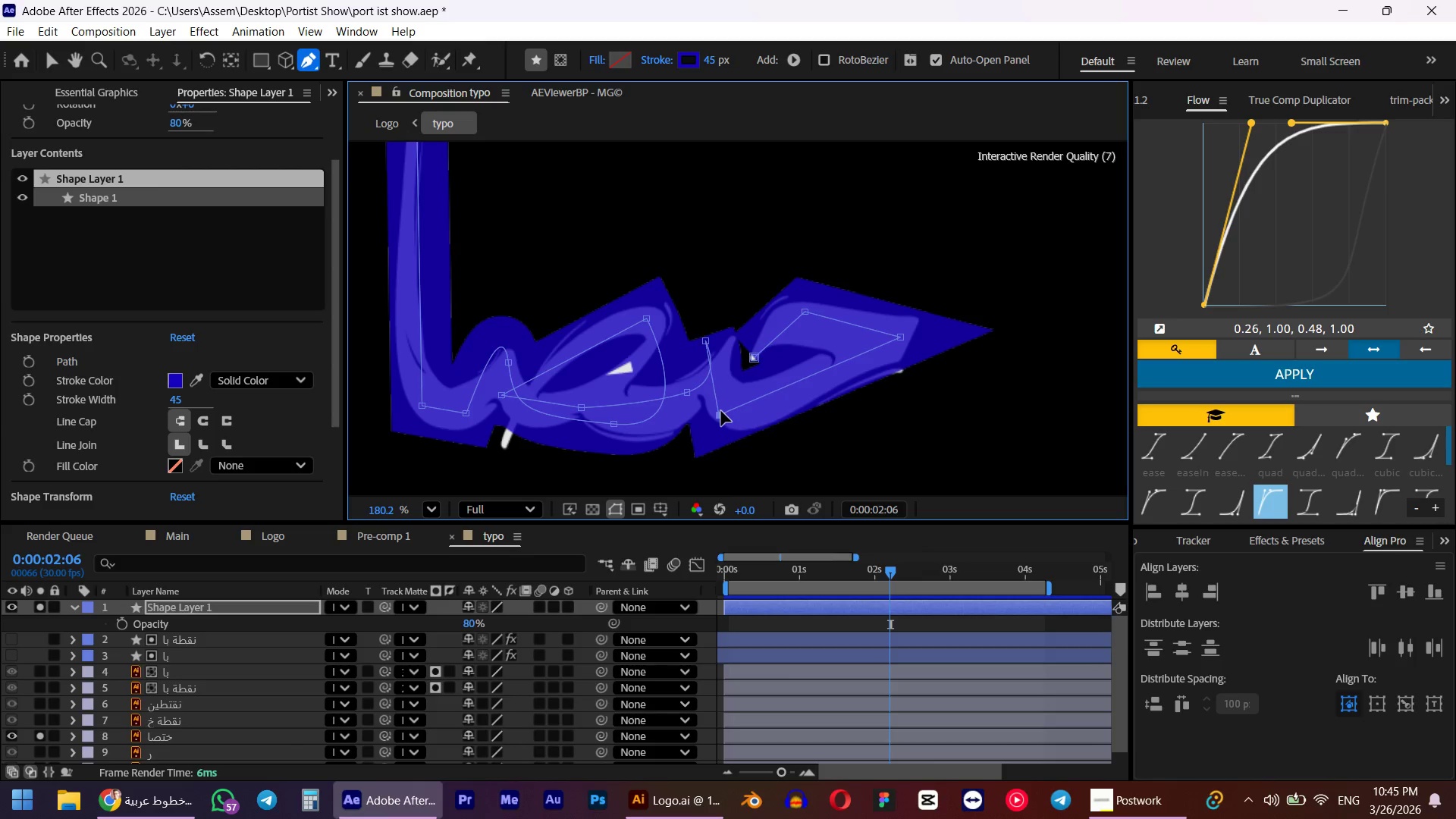 
left_click([904, 337])
 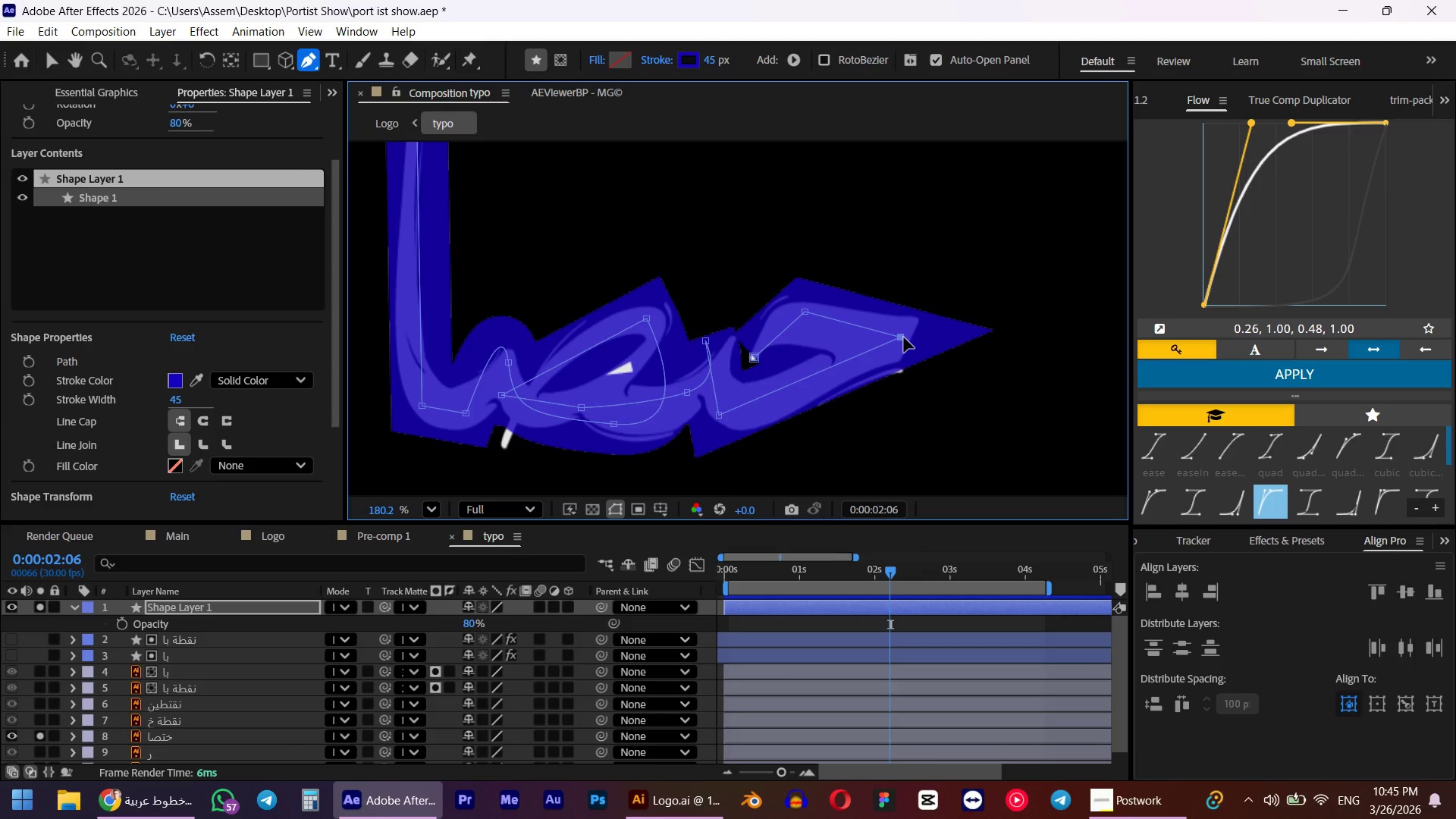 
left_click_drag(start_coordinate=[904, 337], to_coordinate=[918, 337])
 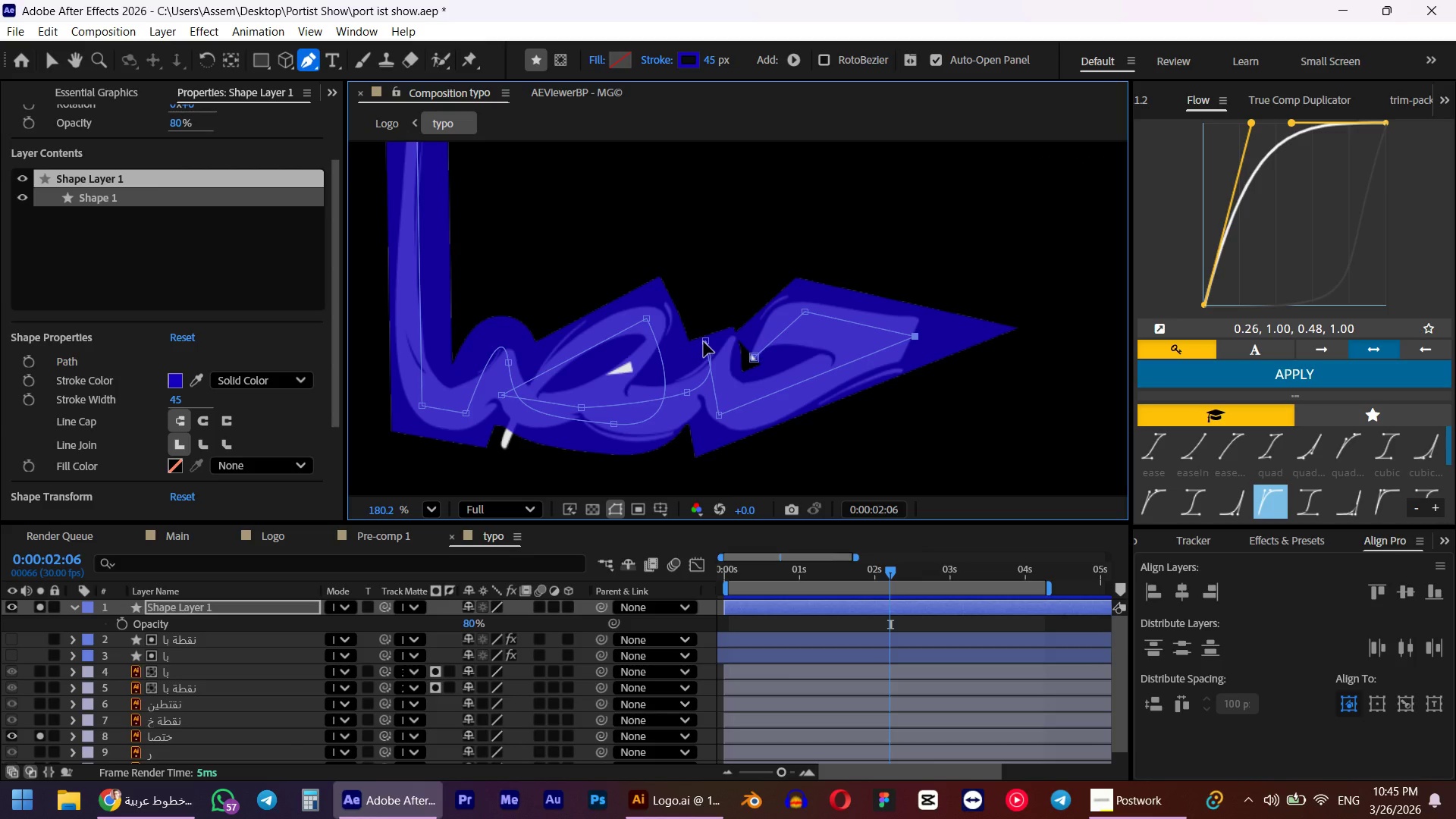 
left_click_drag(start_coordinate=[705, 342], to_coordinate=[702, 335])
 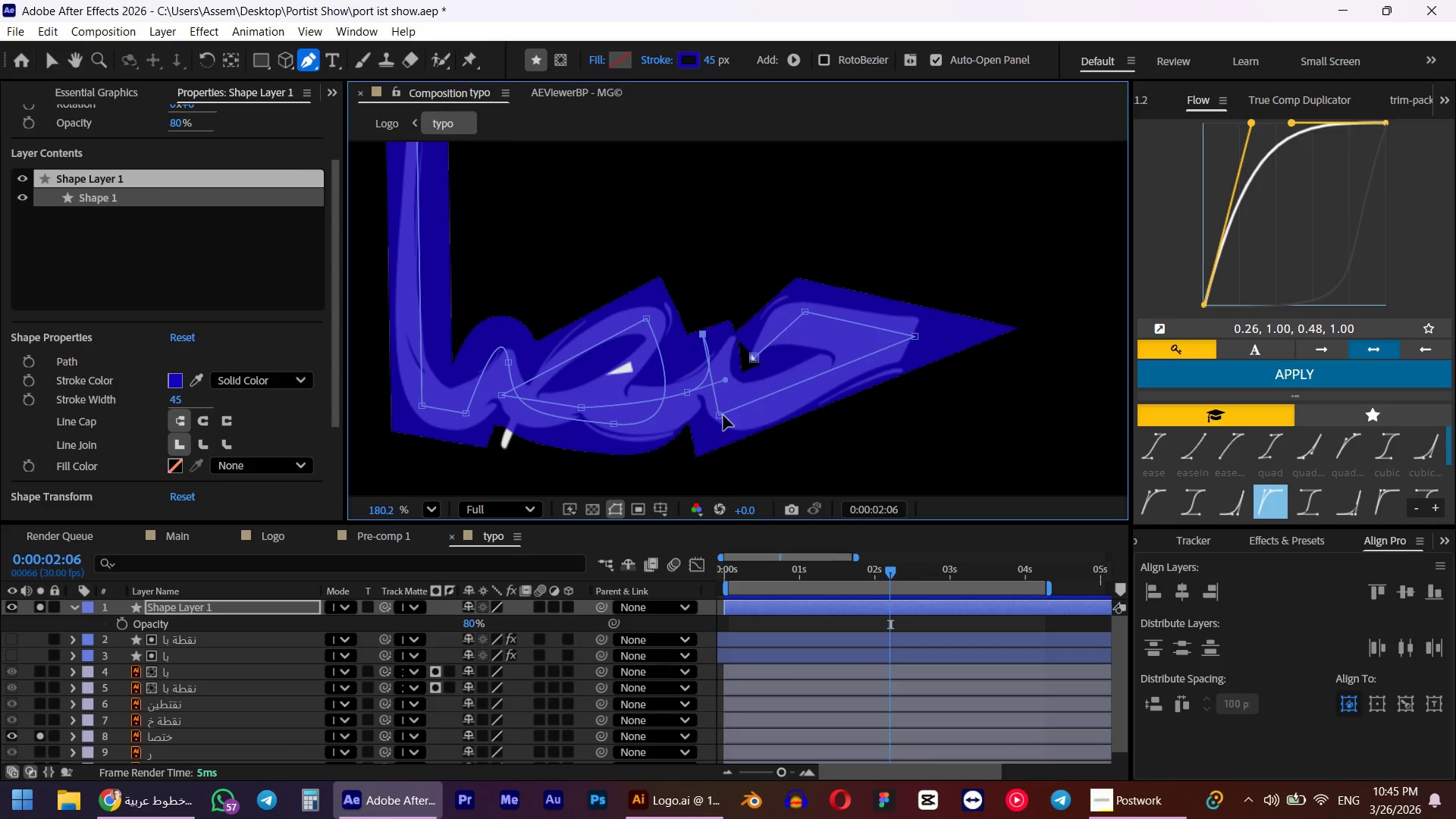 
left_click_drag(start_coordinate=[723, 416], to_coordinate=[733, 410])
 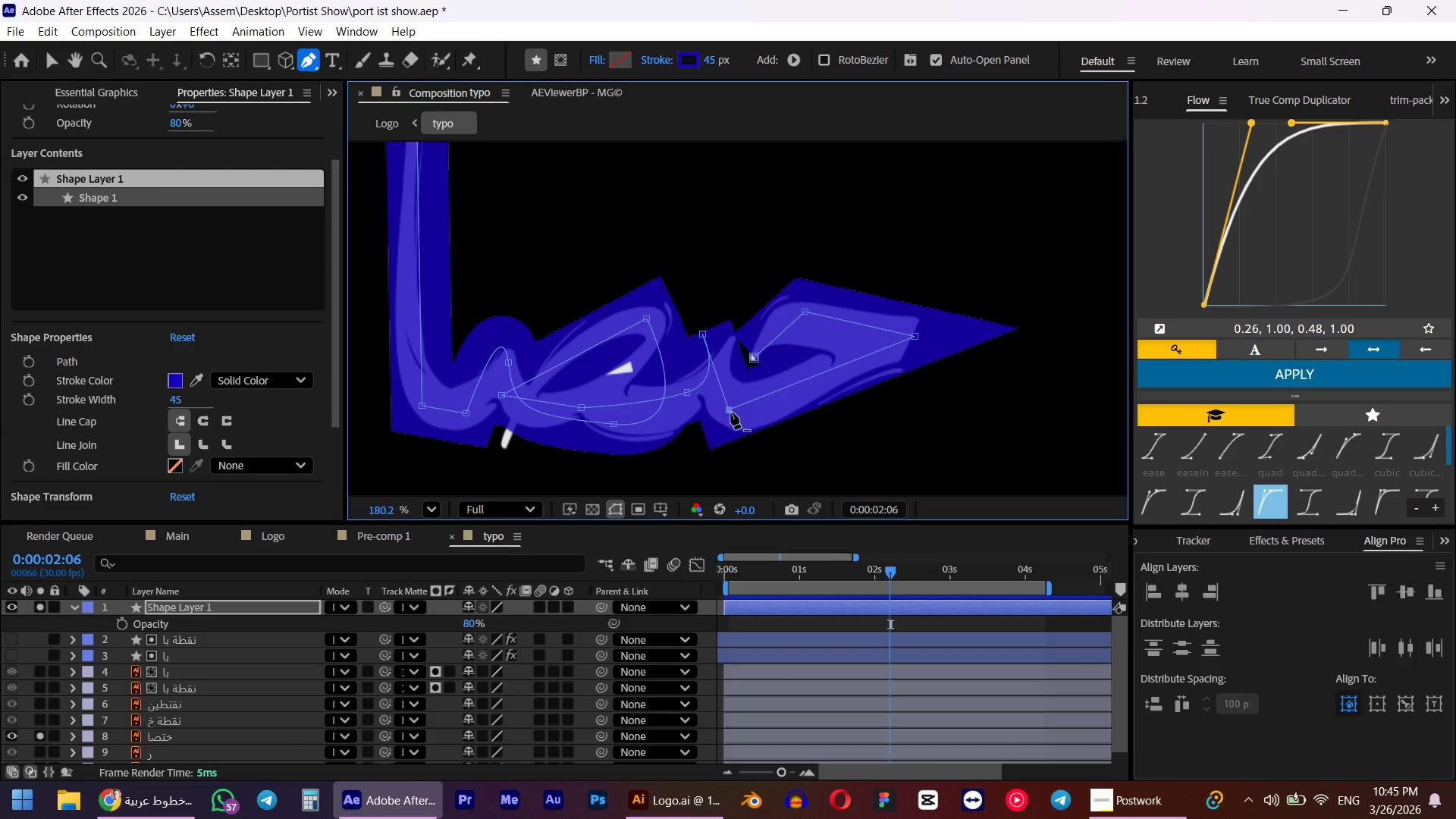 
hold_key(key=ControlLeft, duration=0.42)
 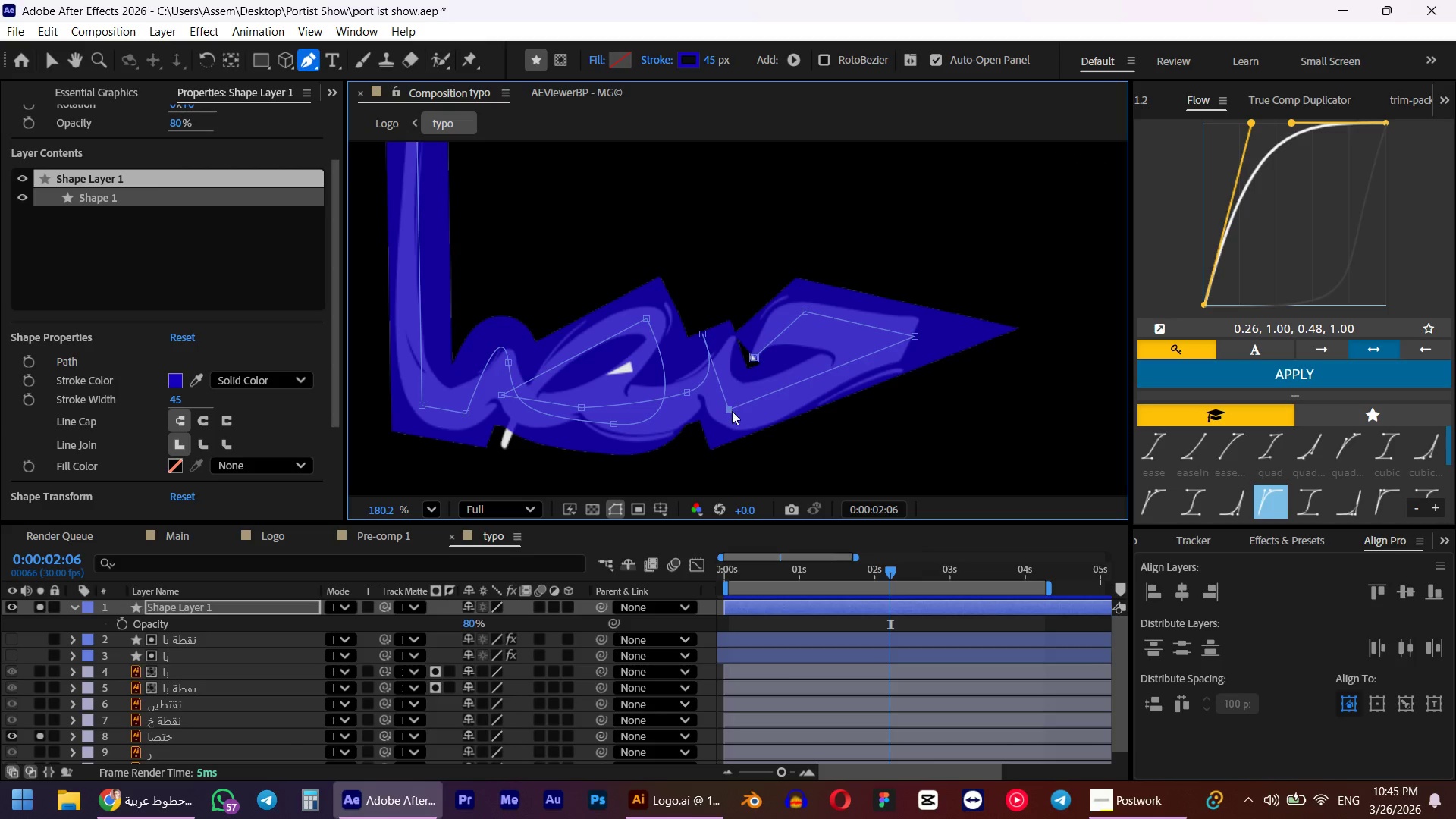 
hold_key(key=AltLeft, duration=0.81)
left_click([730, 411])
 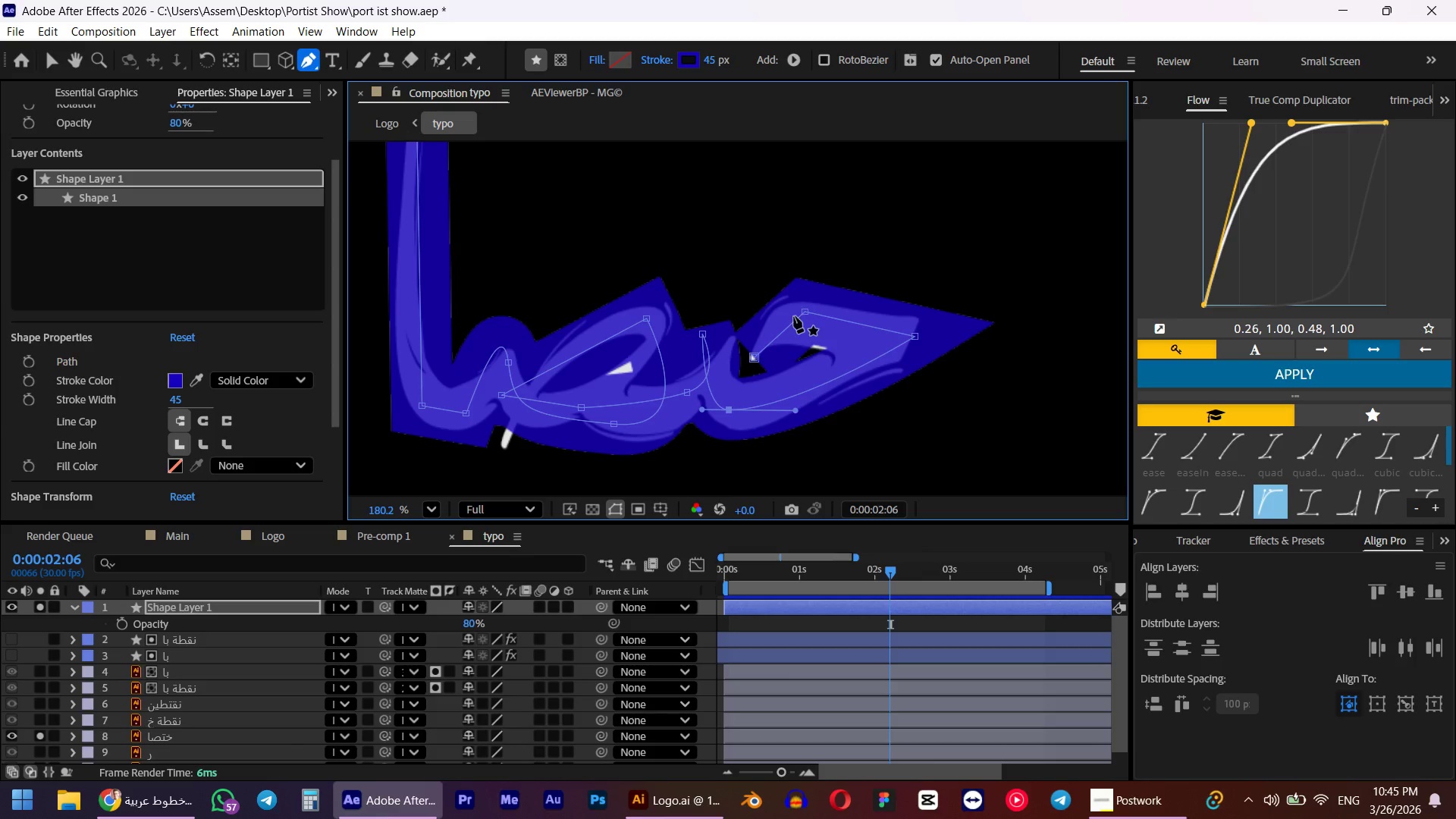 
left_click_drag(start_coordinate=[805, 312], to_coordinate=[805, 321])
 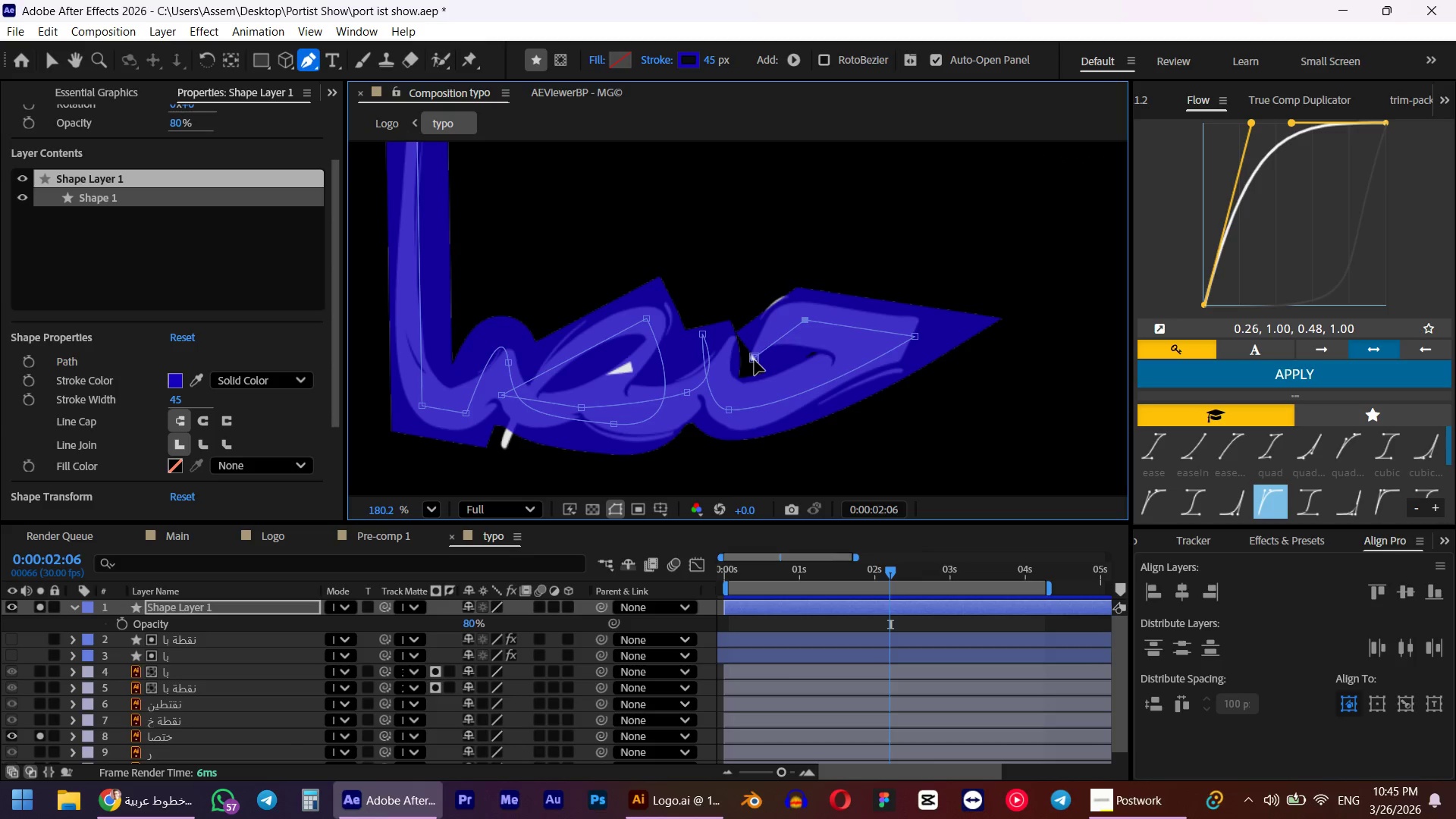 
left_click_drag(start_coordinate=[755, 359], to_coordinate=[744, 342])
 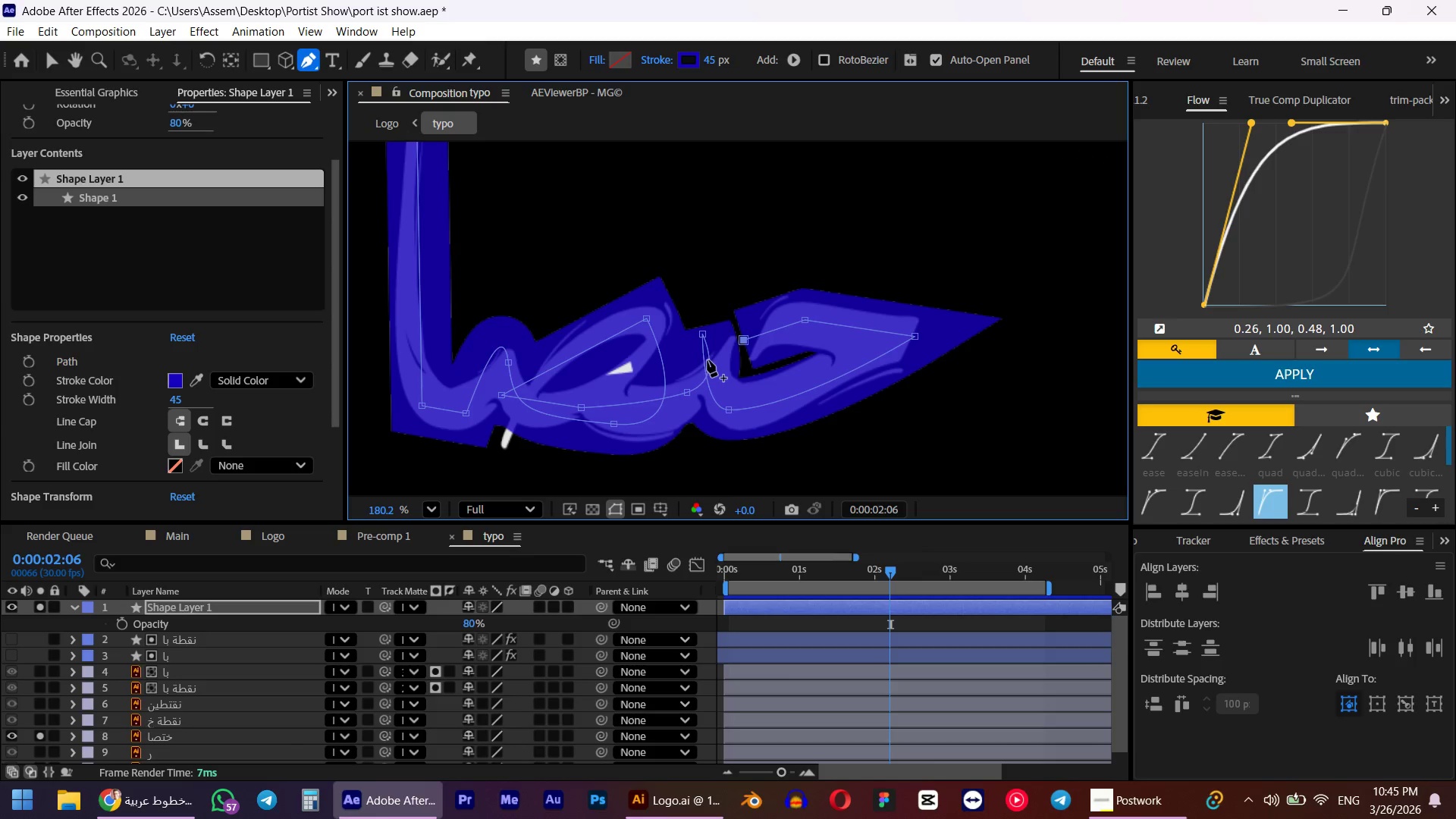 
left_click_drag(start_coordinate=[705, 338], to_coordinate=[709, 260])
 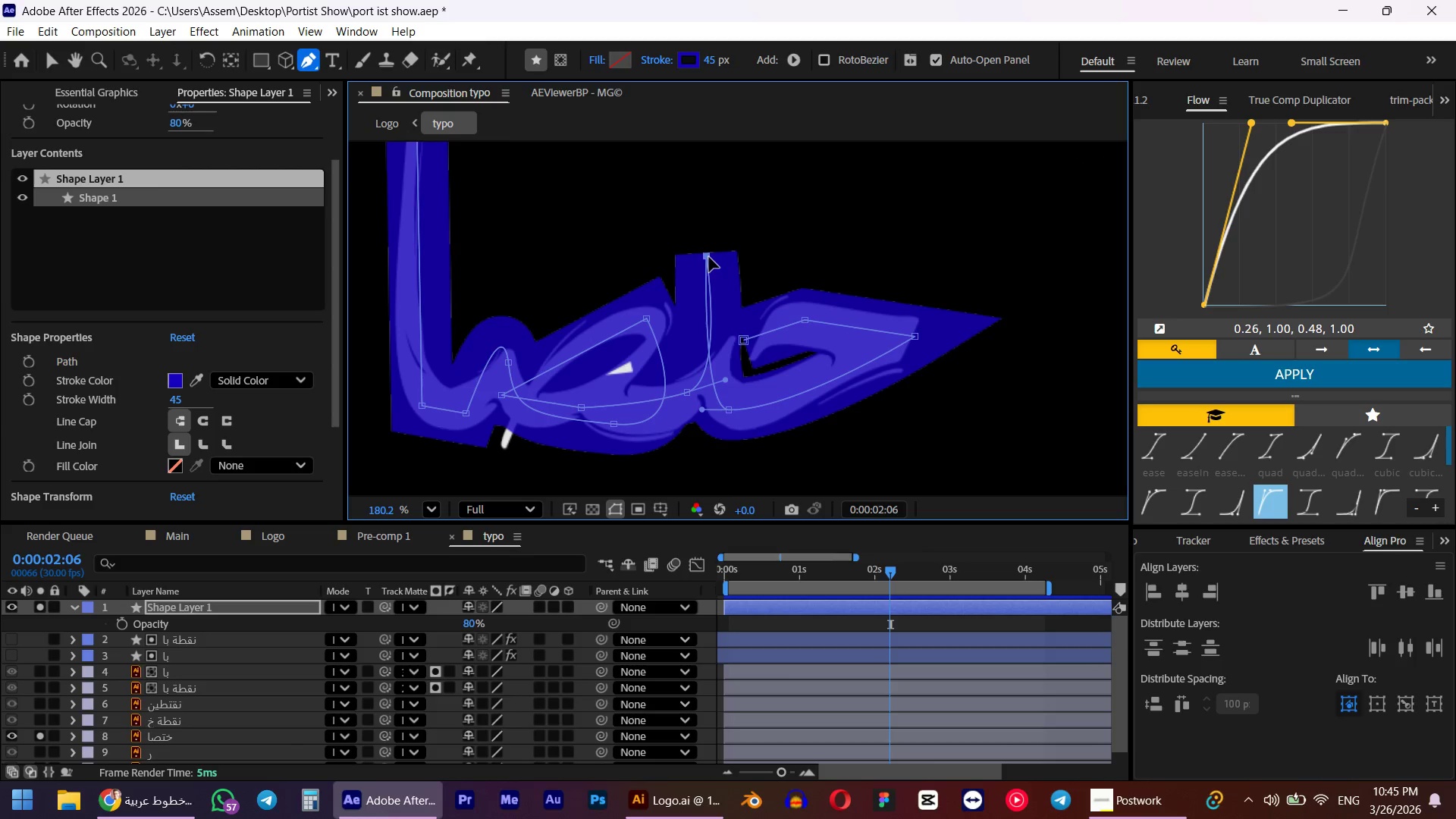 
hold_key(key=ControlLeft, duration=0.58)
 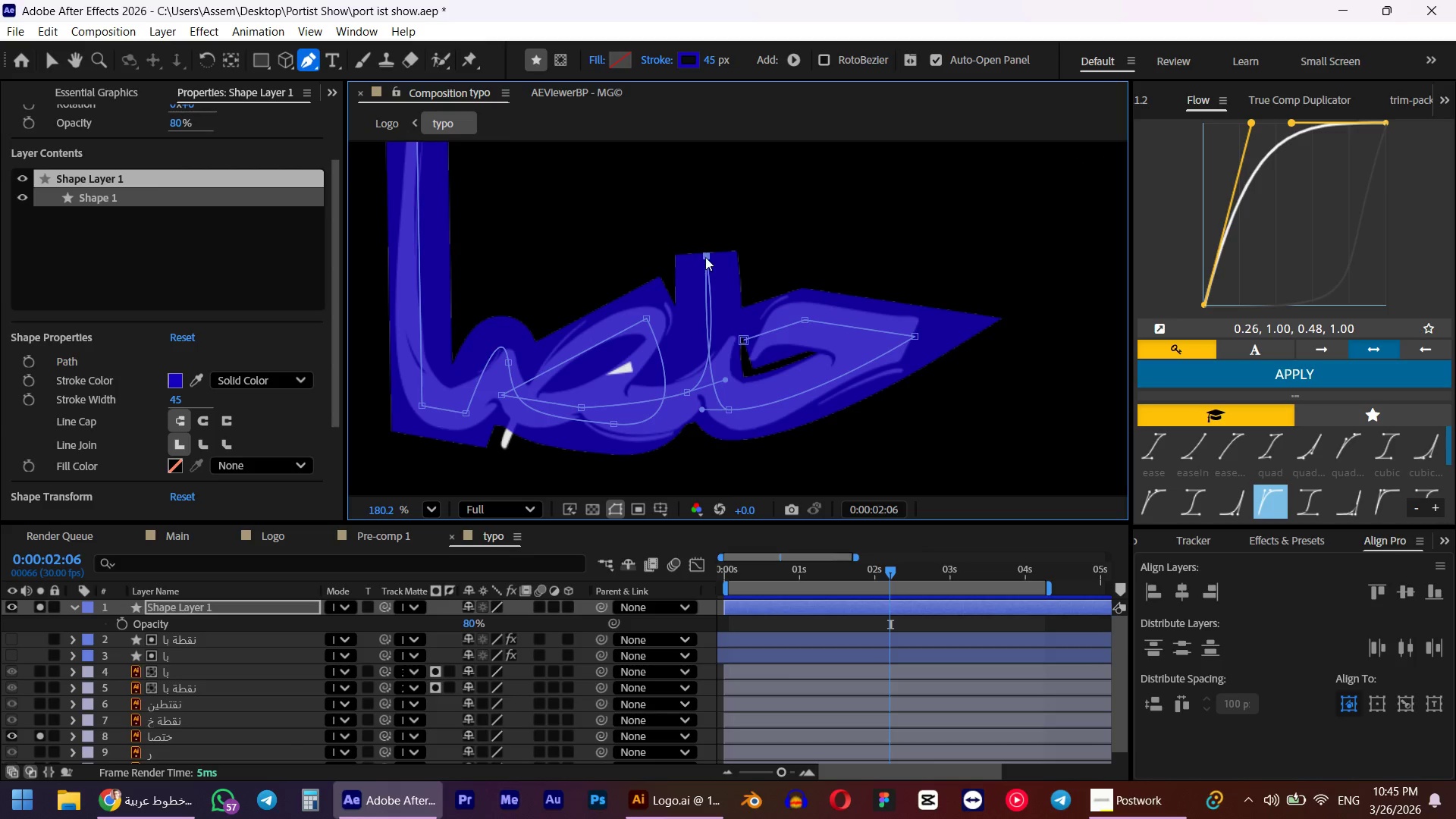 
hold_key(key=AltLeft, duration=1.51)
 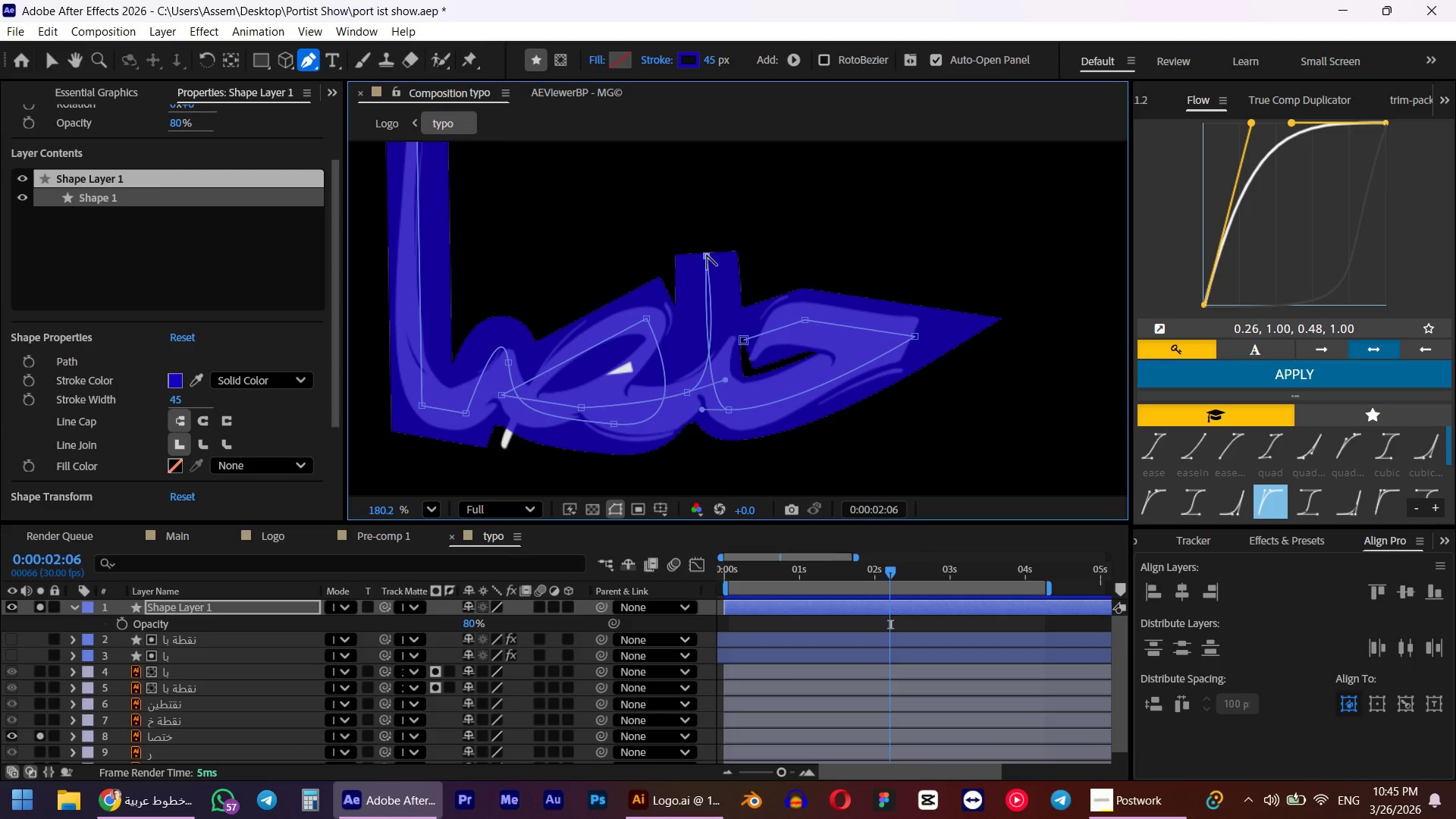 
hold_key(key=AltLeft, duration=0.97)
left_click([707, 255])
 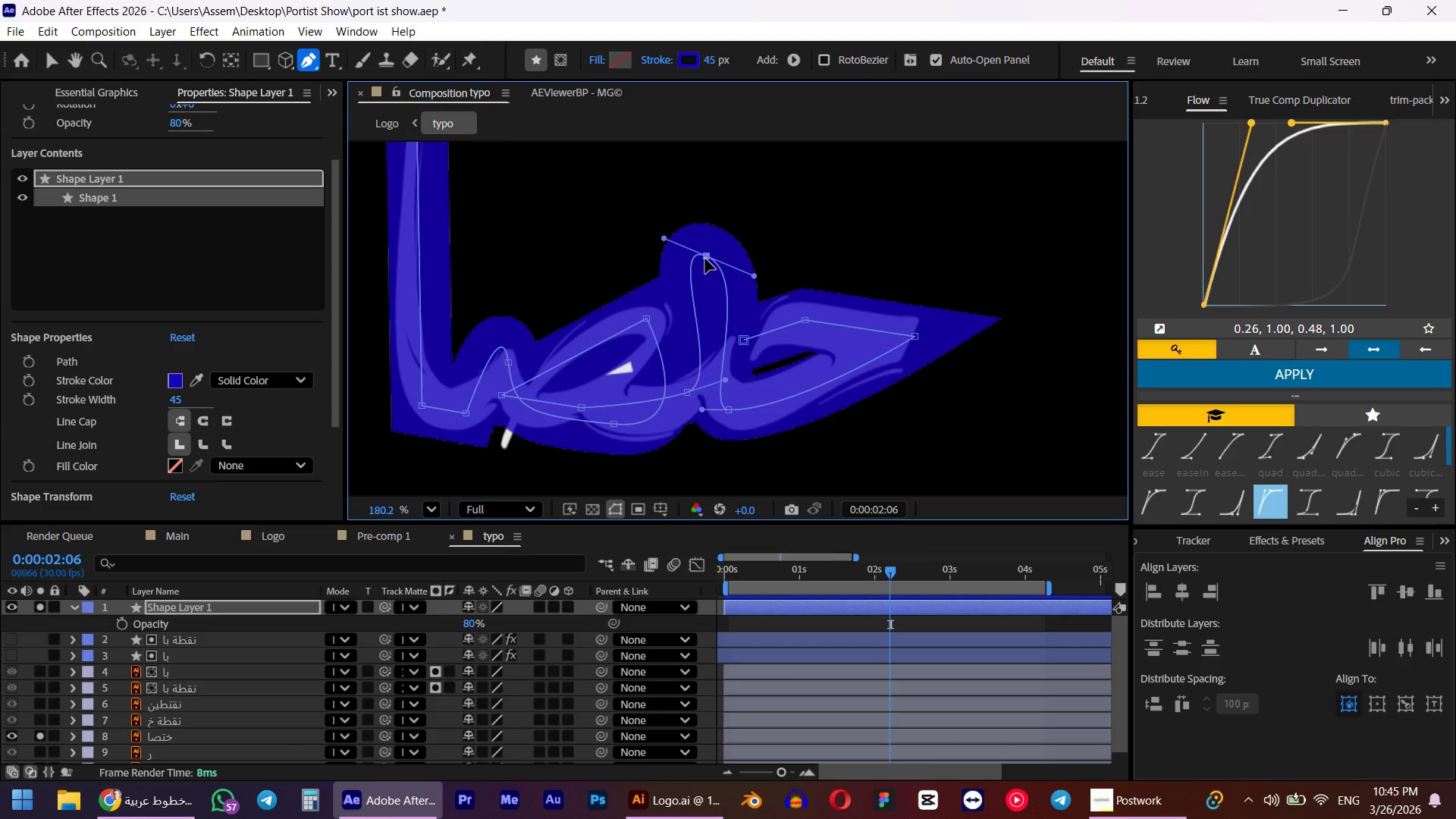 
left_click_drag(start_coordinate=[705, 259], to_coordinate=[685, 336])
 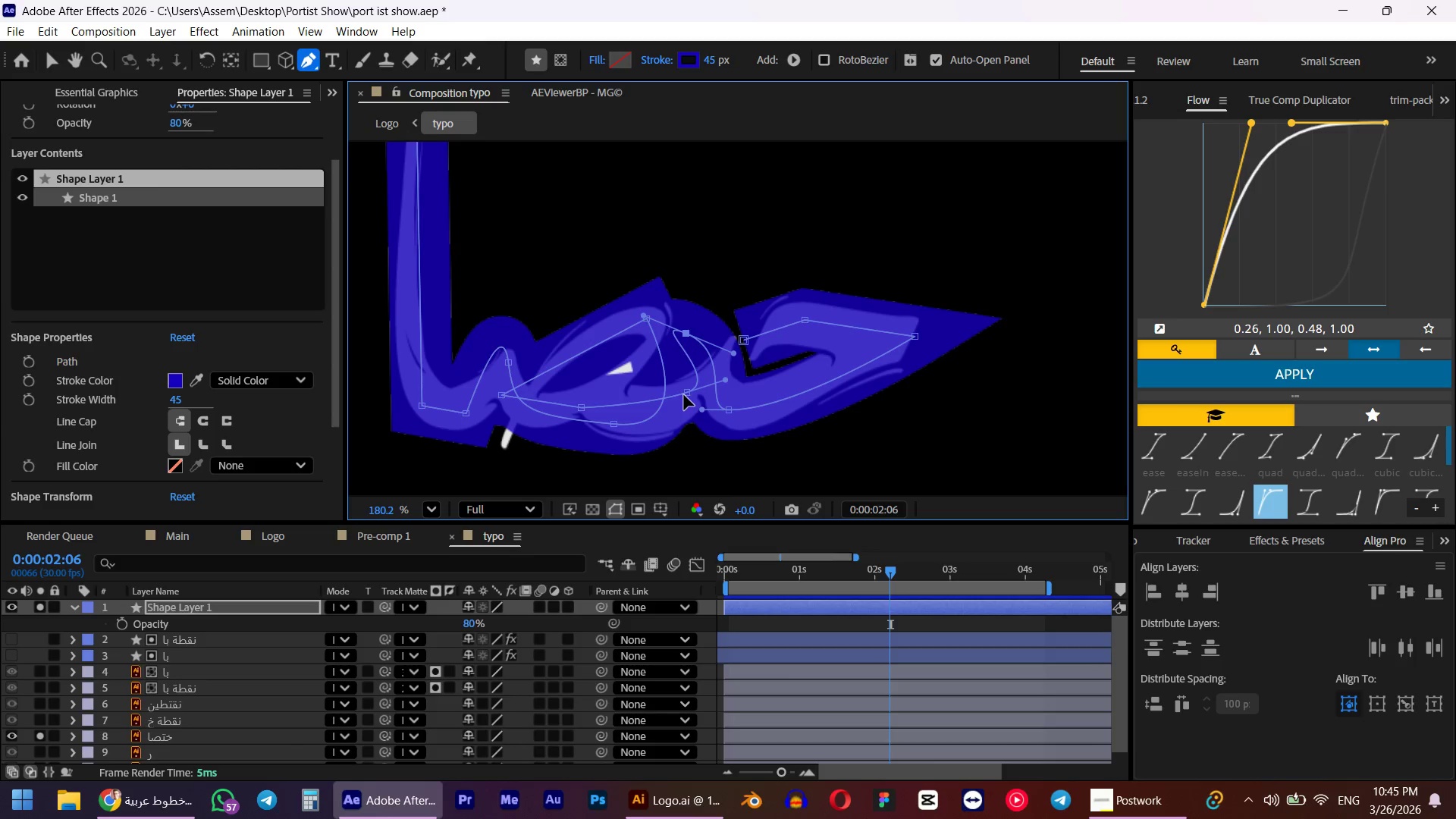 
left_click_drag(start_coordinate=[688, 394], to_coordinate=[631, 463])
 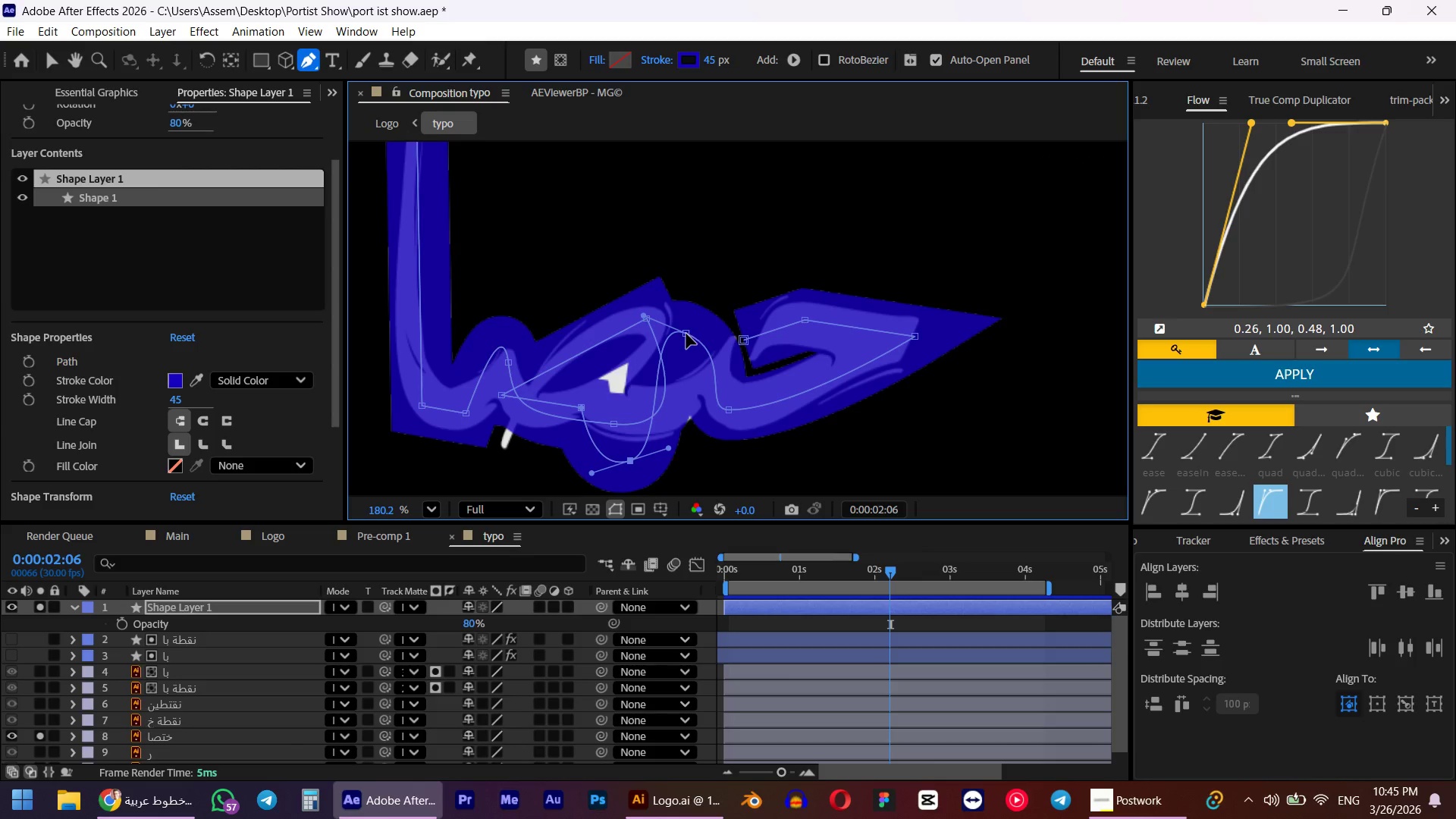 
left_click_drag(start_coordinate=[686, 334], to_coordinate=[695, 342])
 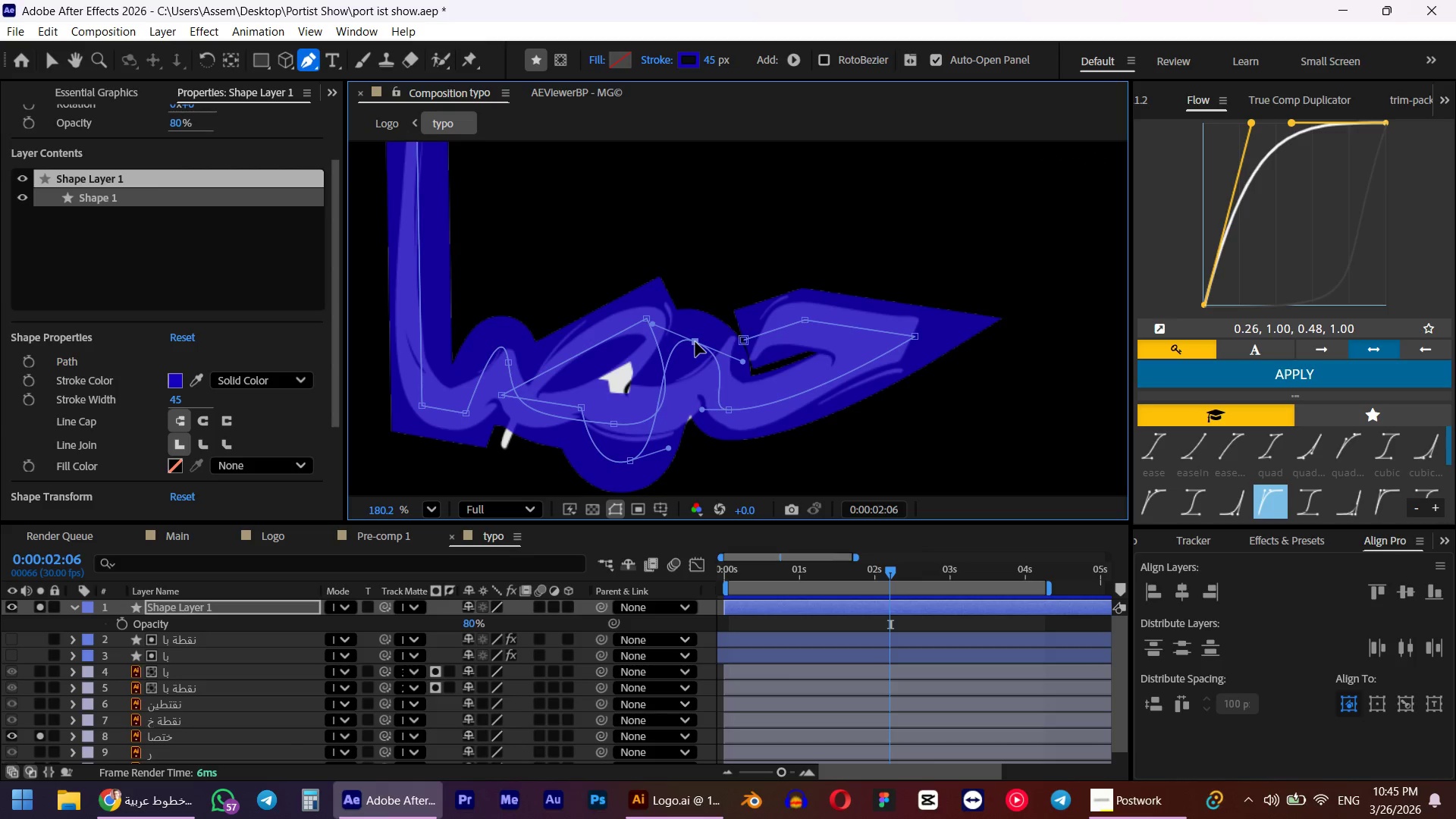 
hold_key(key=ControlLeft, duration=0.42)
 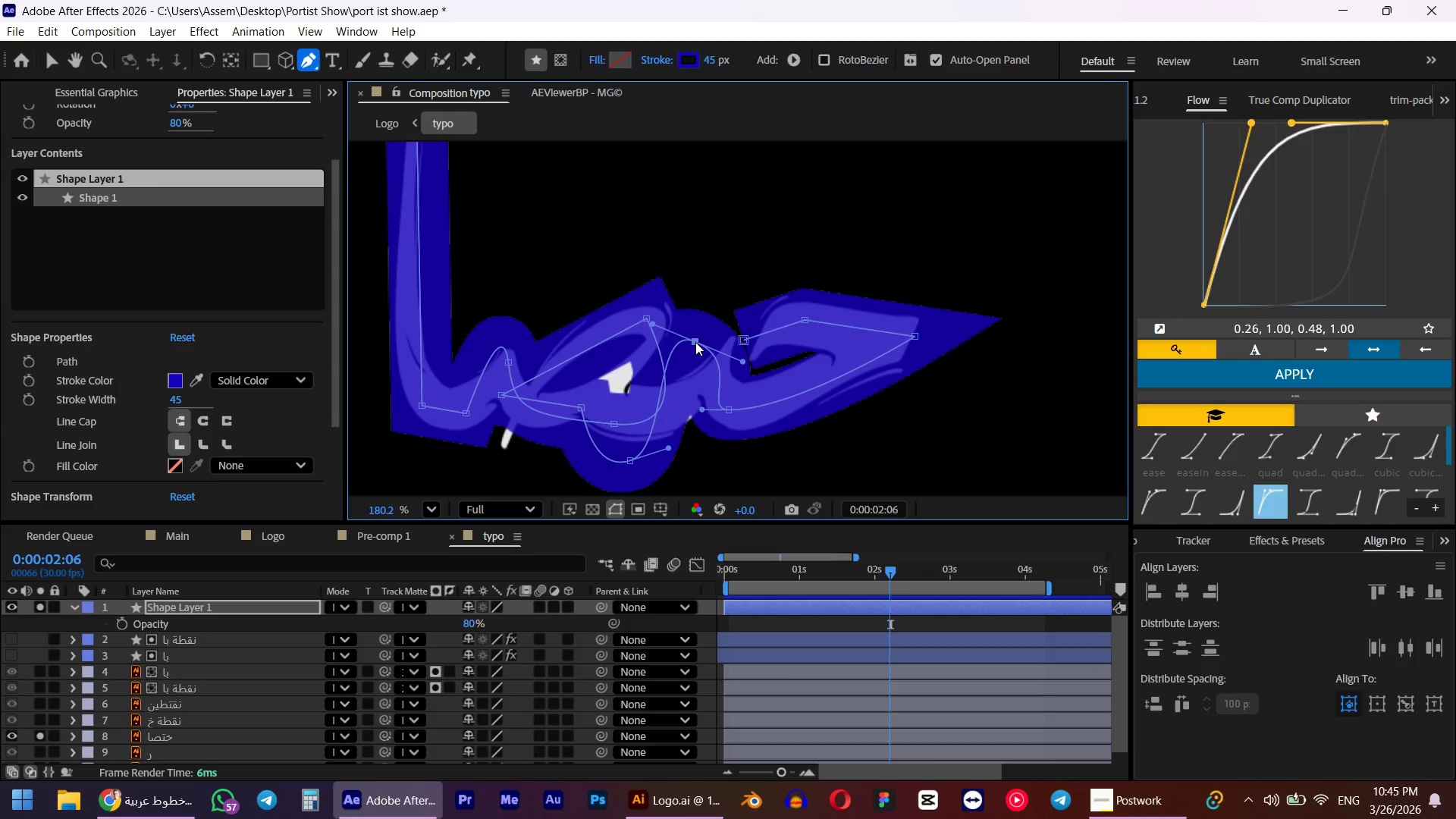 
hold_key(key=AltLeft, duration=1.5)
 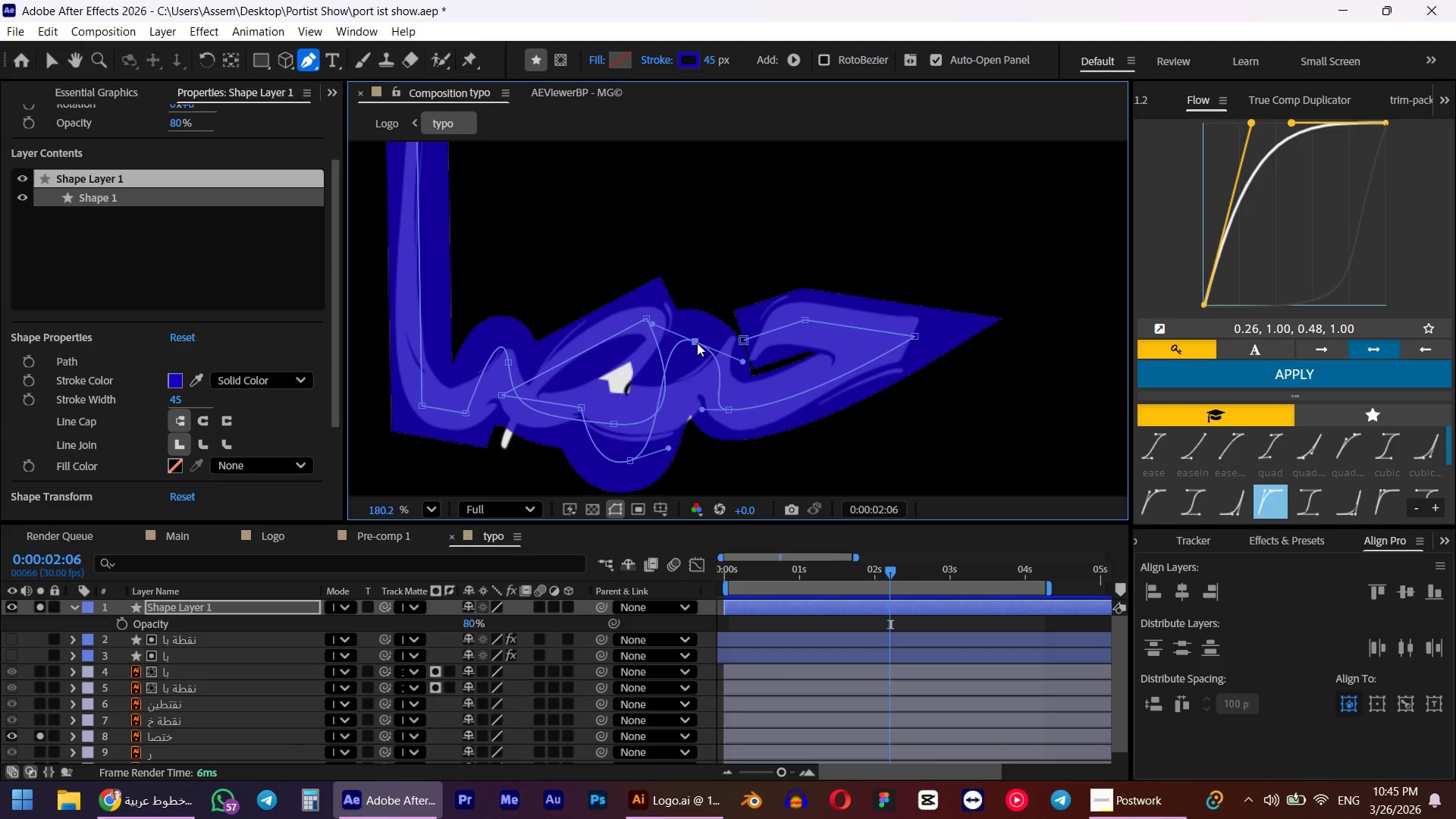 
hold_key(key=AltLeft, duration=1.02)
left_click([697, 343])
 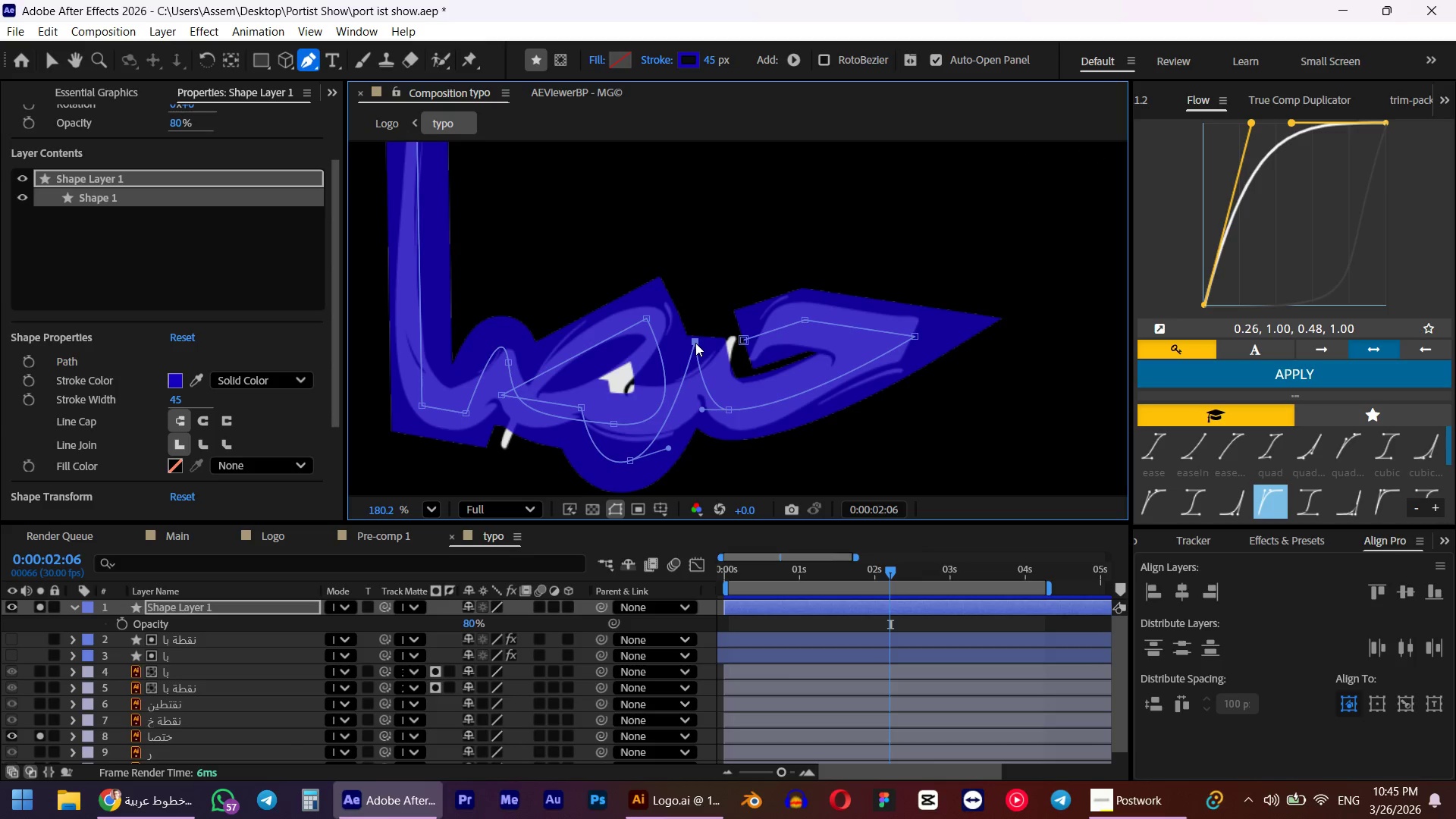 
hold_key(key=AltLeft, duration=14.3)
left_click_drag(start_coordinate=[690, 343], to_coordinate=[700, 336])
 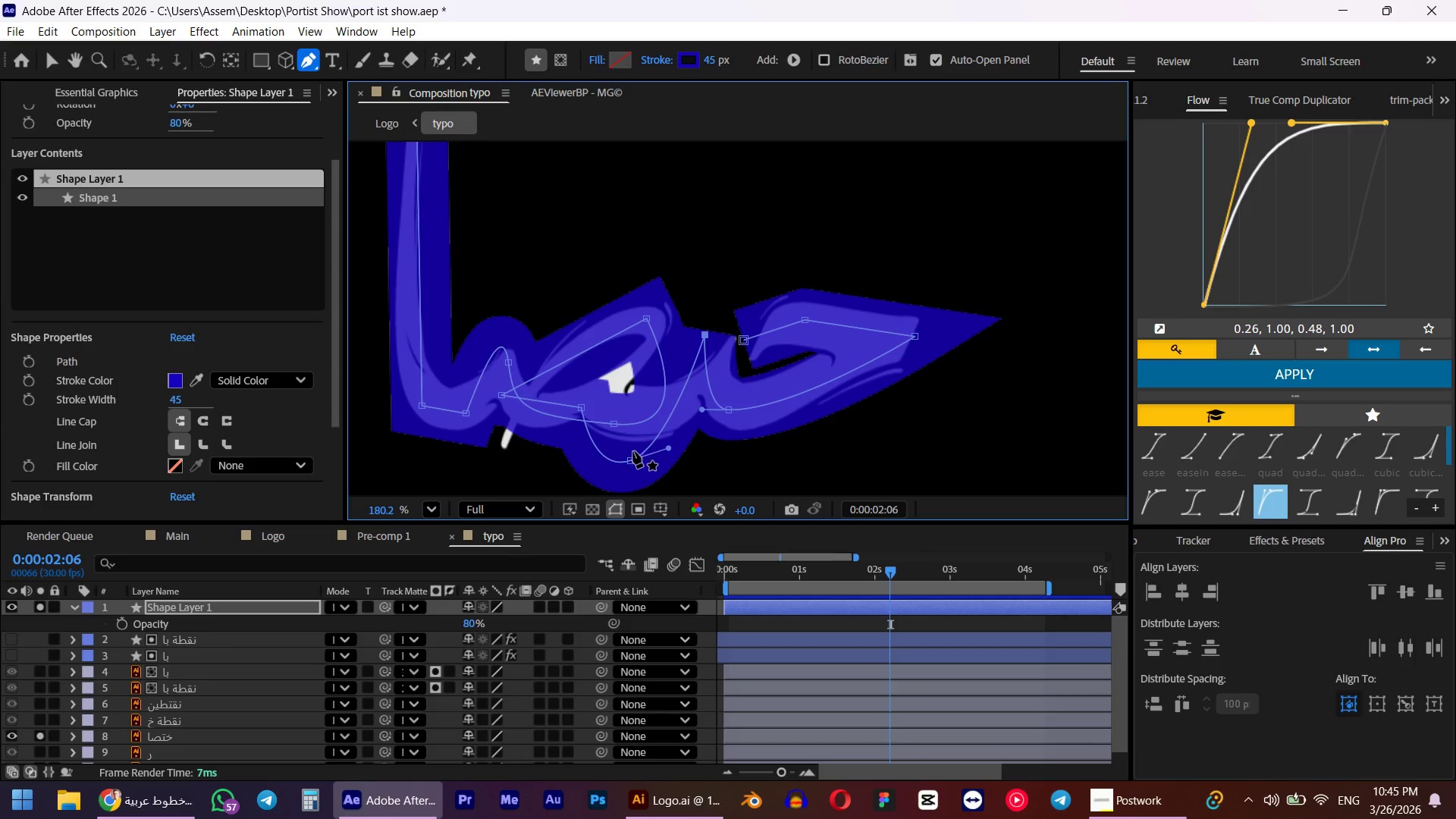 
left_click_drag(start_coordinate=[635, 459], to_coordinate=[651, 419])
 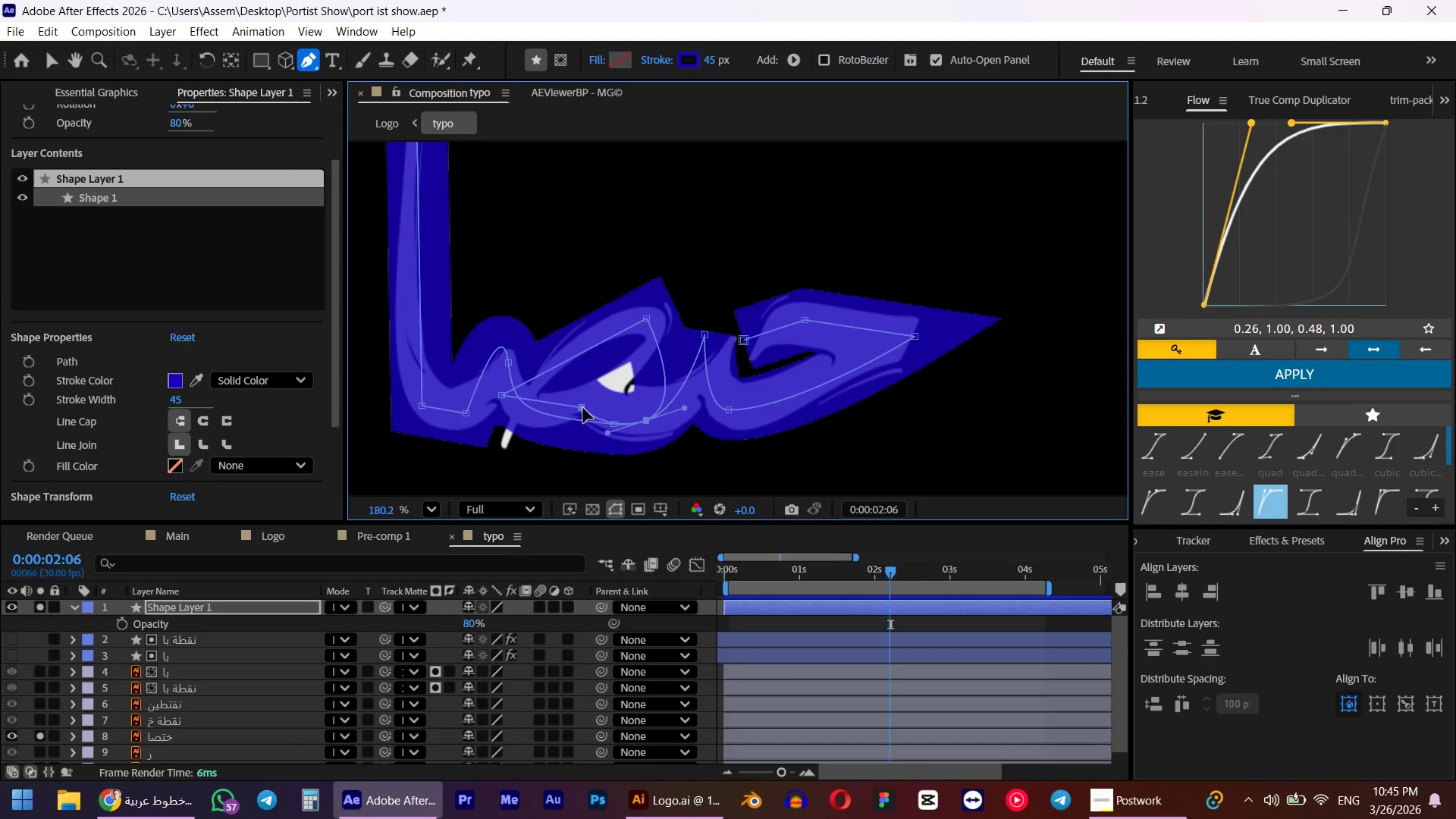 
left_click_drag(start_coordinate=[581, 403], to_coordinate=[573, 460])
 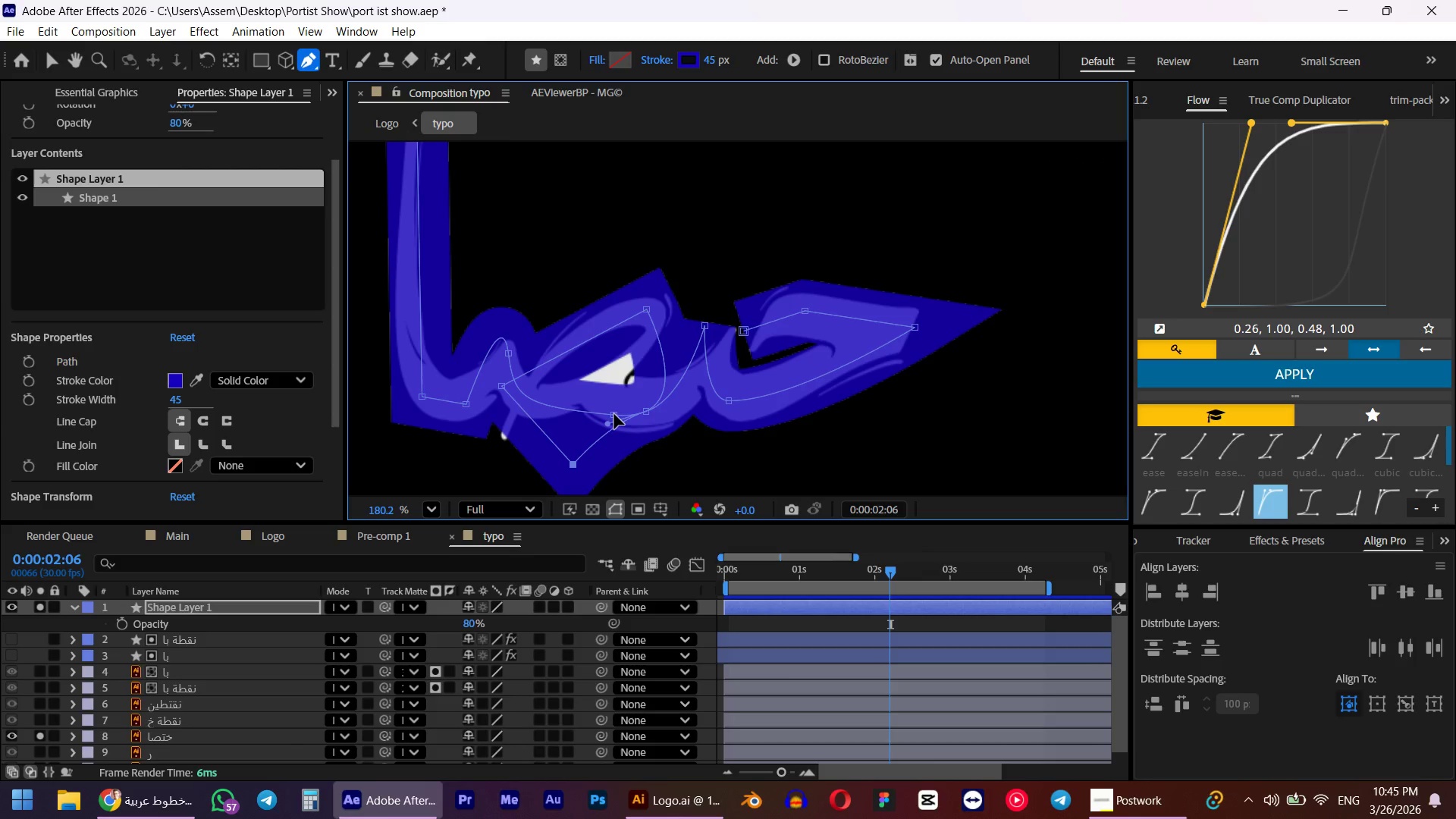 
left_click_drag(start_coordinate=[614, 414], to_coordinate=[611, 203])
 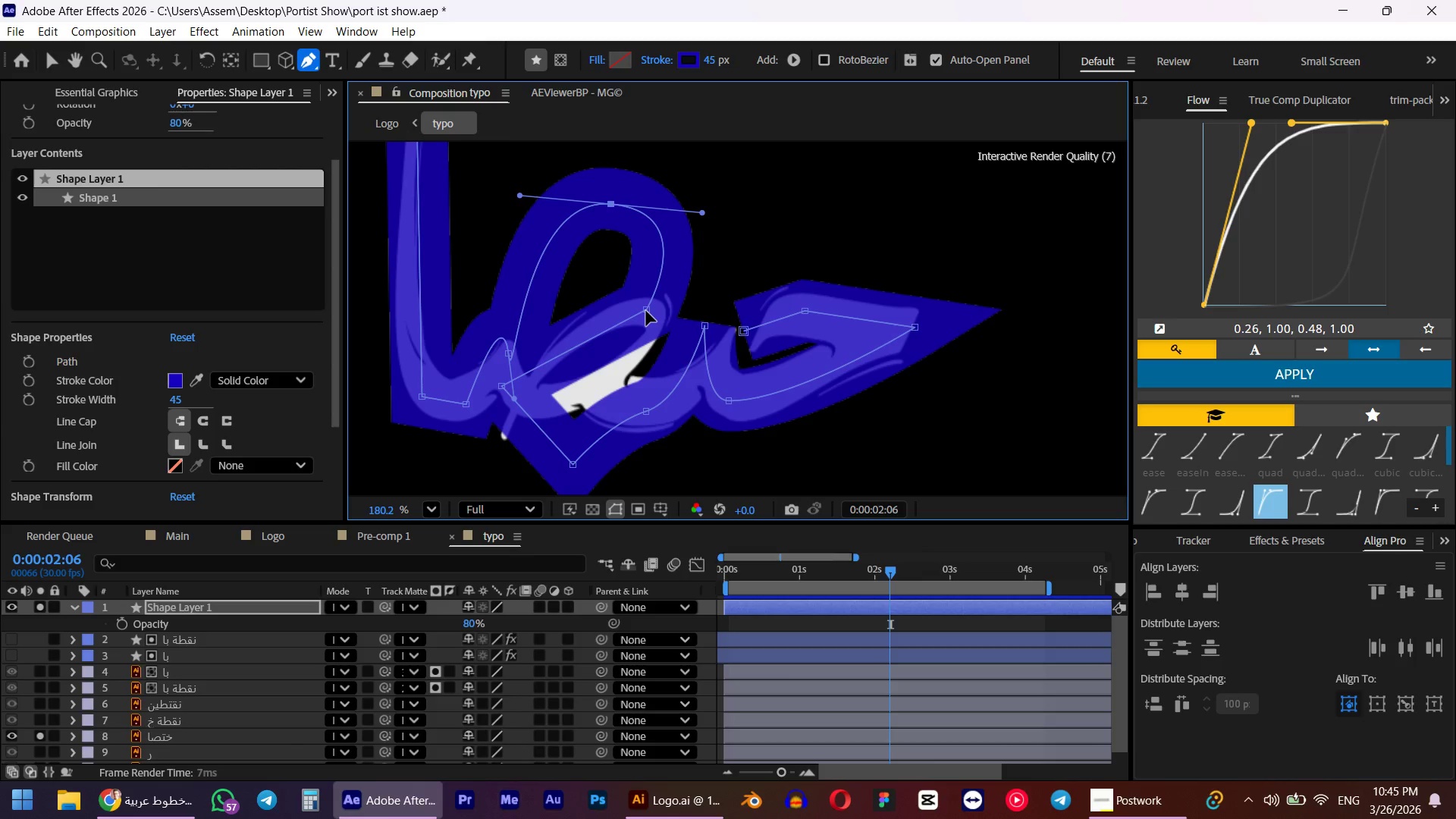 
left_click_drag(start_coordinate=[646, 311], to_coordinate=[633, 299])
 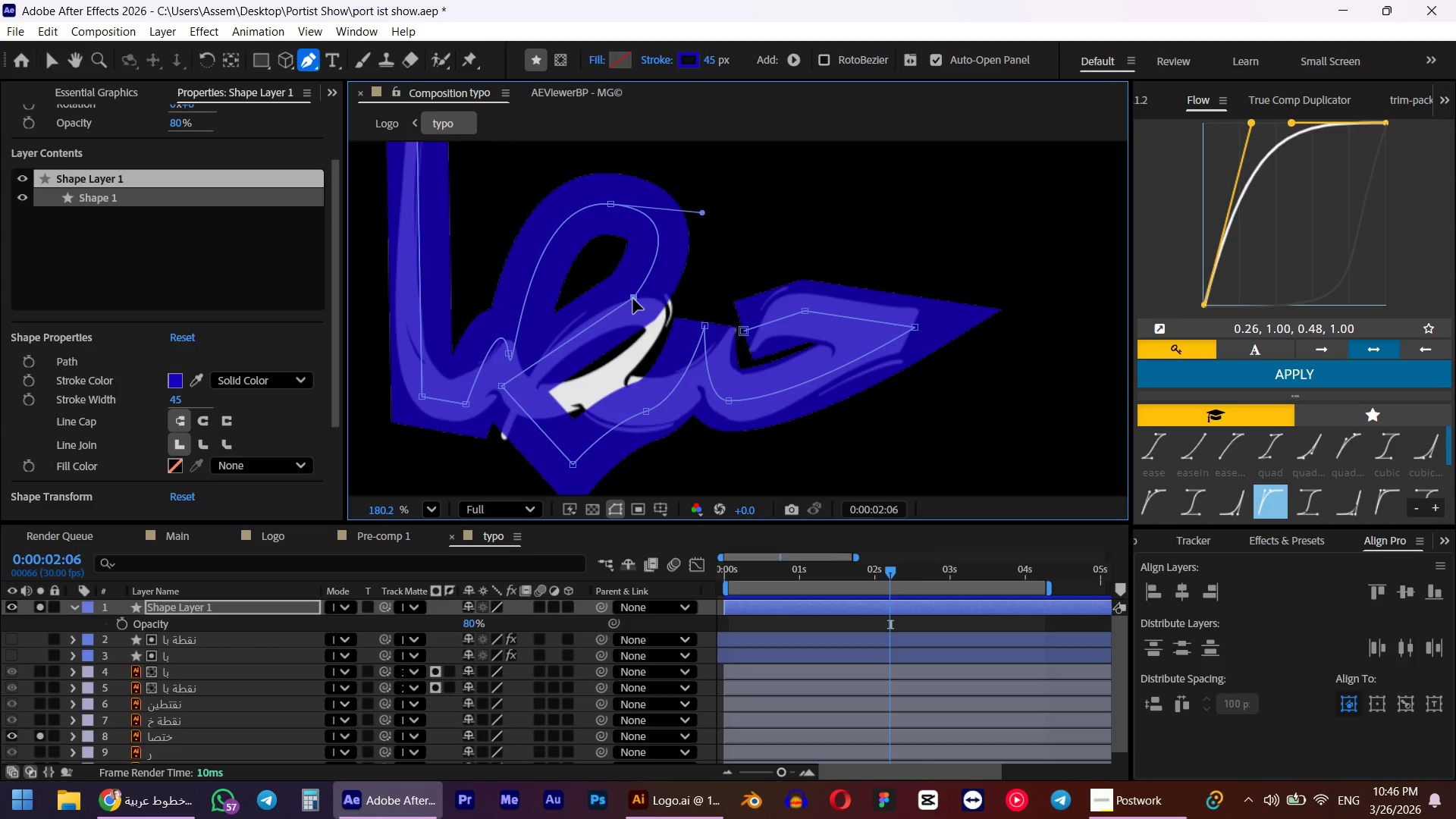 
hold_key(key=AltLeft, duration=0.73)
 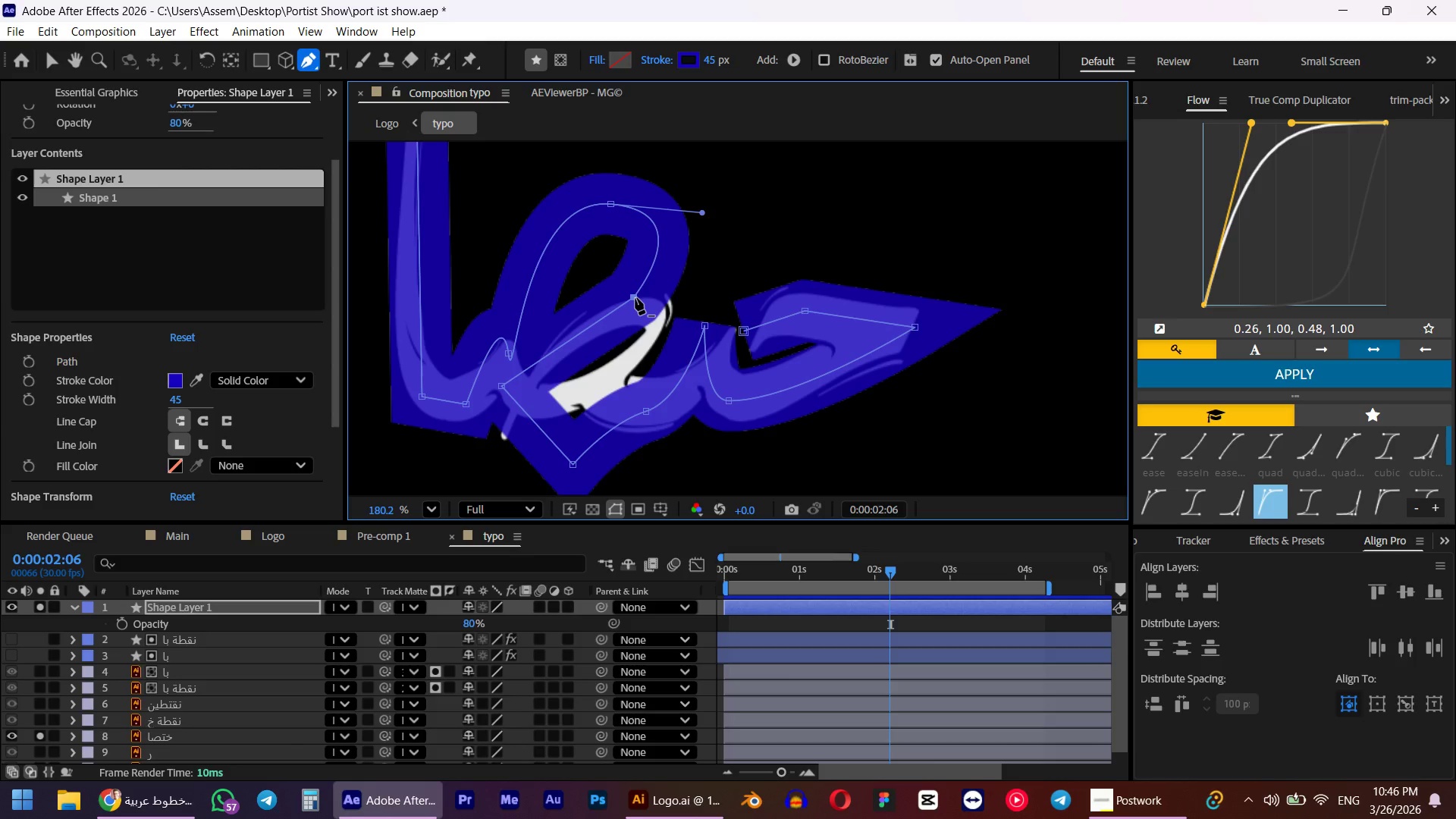 
hold_key(key=ControlLeft, duration=1.05)
left_click([635, 298])
 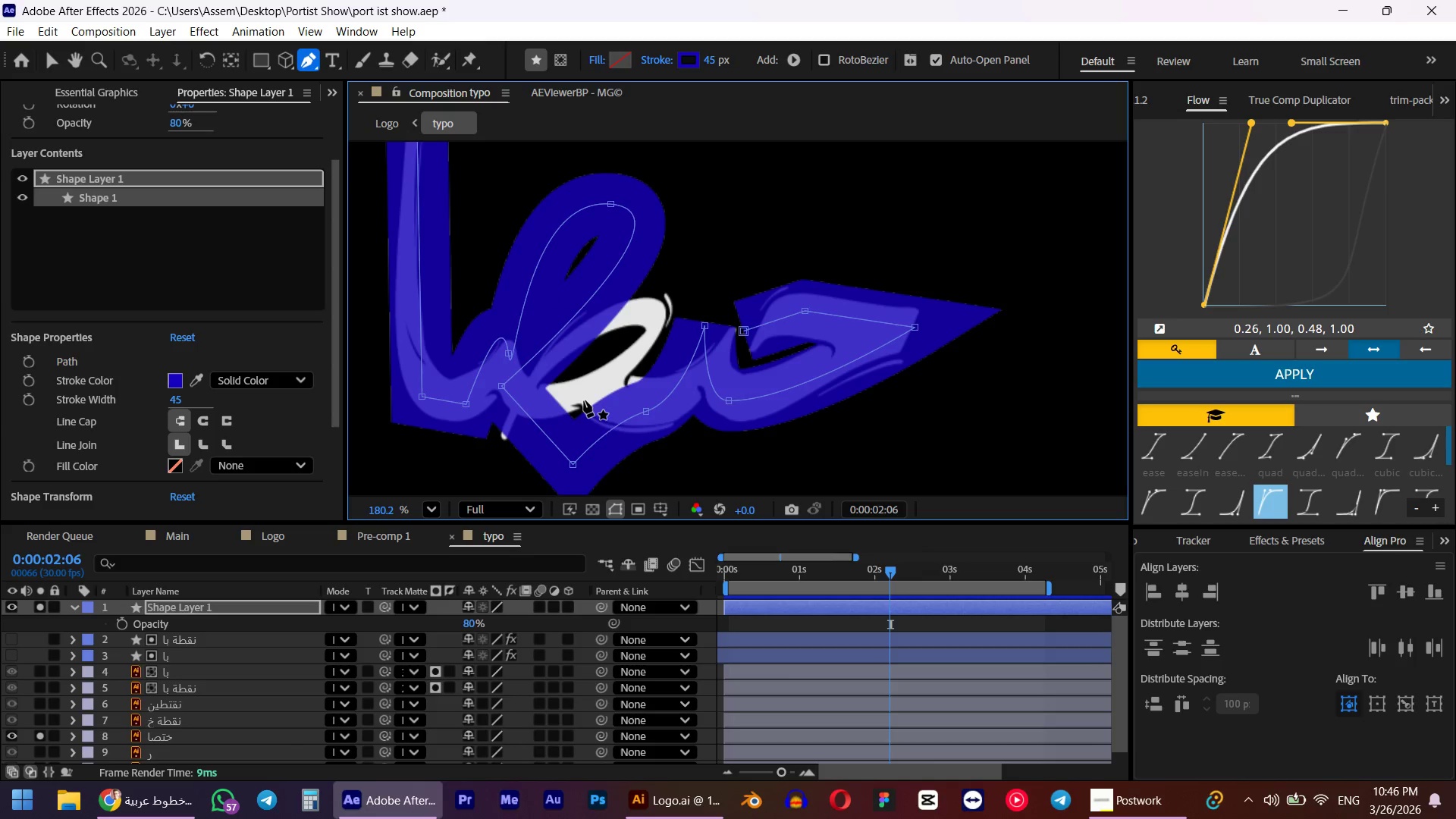 
hold_key(key=ControlLeft, duration=1.02)
 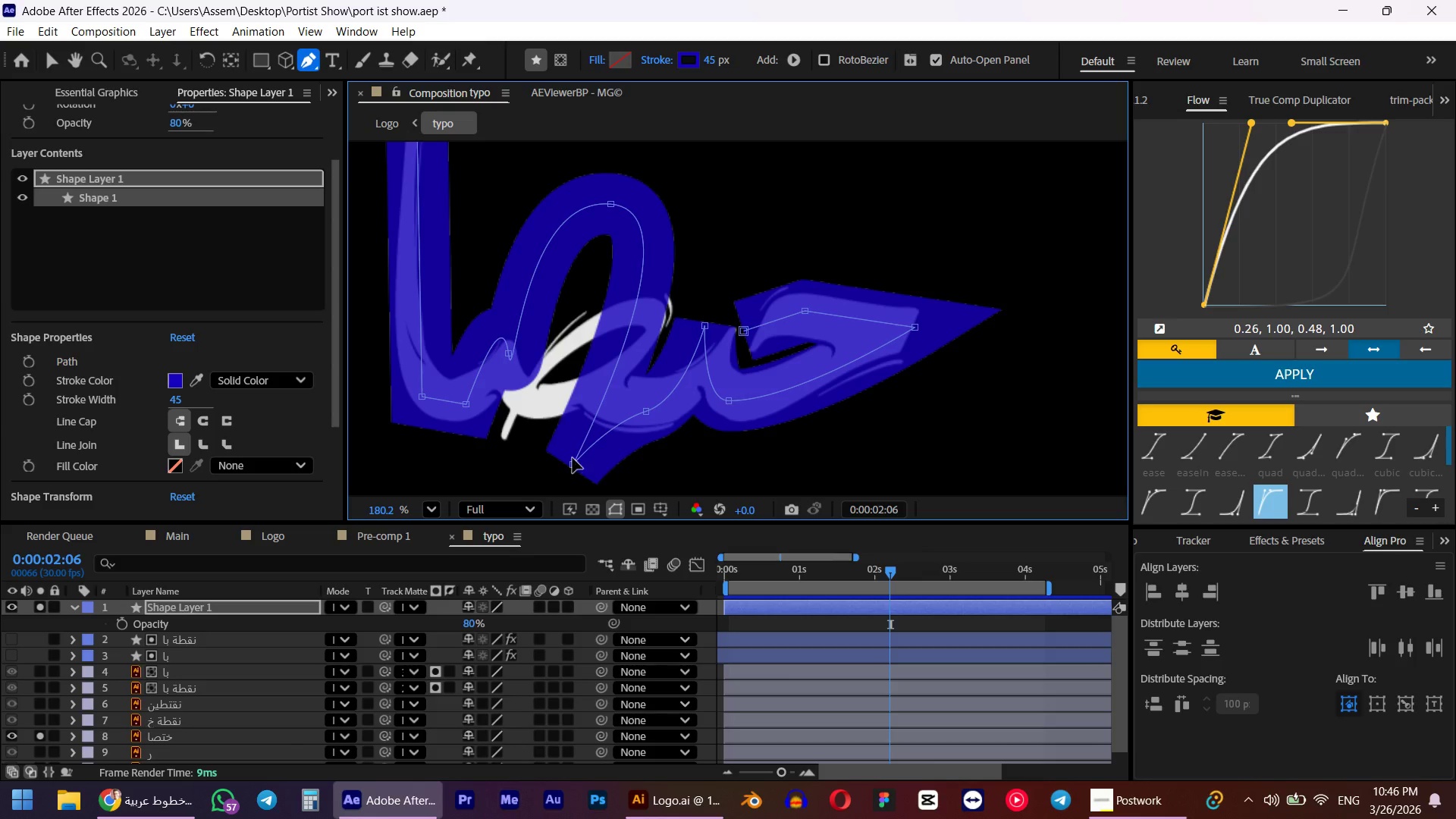 
hold_key(key=ControlLeft, duration=1.0)
left_click([573, 462])
 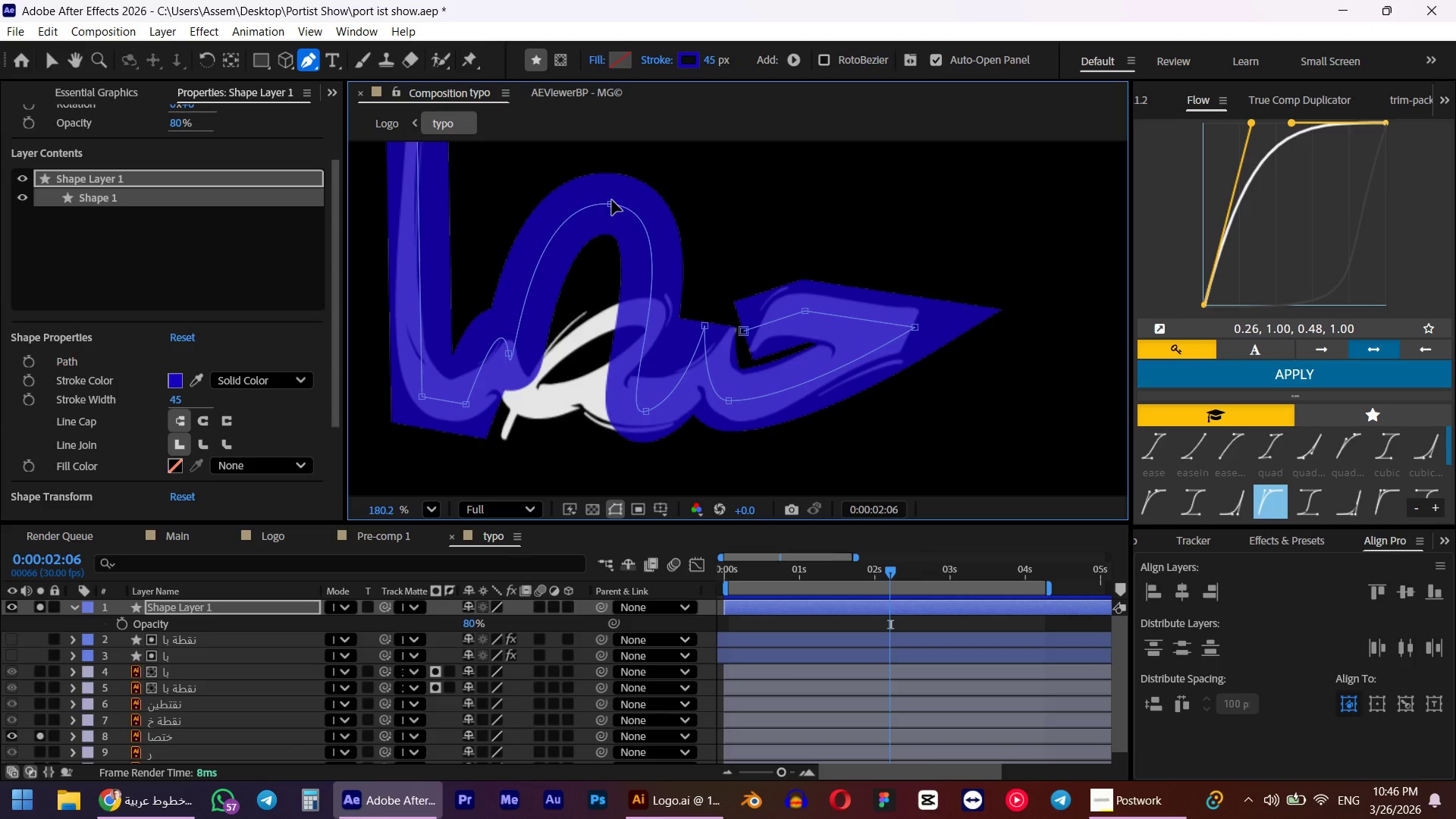 
left_click_drag(start_coordinate=[612, 200], to_coordinate=[514, 418])
 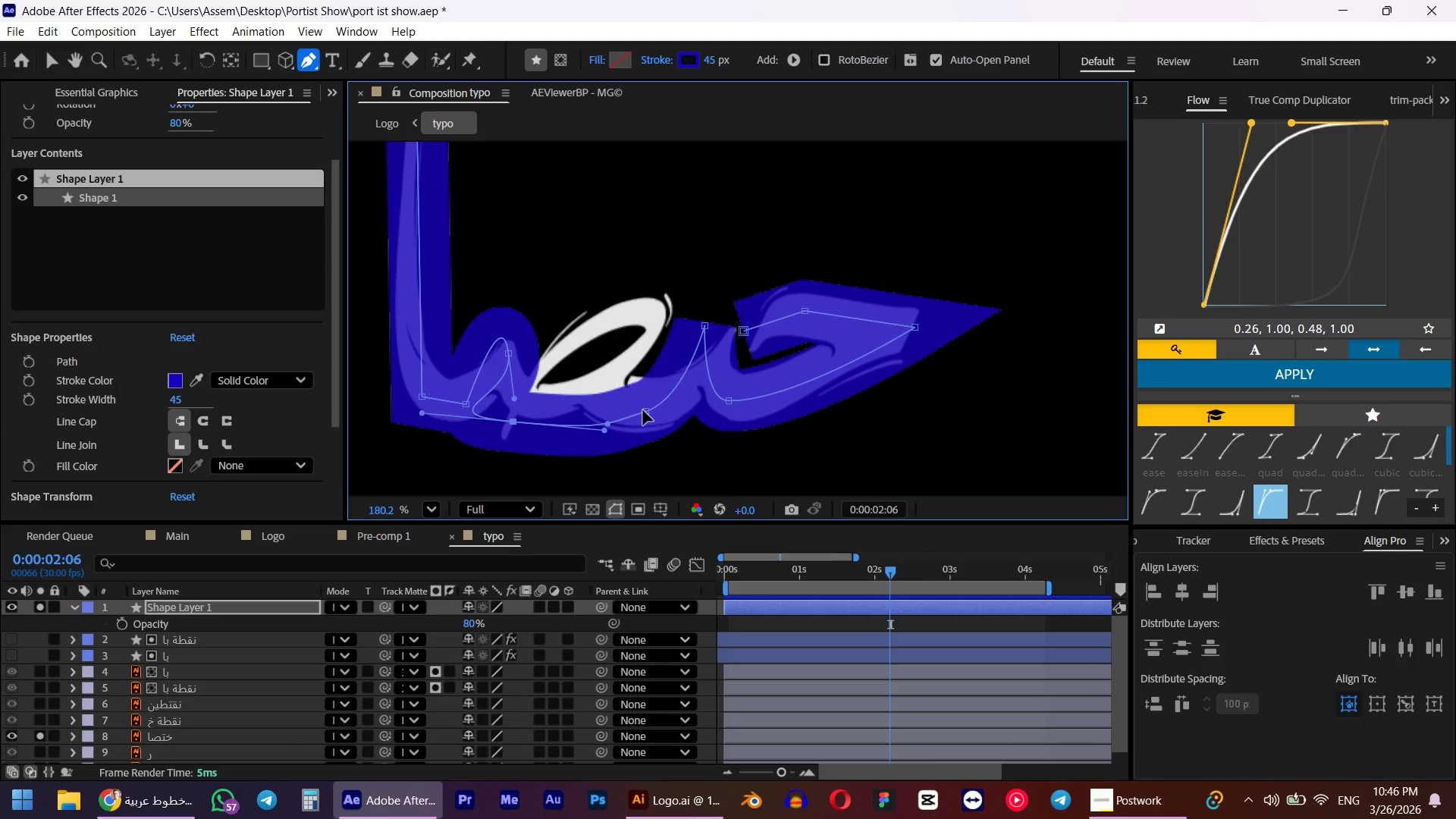 
left_click_drag(start_coordinate=[645, 410], to_coordinate=[648, 402])
 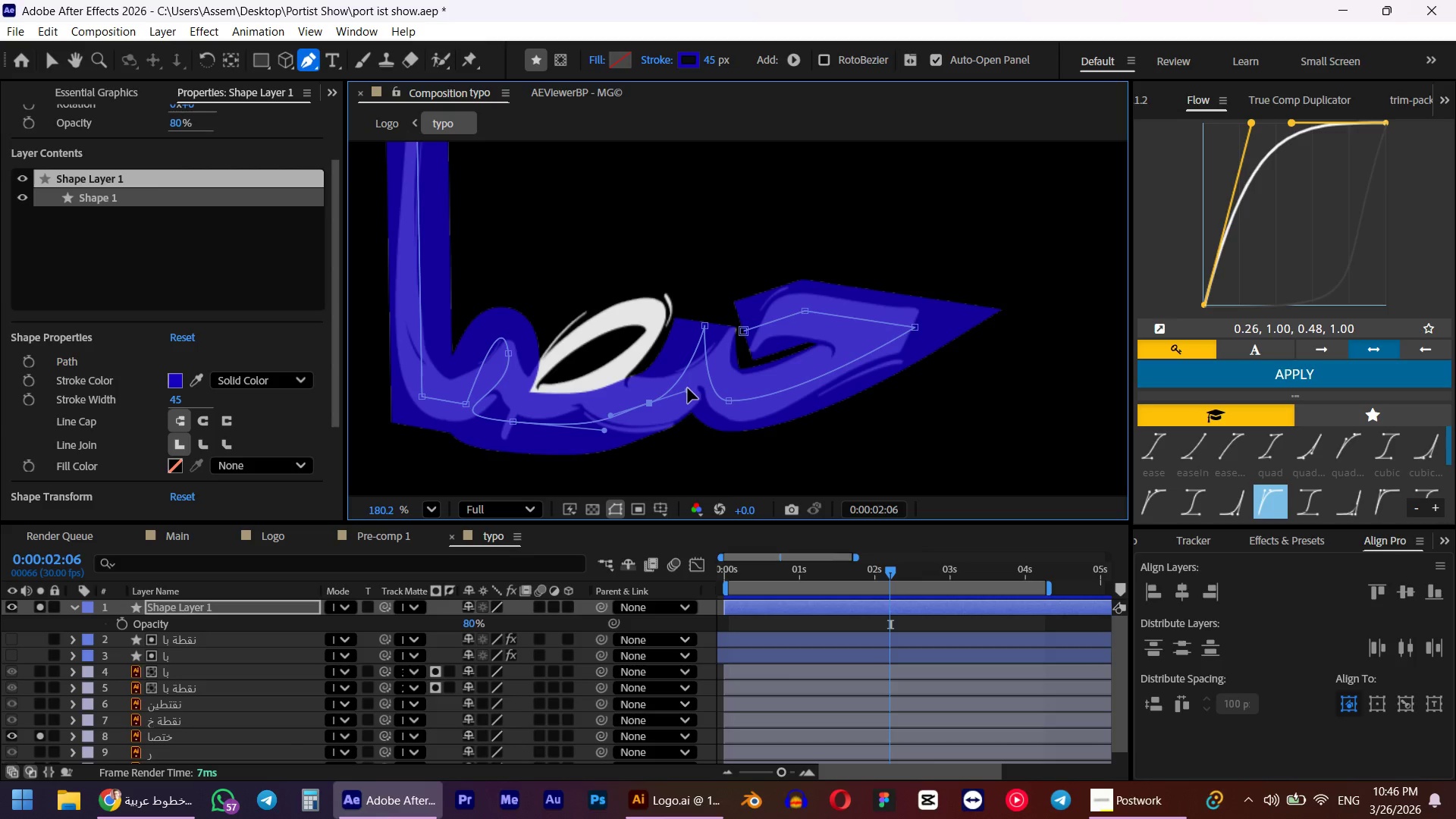 
left_click_drag(start_coordinate=[689, 390], to_coordinate=[679, 403])
 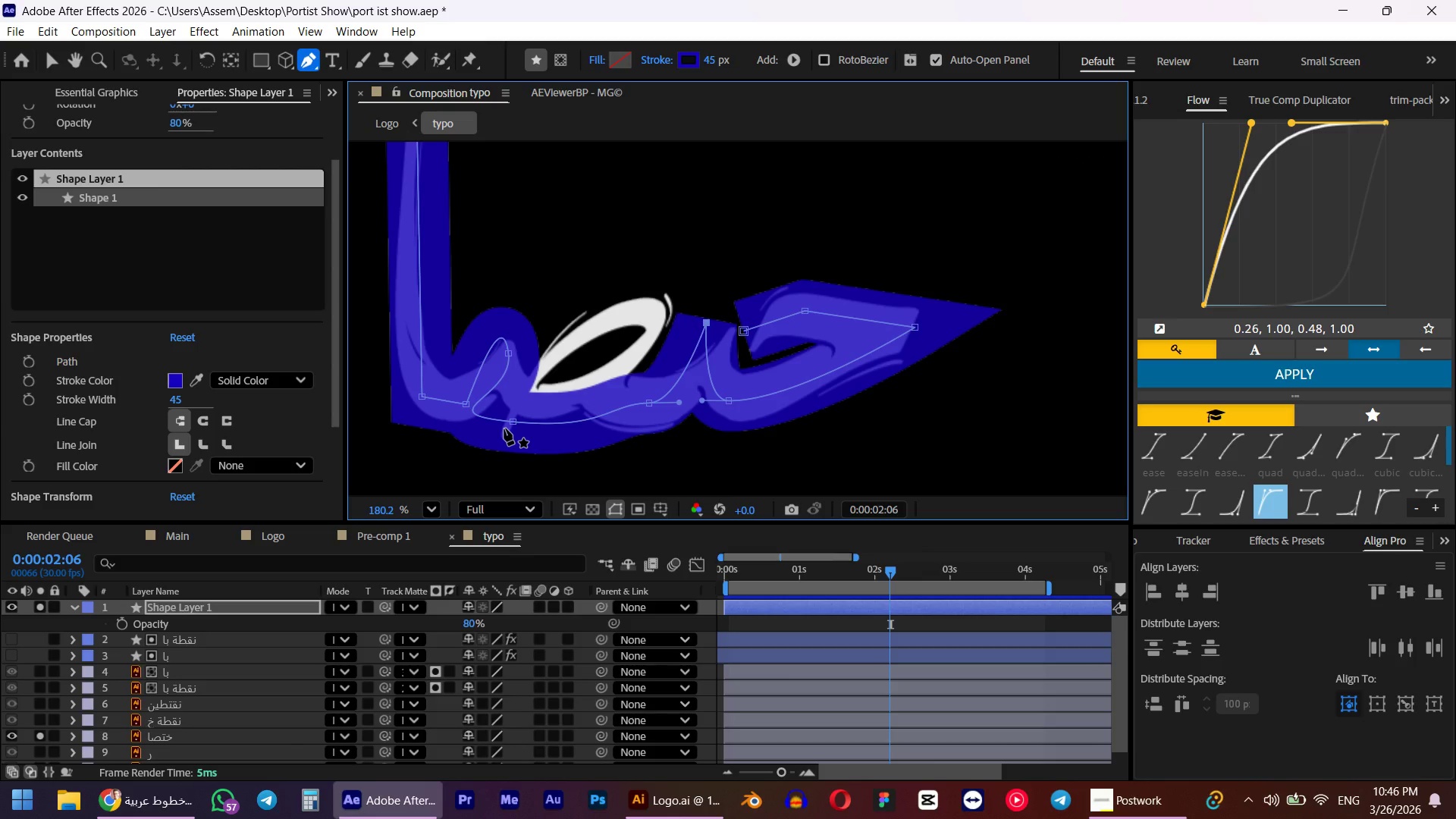 
wait(6.56)
 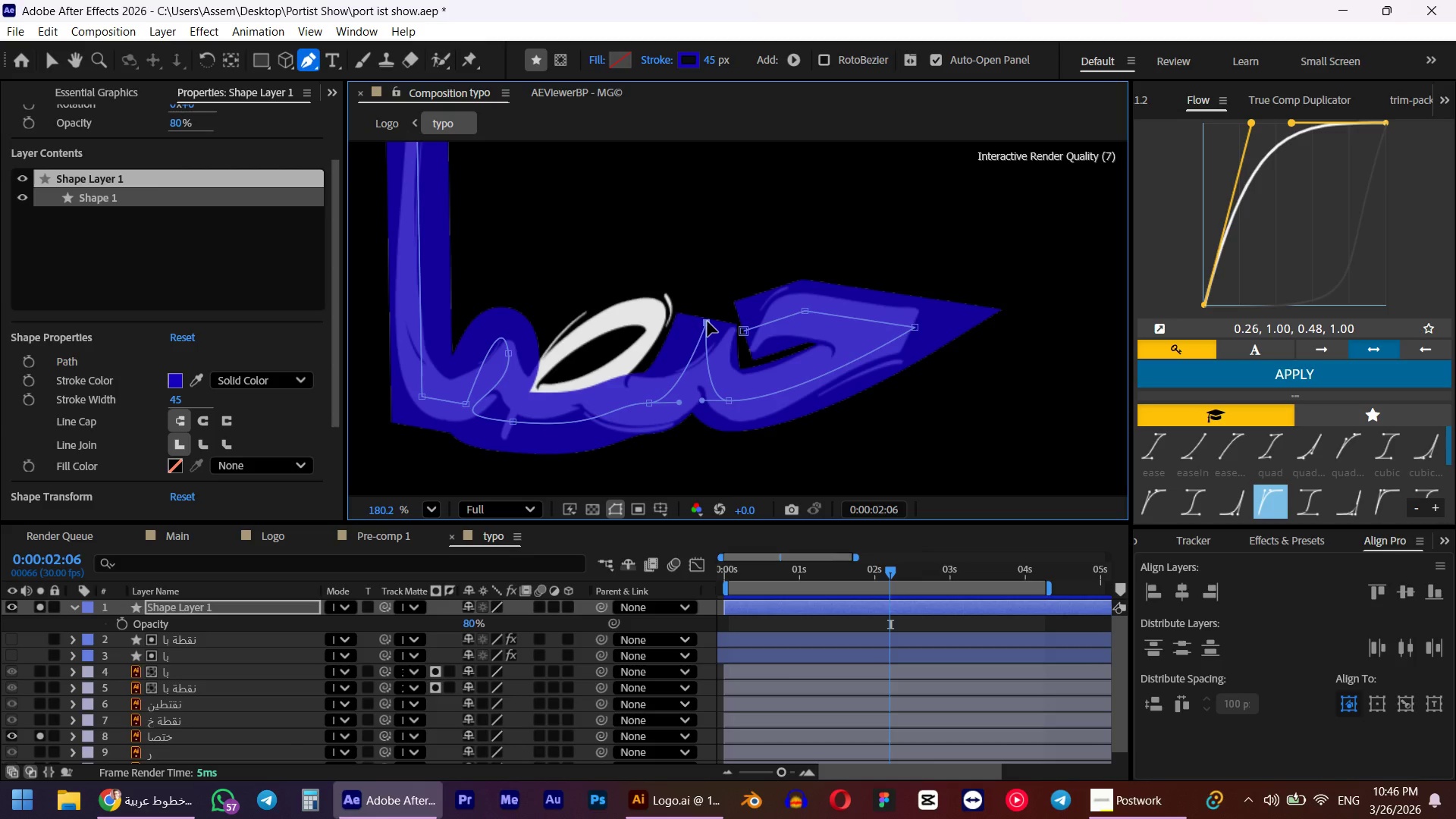 
left_click_drag(start_coordinate=[649, 400], to_coordinate=[667, 397])
 